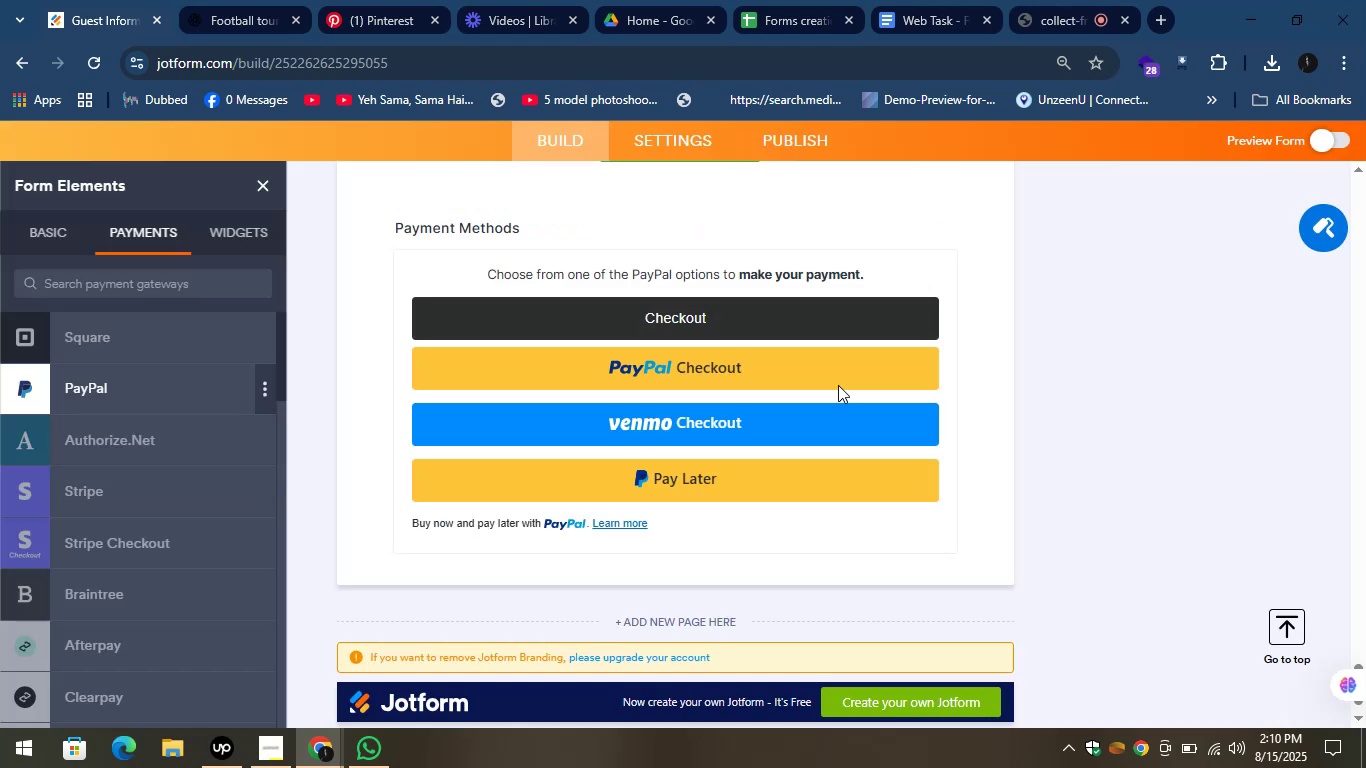 
scroll: coordinate [838, 385], scroll_direction: up, amount: 2.0
 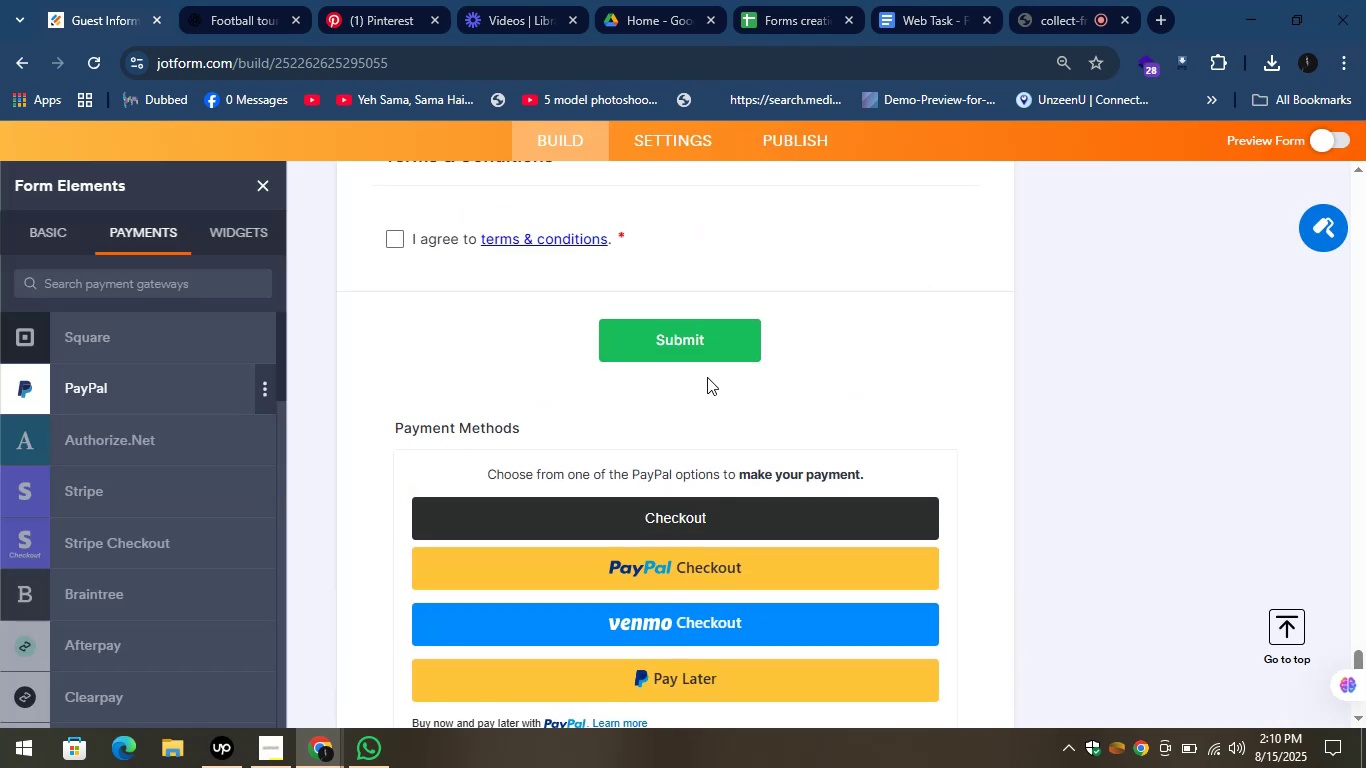 
left_click([702, 370])
 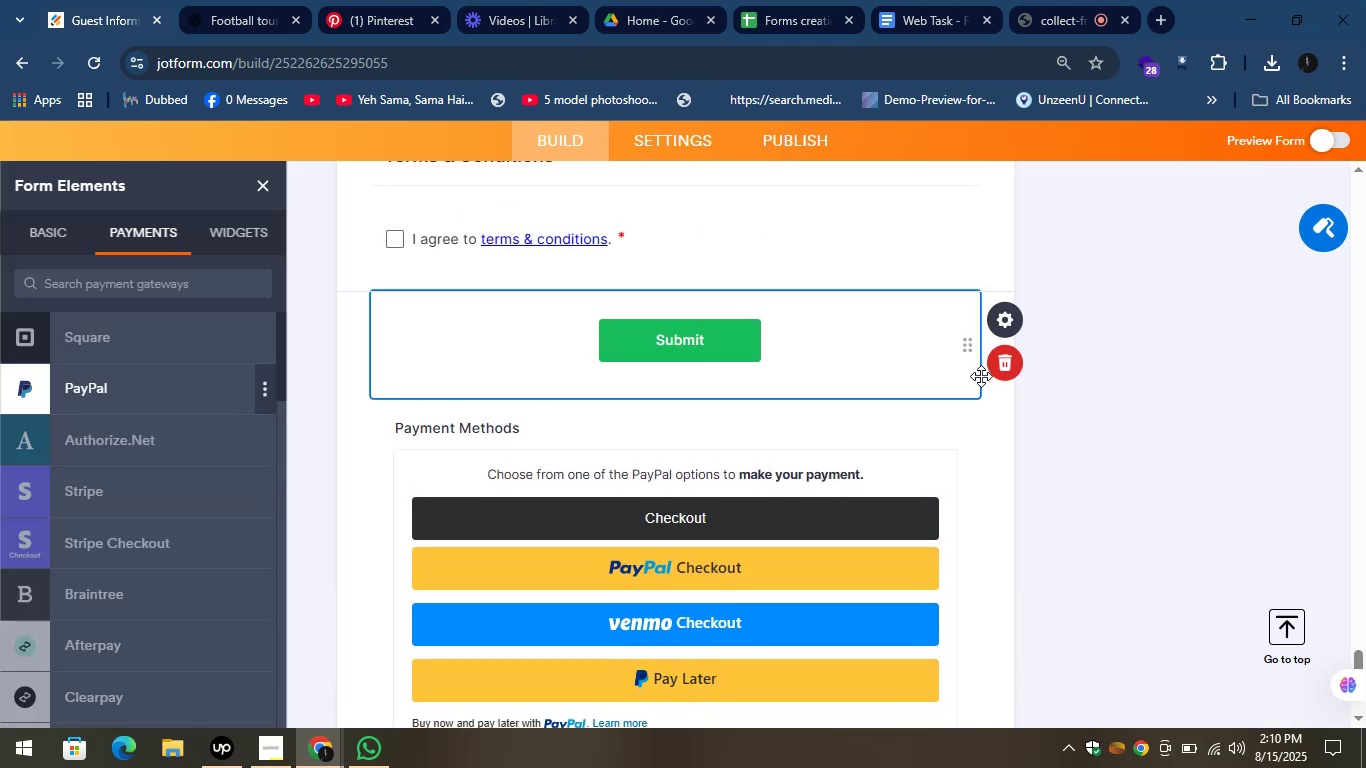 
left_click([999, 368])
 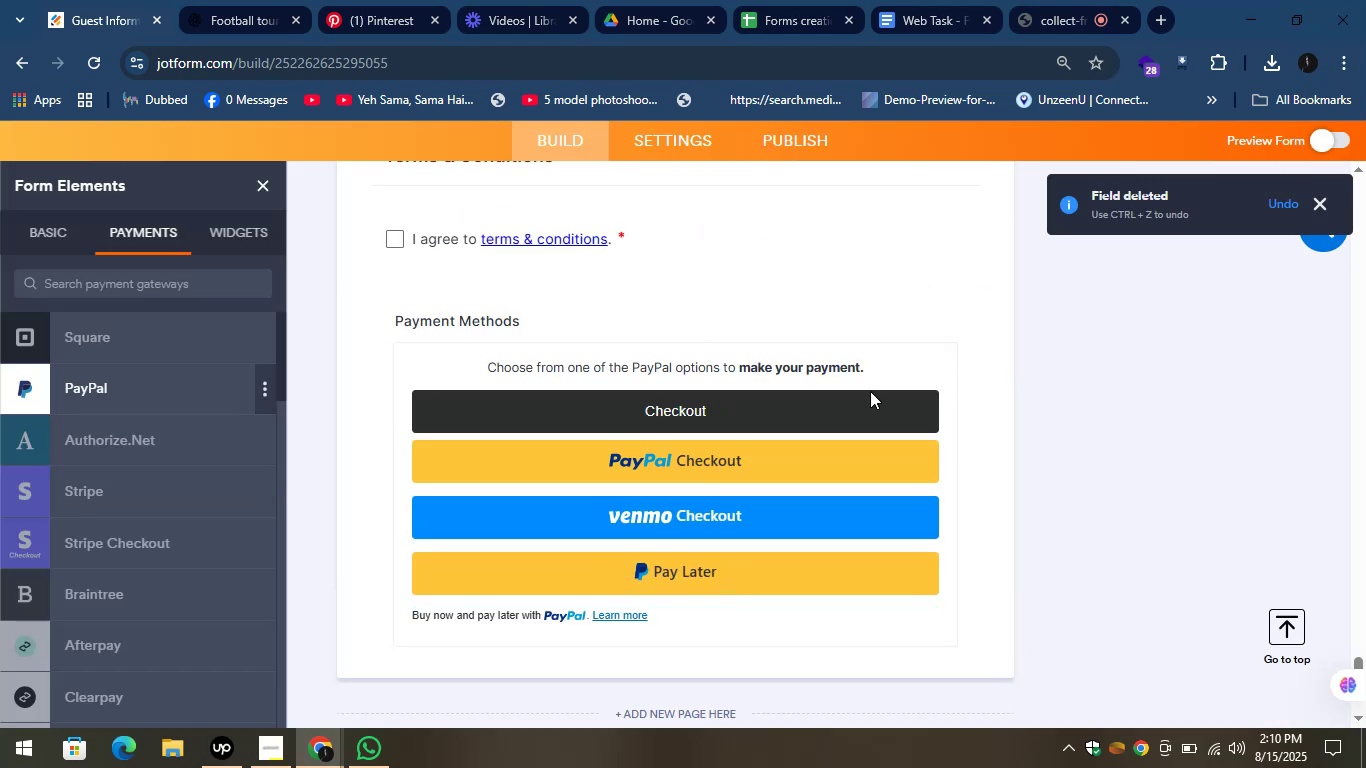 
left_click([721, 413])
 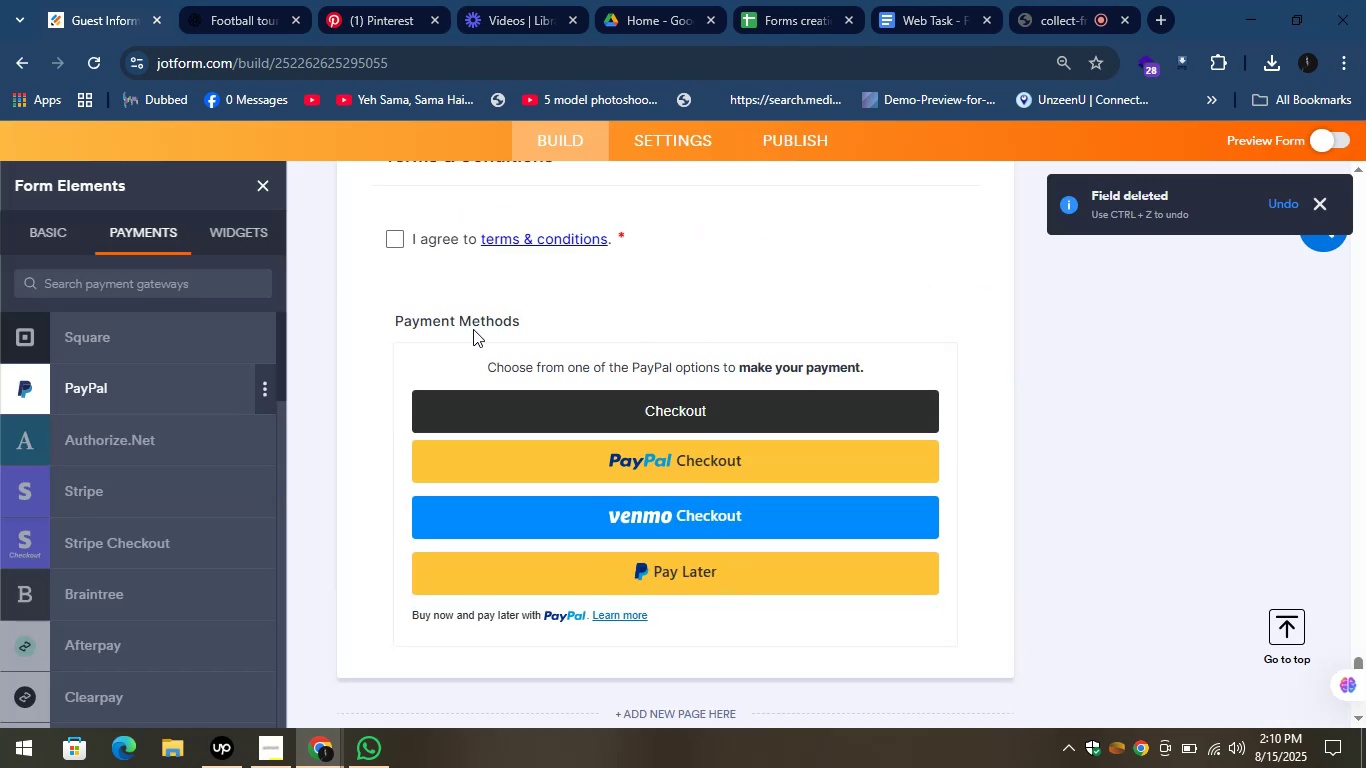 
left_click([468, 320])
 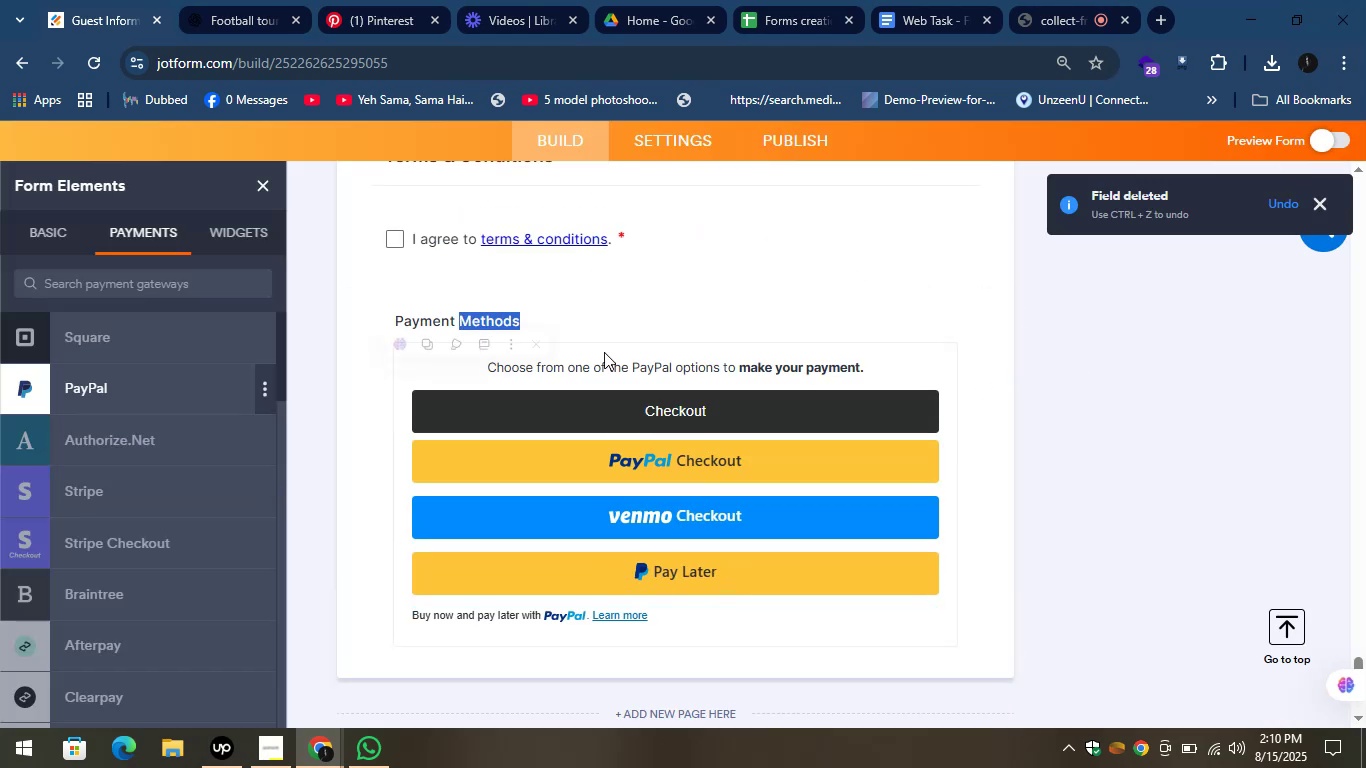 
scroll: coordinate [814, 490], scroll_direction: down, amount: 2.0
 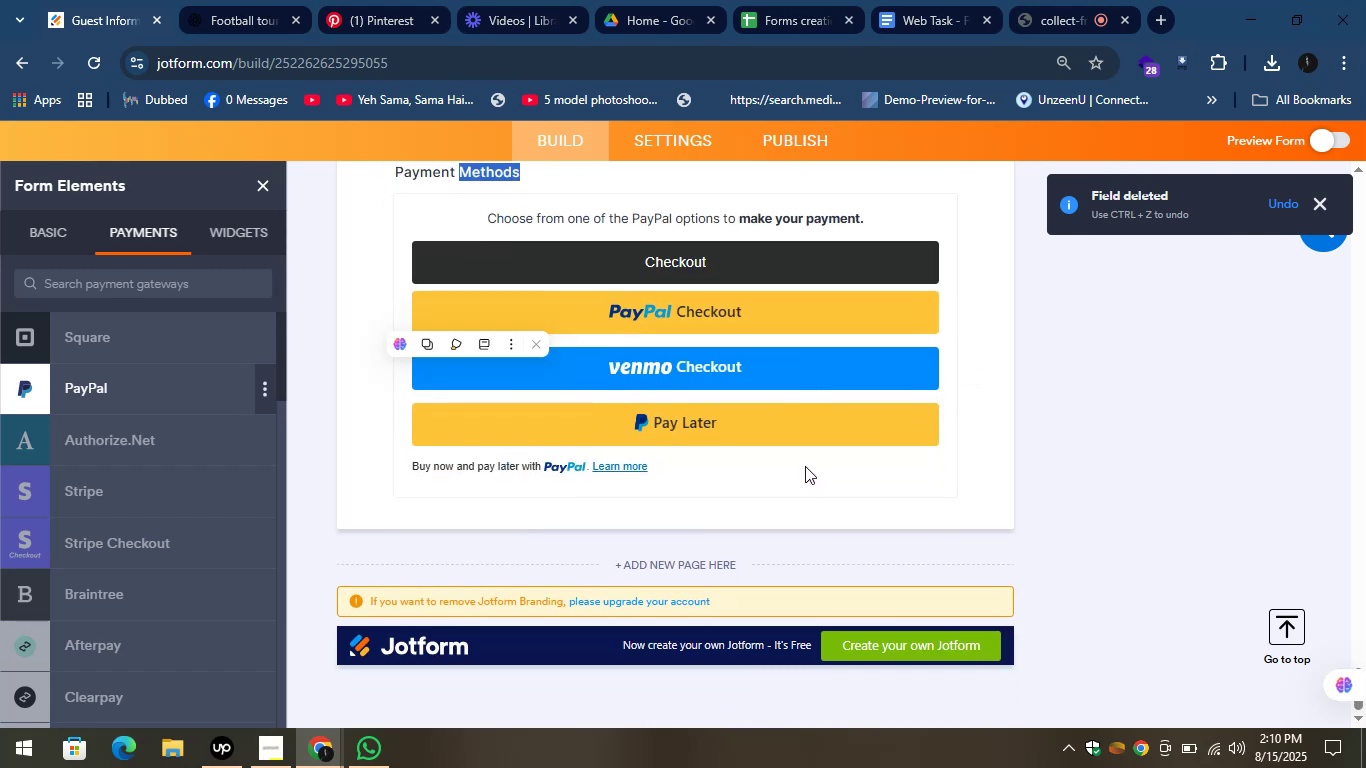 
left_click([770, 414])
 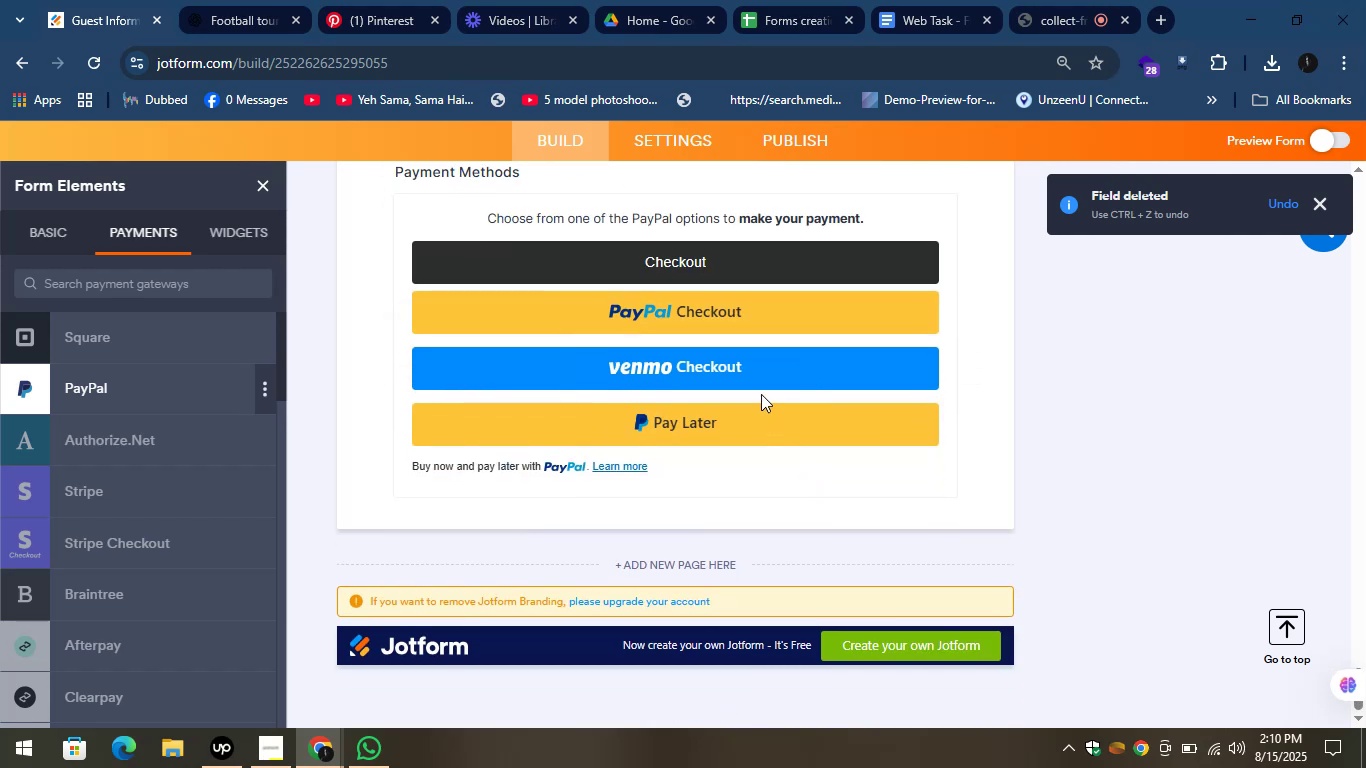 
left_click([758, 386])
 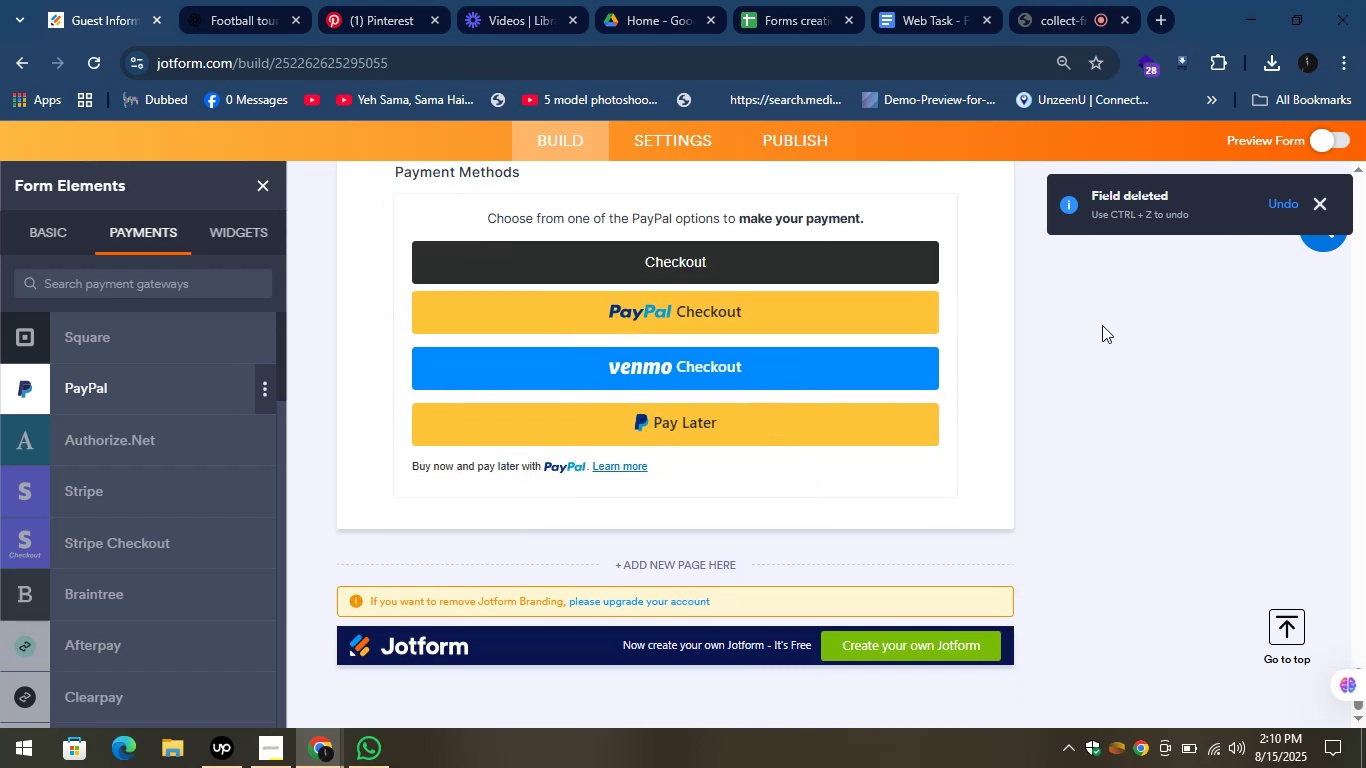 
left_click([1137, 338])
 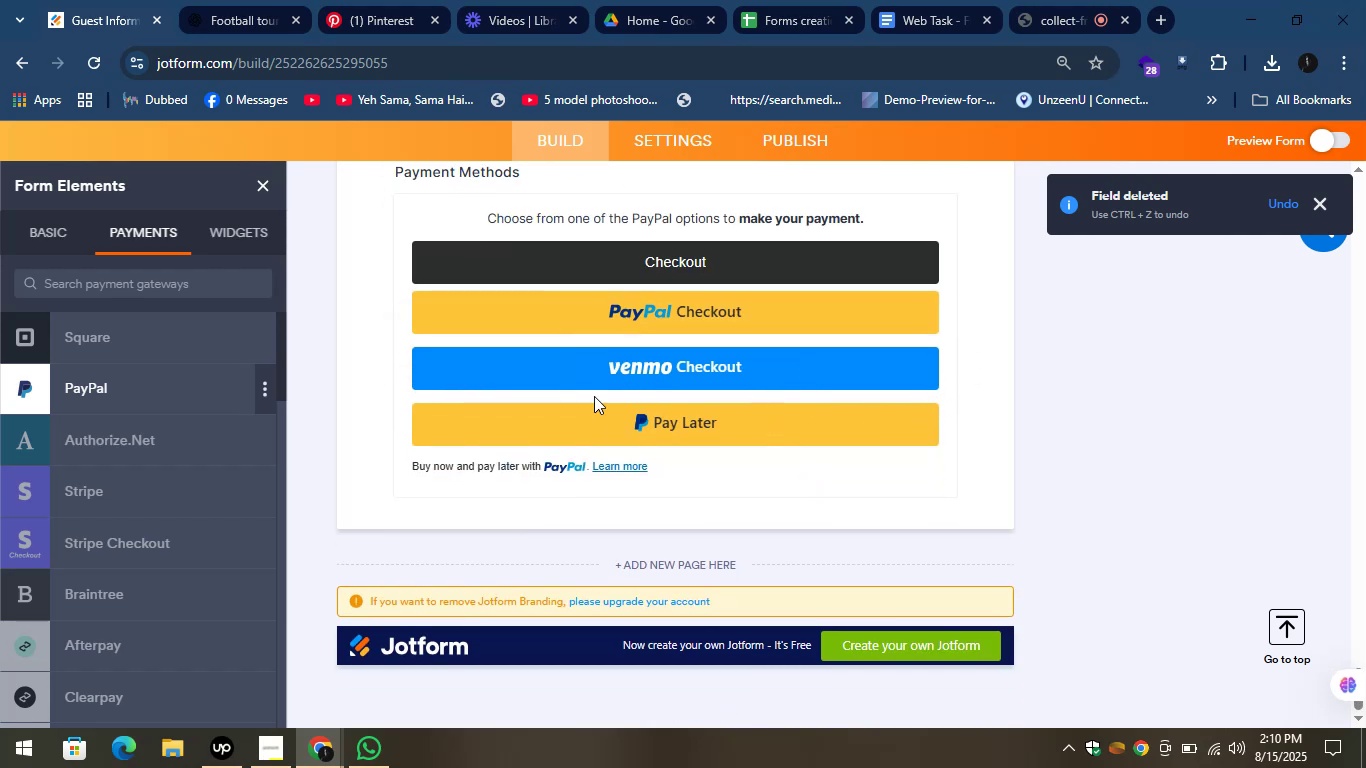 
left_click_drag(start_coordinate=[602, 396], to_coordinate=[608, 393])
 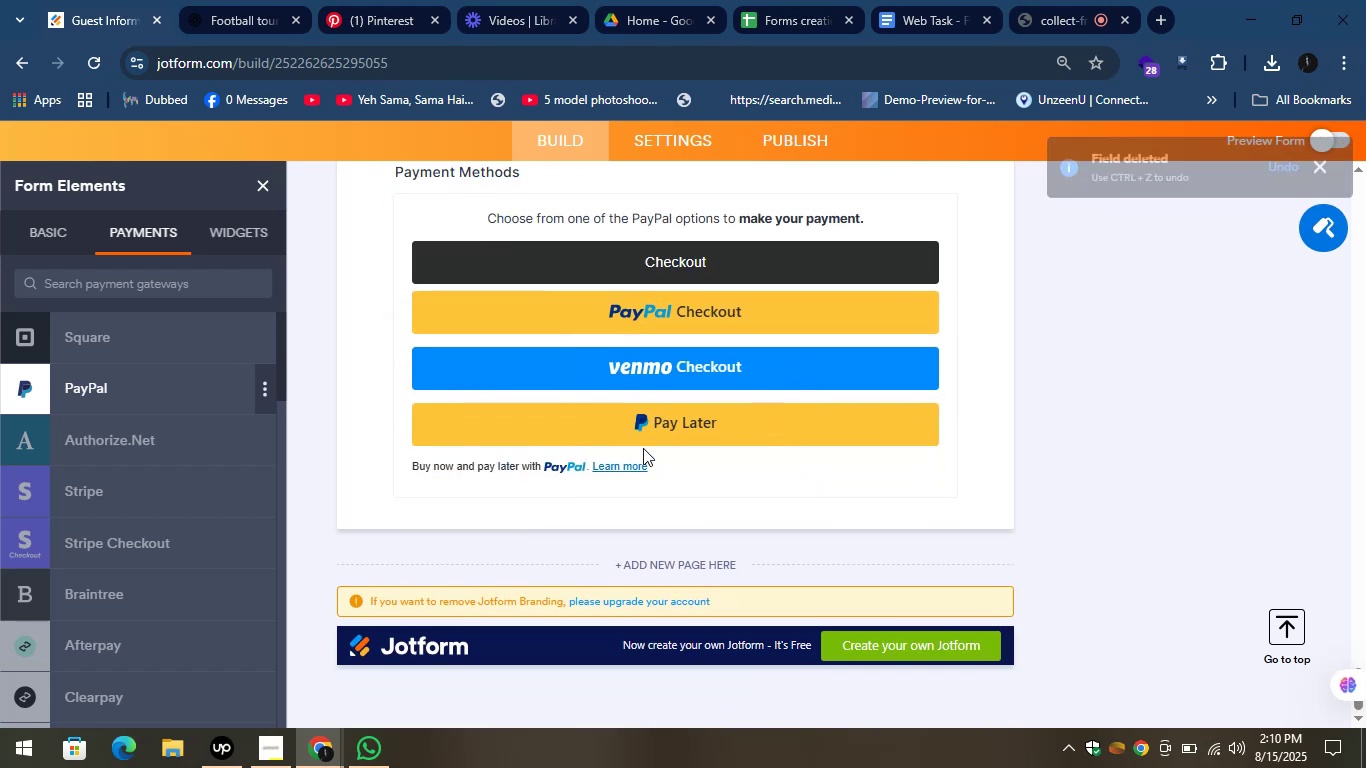 
scroll: coordinate [651, 458], scroll_direction: up, amount: 3.0
 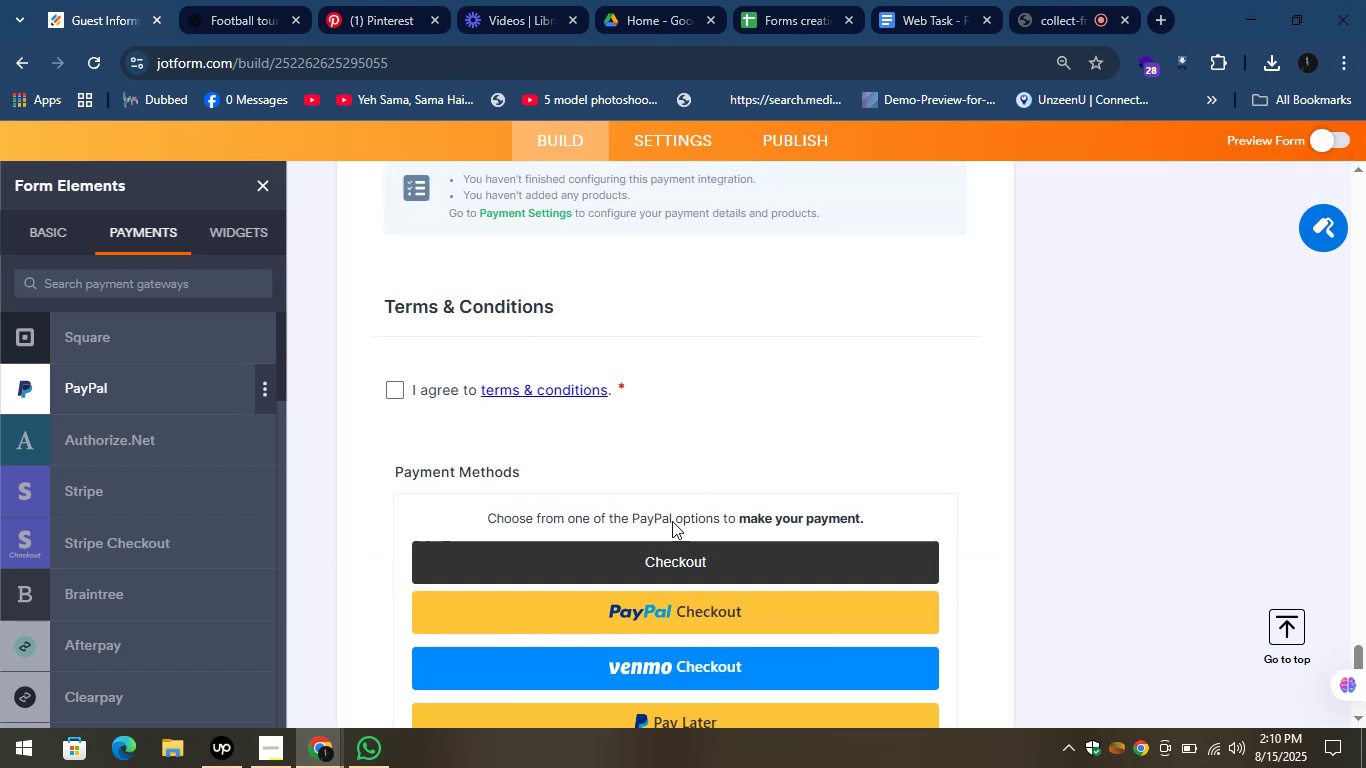 
double_click([671, 520])
 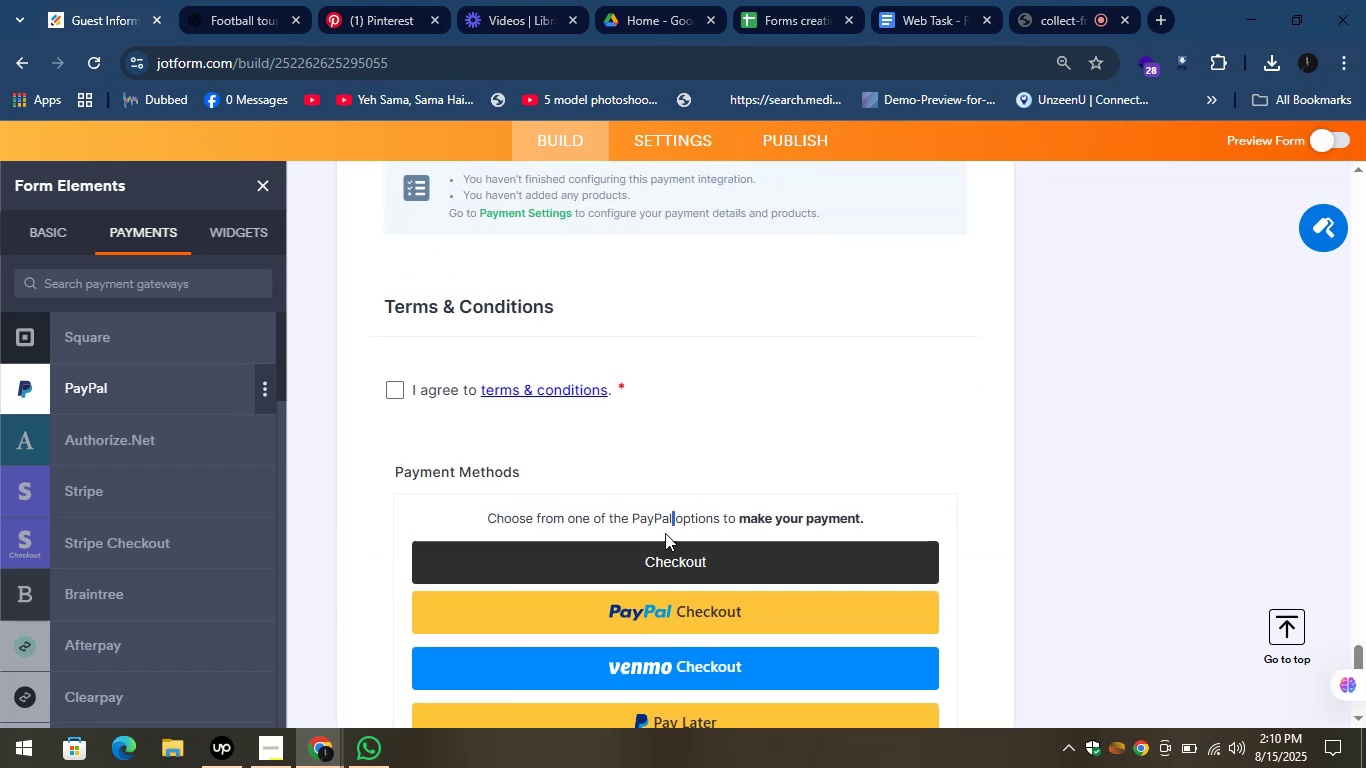 
left_click_drag(start_coordinate=[619, 577], to_coordinate=[734, 477])
 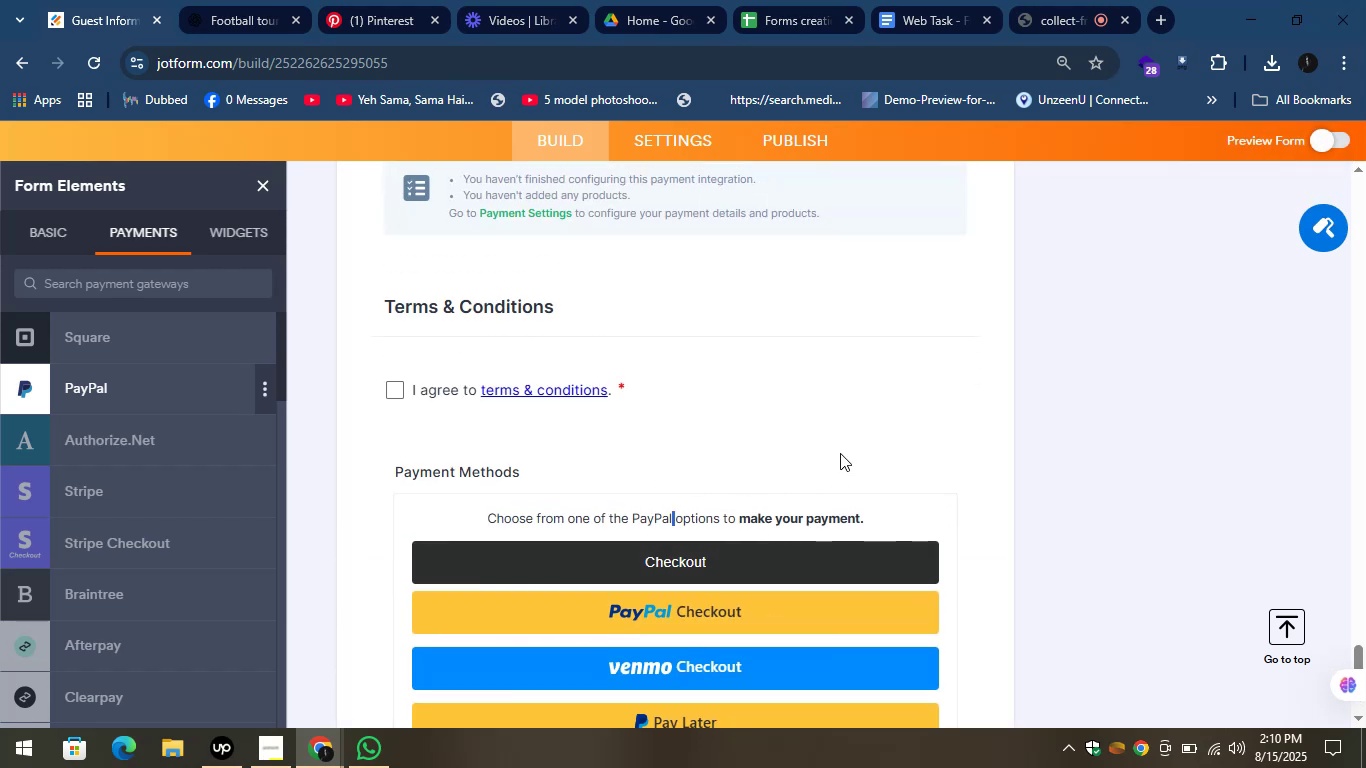 
left_click([842, 451])
 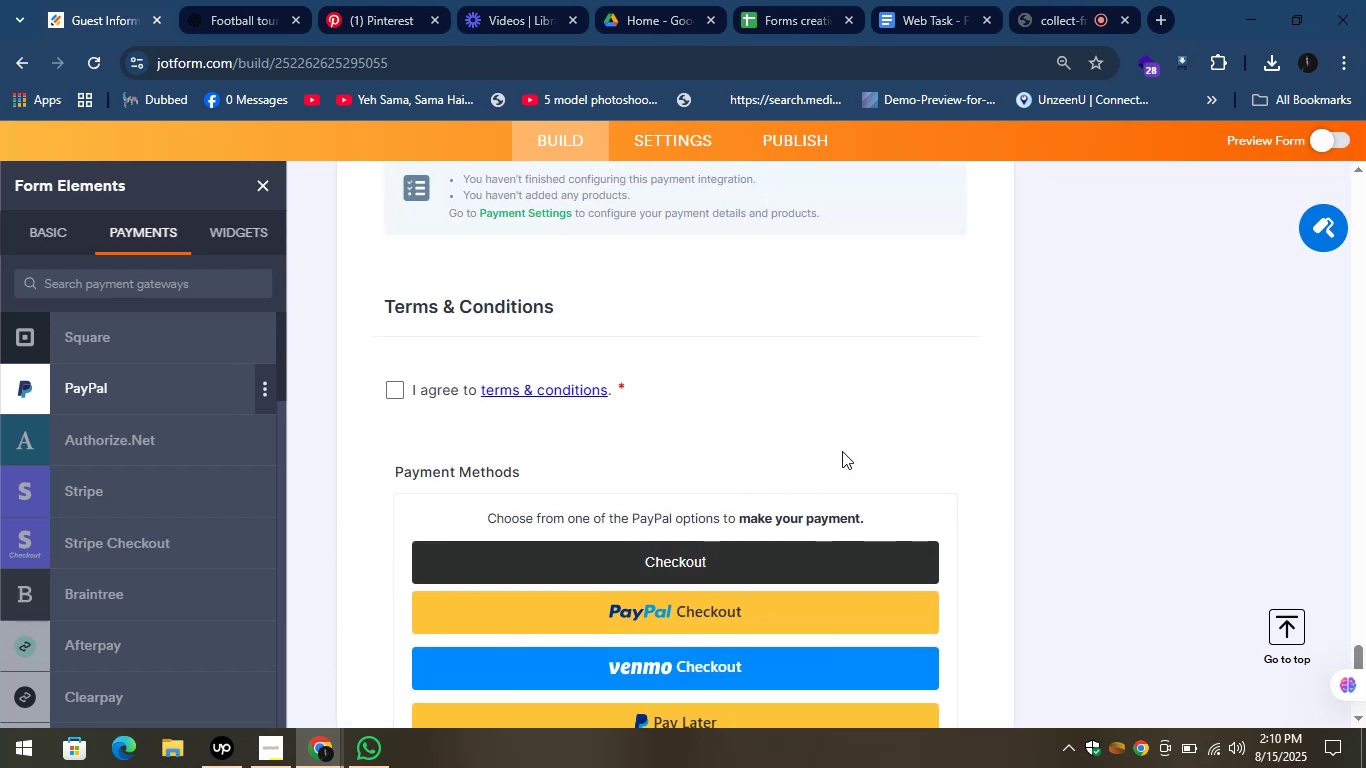 
scroll: coordinate [844, 461], scroll_direction: down, amount: 3.0
 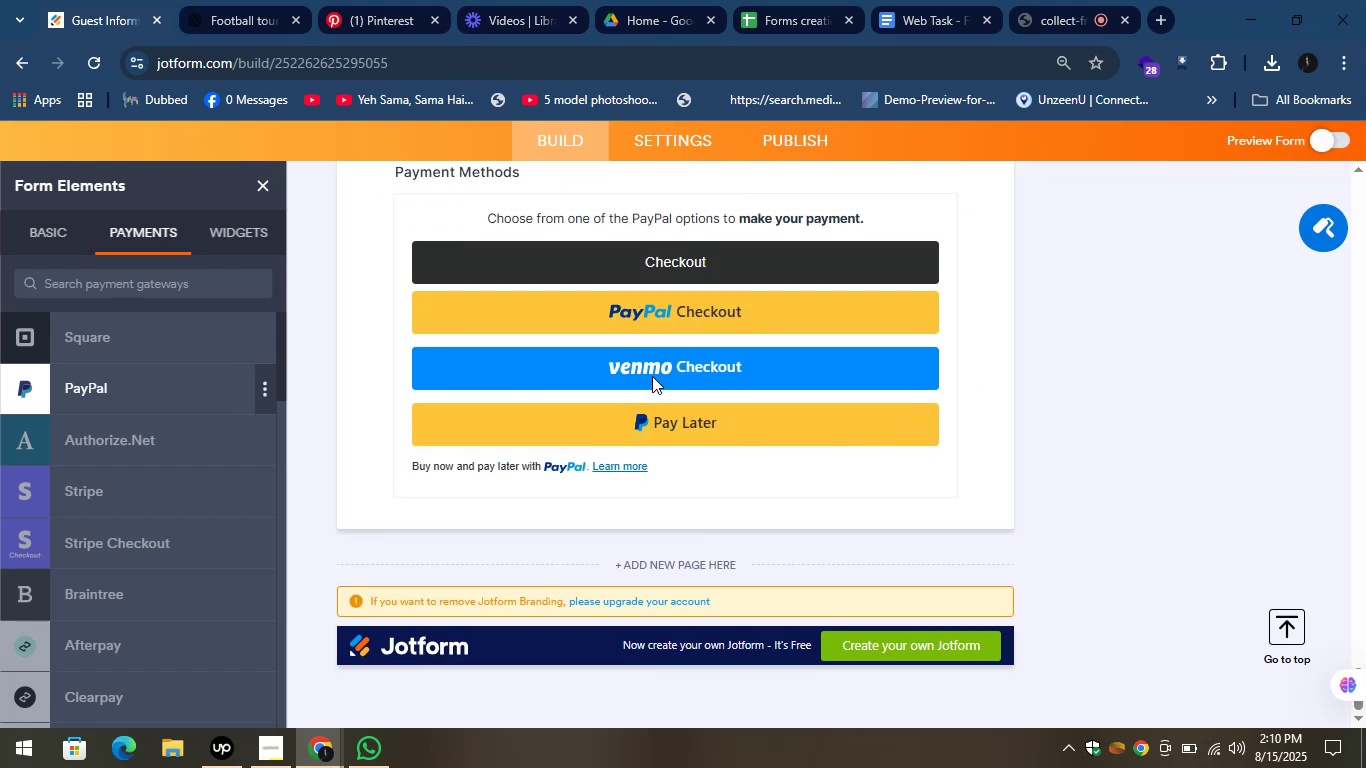 
right_click([649, 367])
 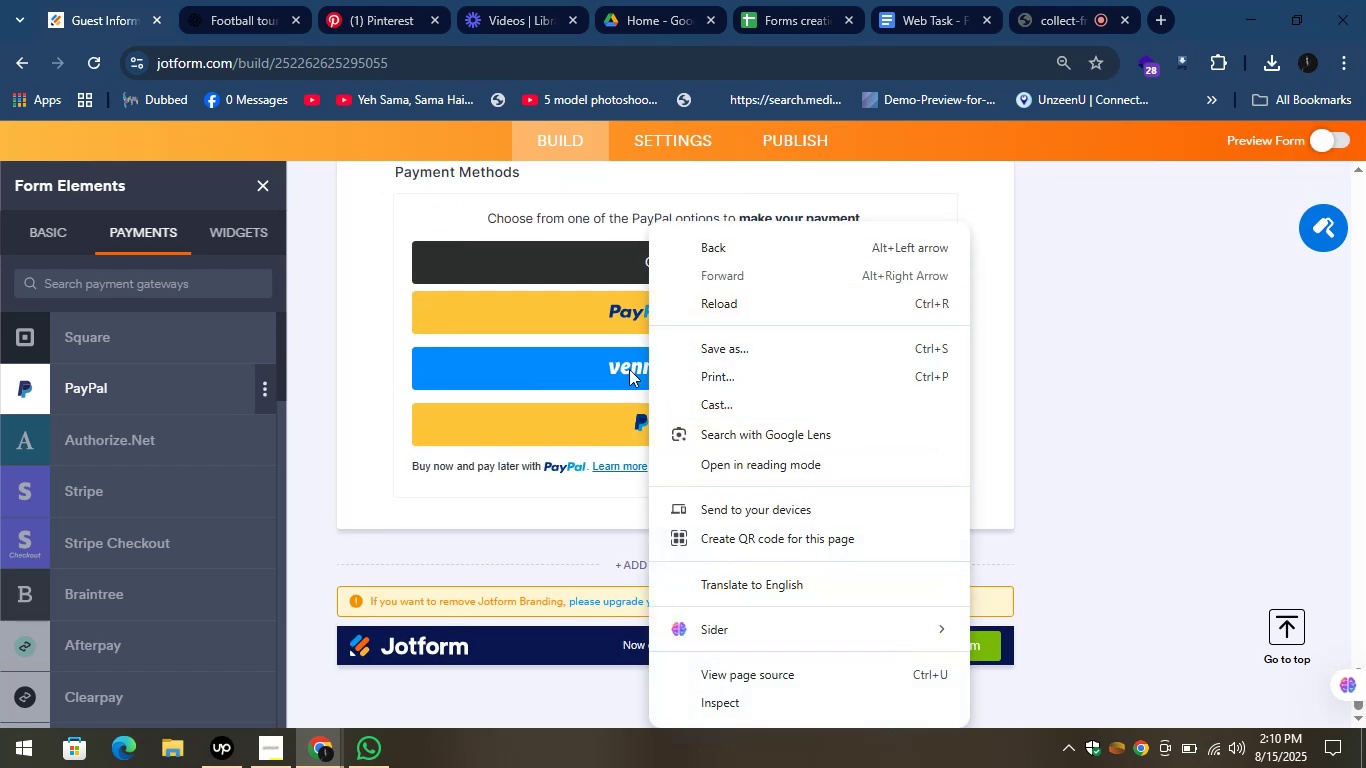 
left_click([566, 354])
 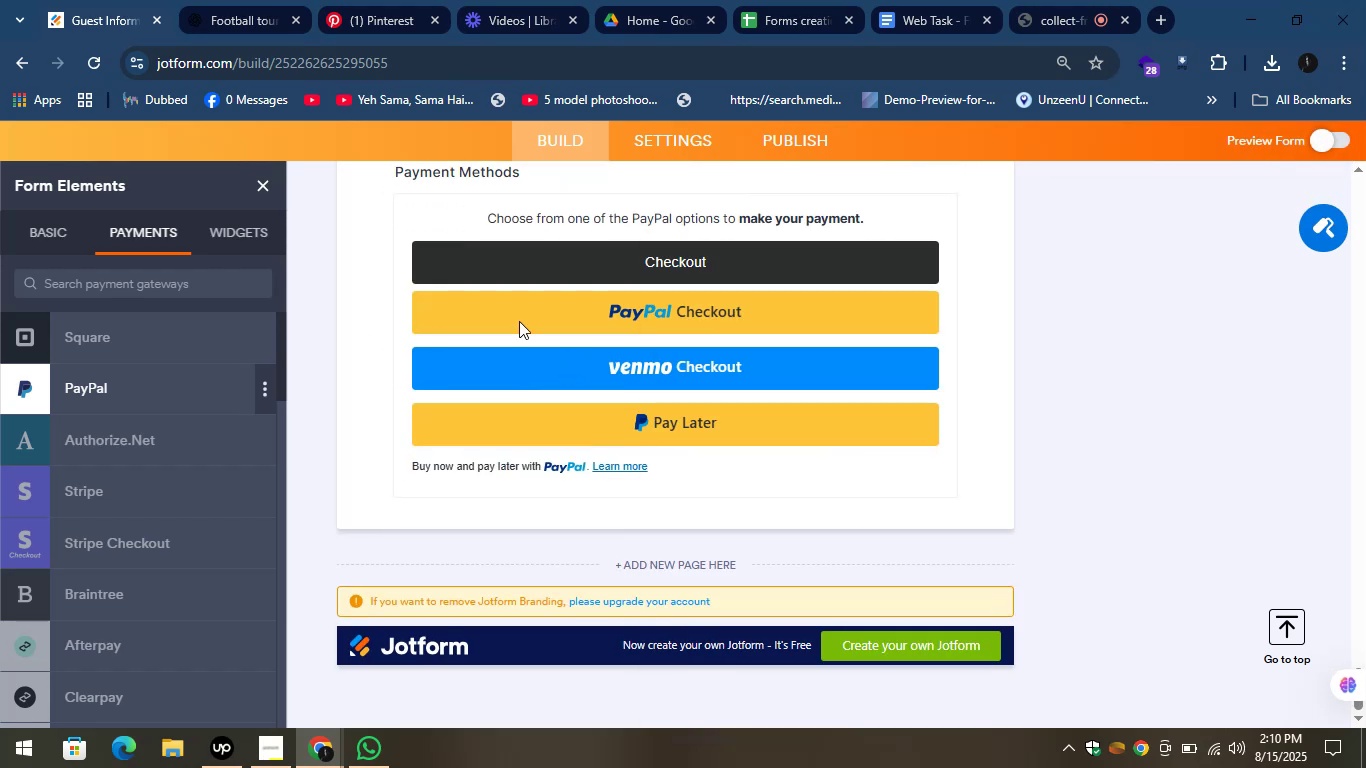 
left_click_drag(start_coordinate=[487, 298], to_coordinate=[471, 360])
 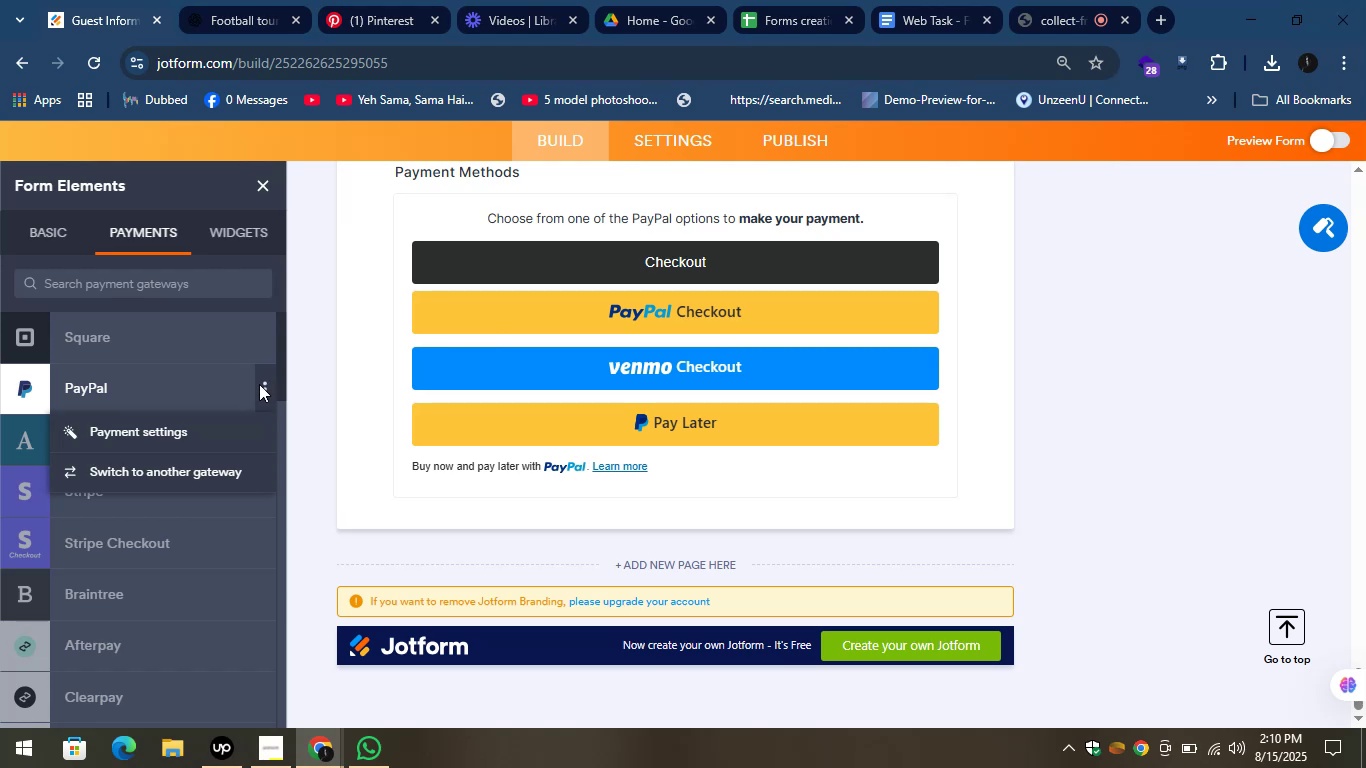 
left_click([216, 456])
 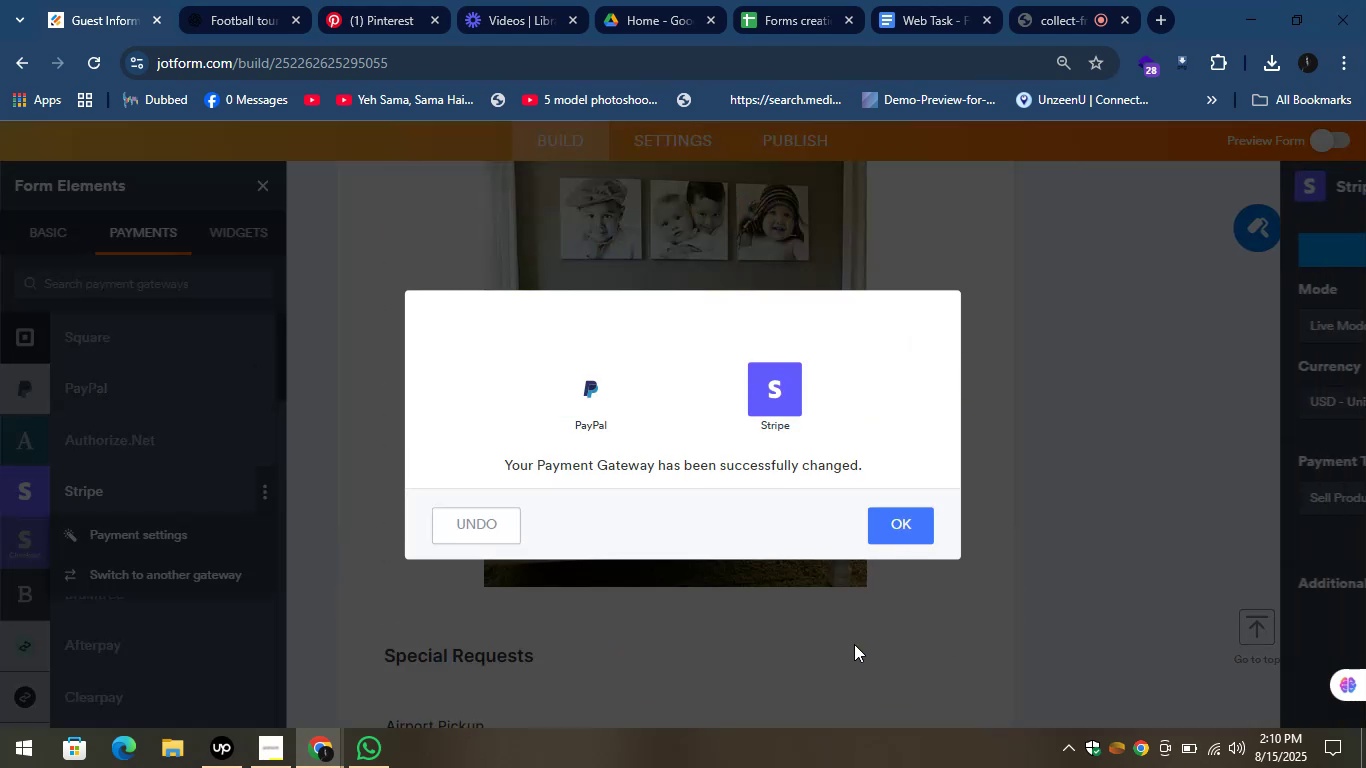 
left_click([890, 533])
 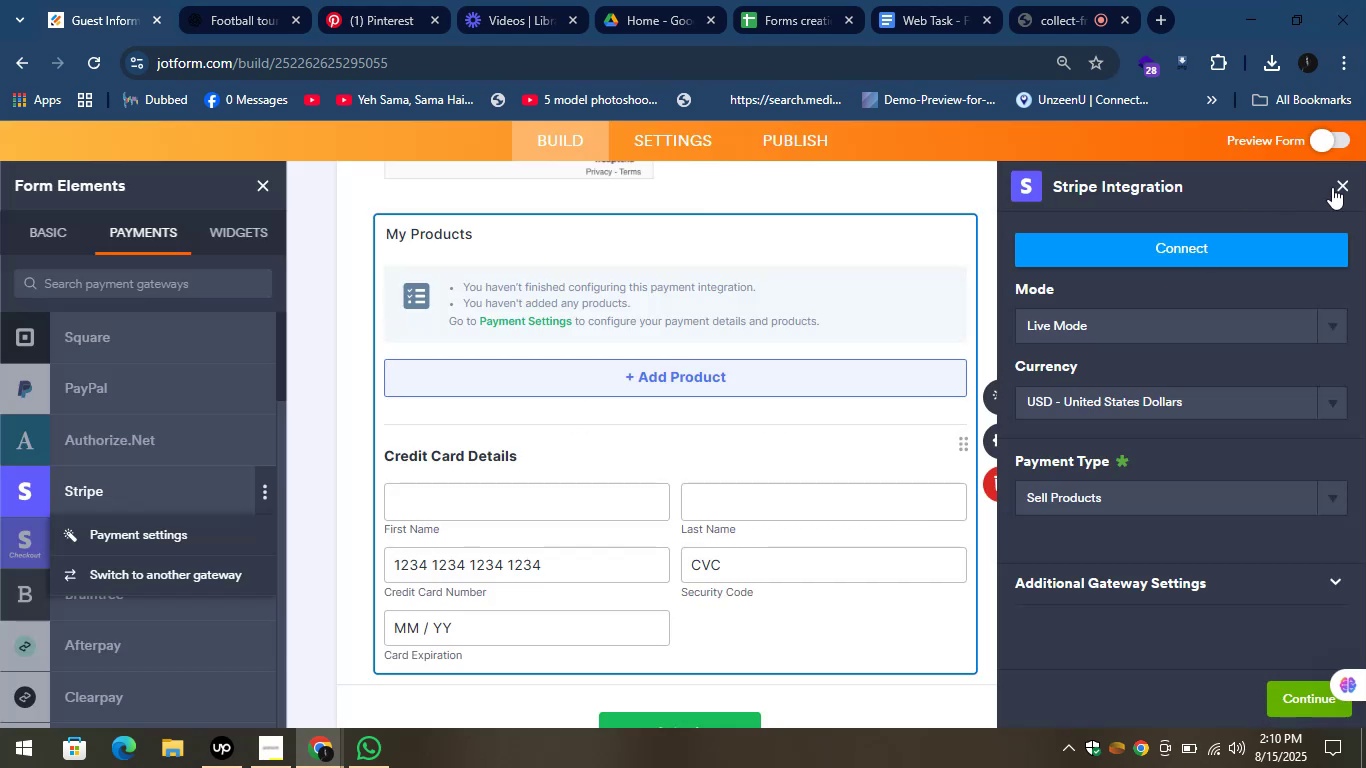 
left_click([1335, 185])
 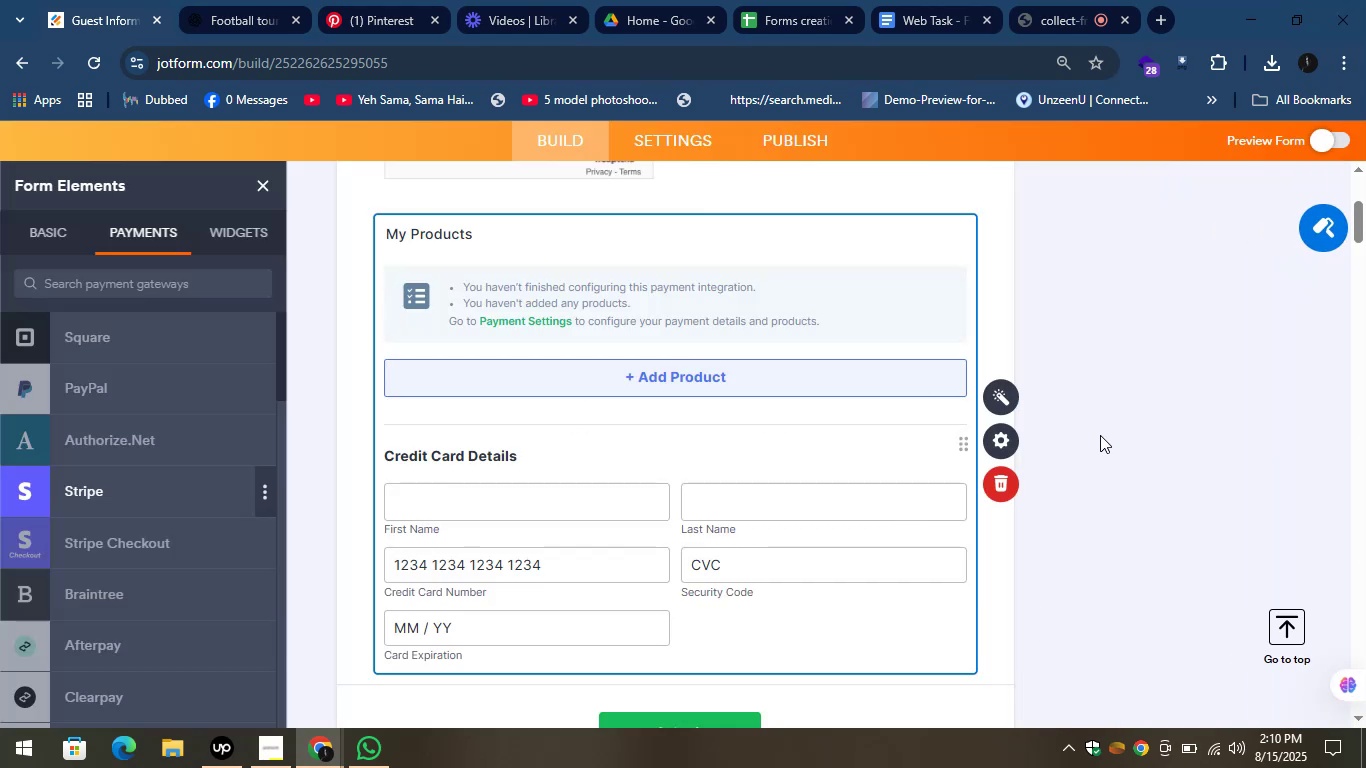 
mouse_move([990, 488])
 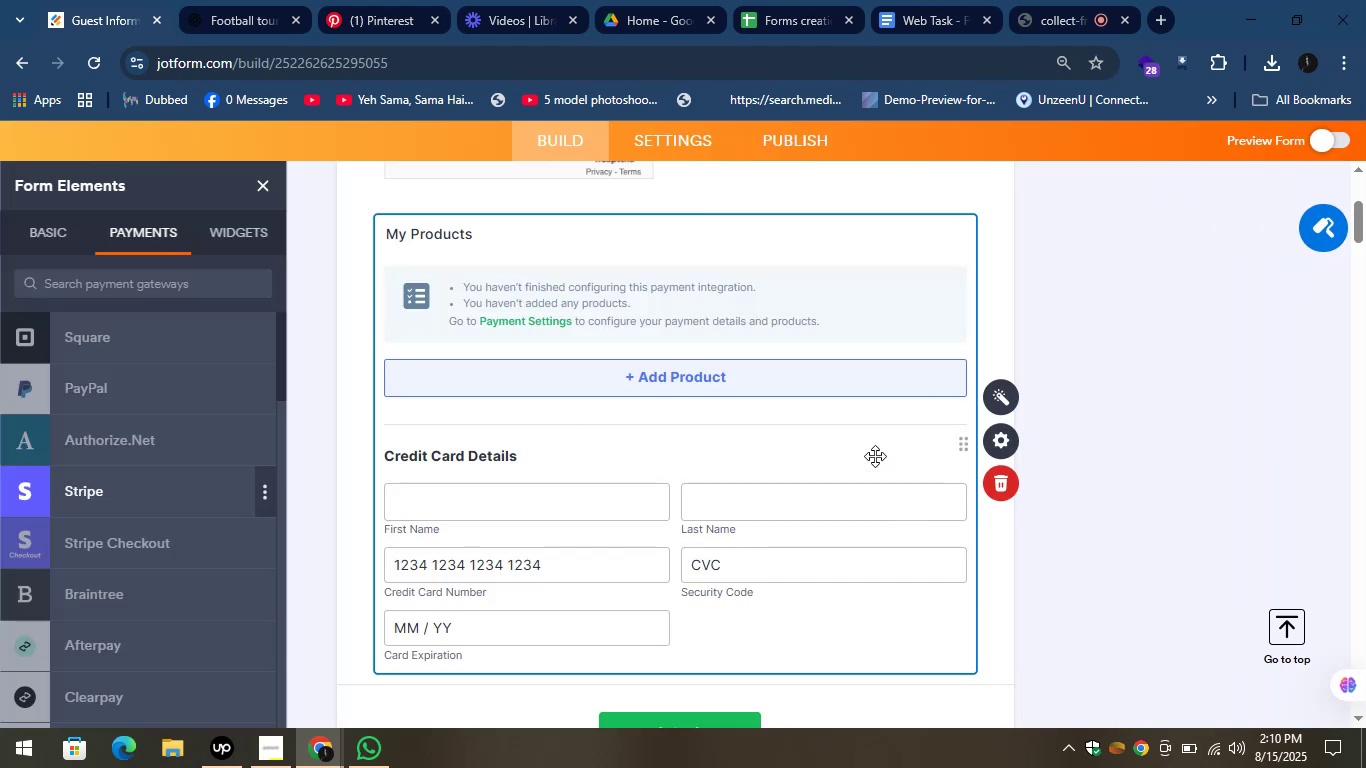 
scroll: coordinate [756, 412], scroll_direction: up, amount: 4.0
 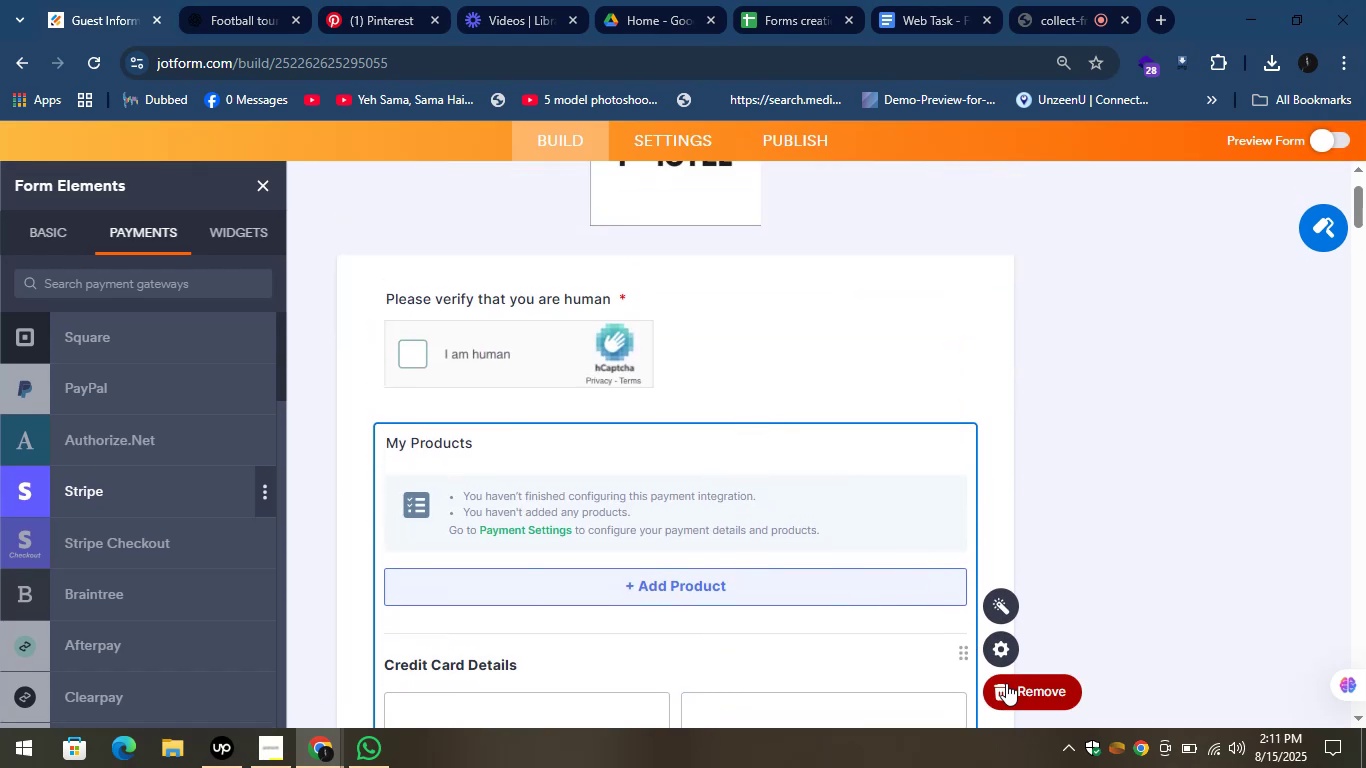 
left_click([1006, 684])
 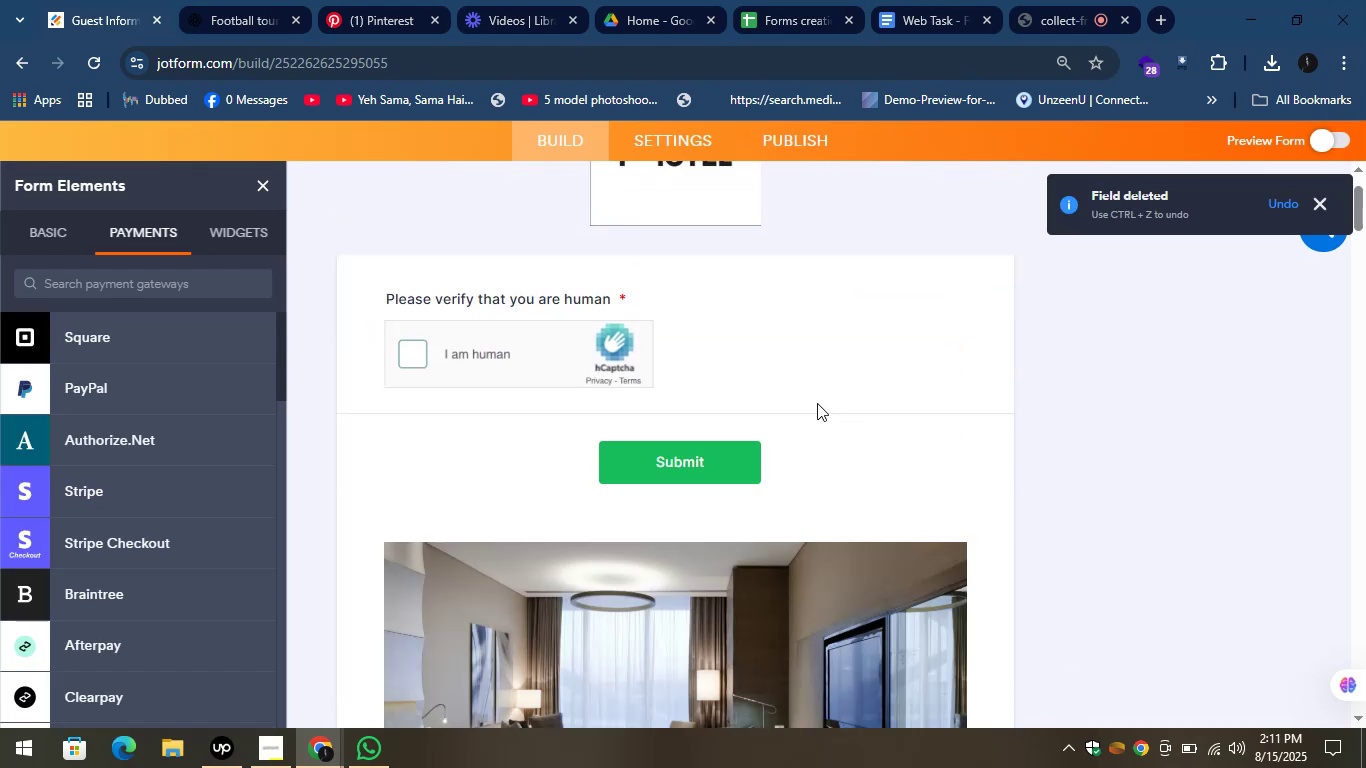 
scroll: coordinate [825, 414], scroll_direction: up, amount: 2.0
 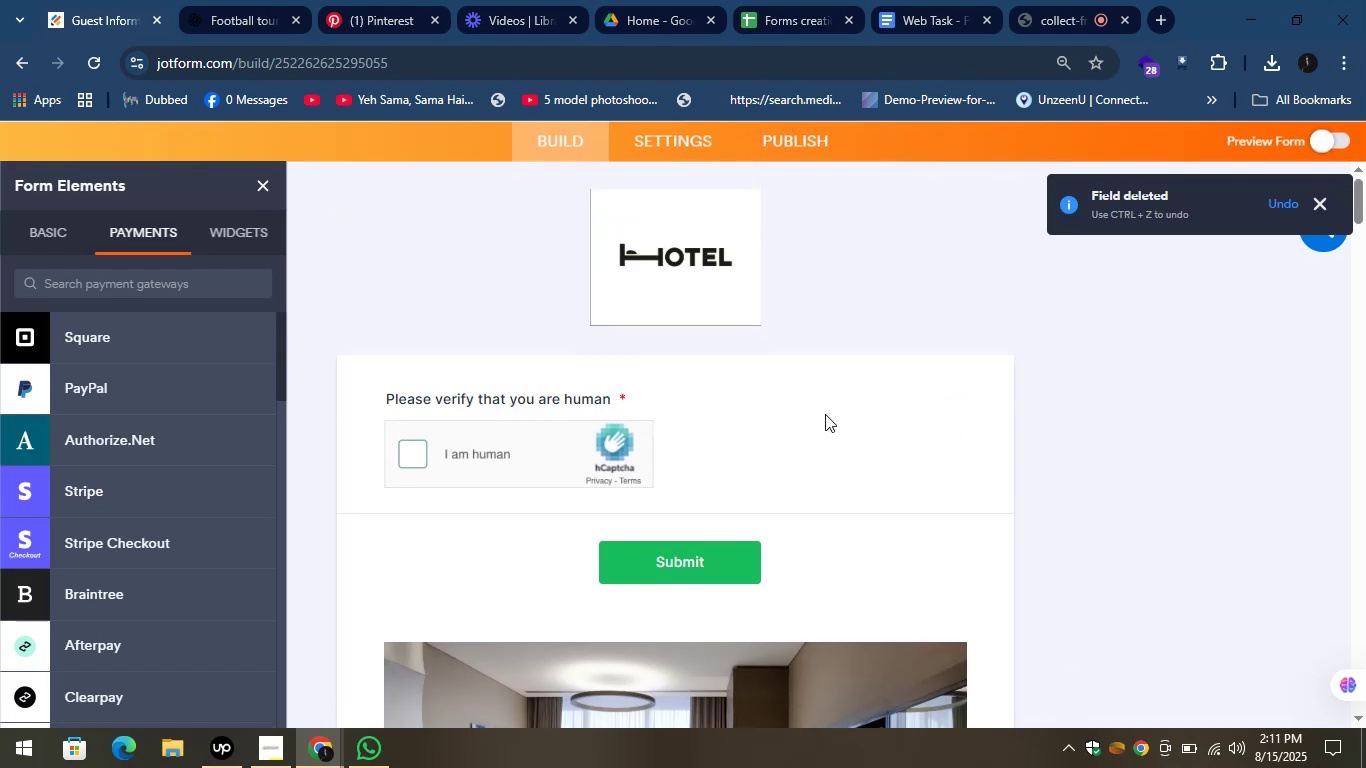 
scroll: coordinate [825, 428], scroll_direction: down, amount: 3.0
 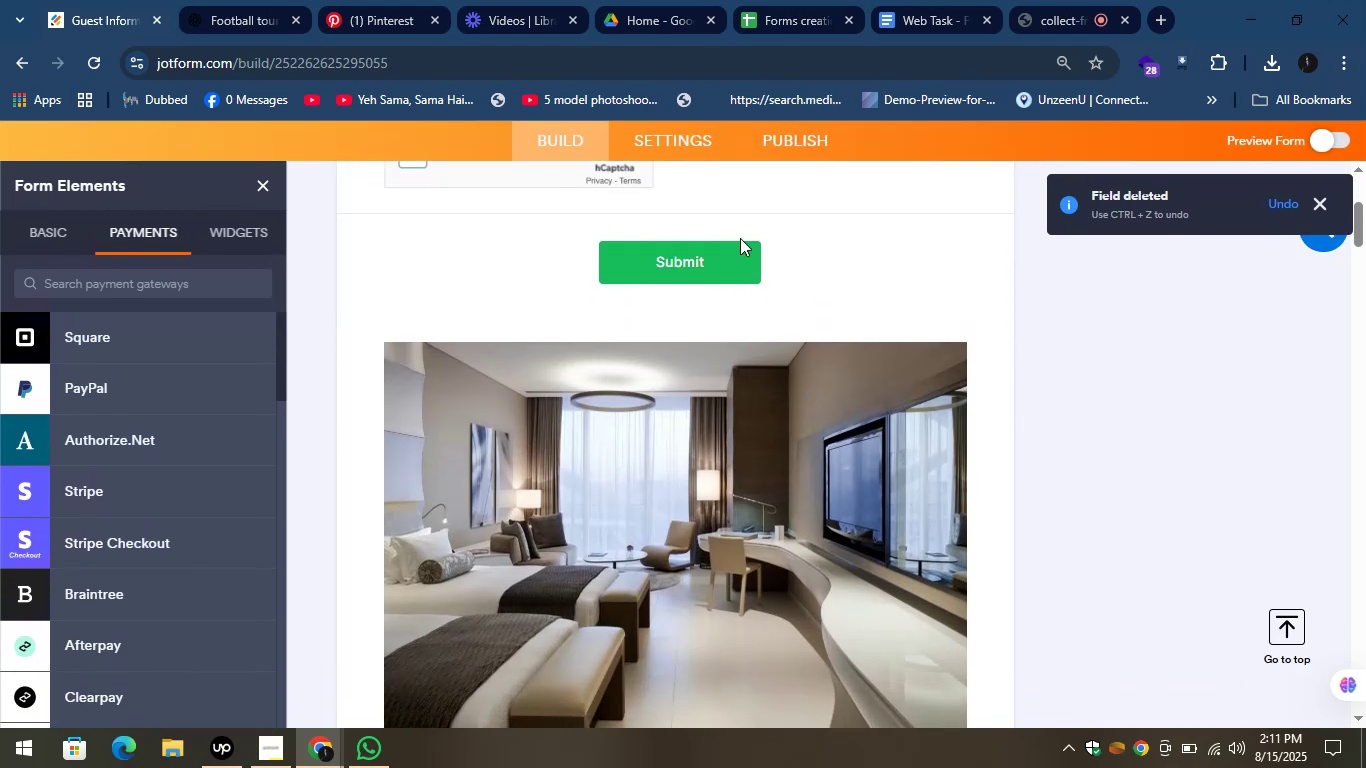 
left_click([783, 263])
 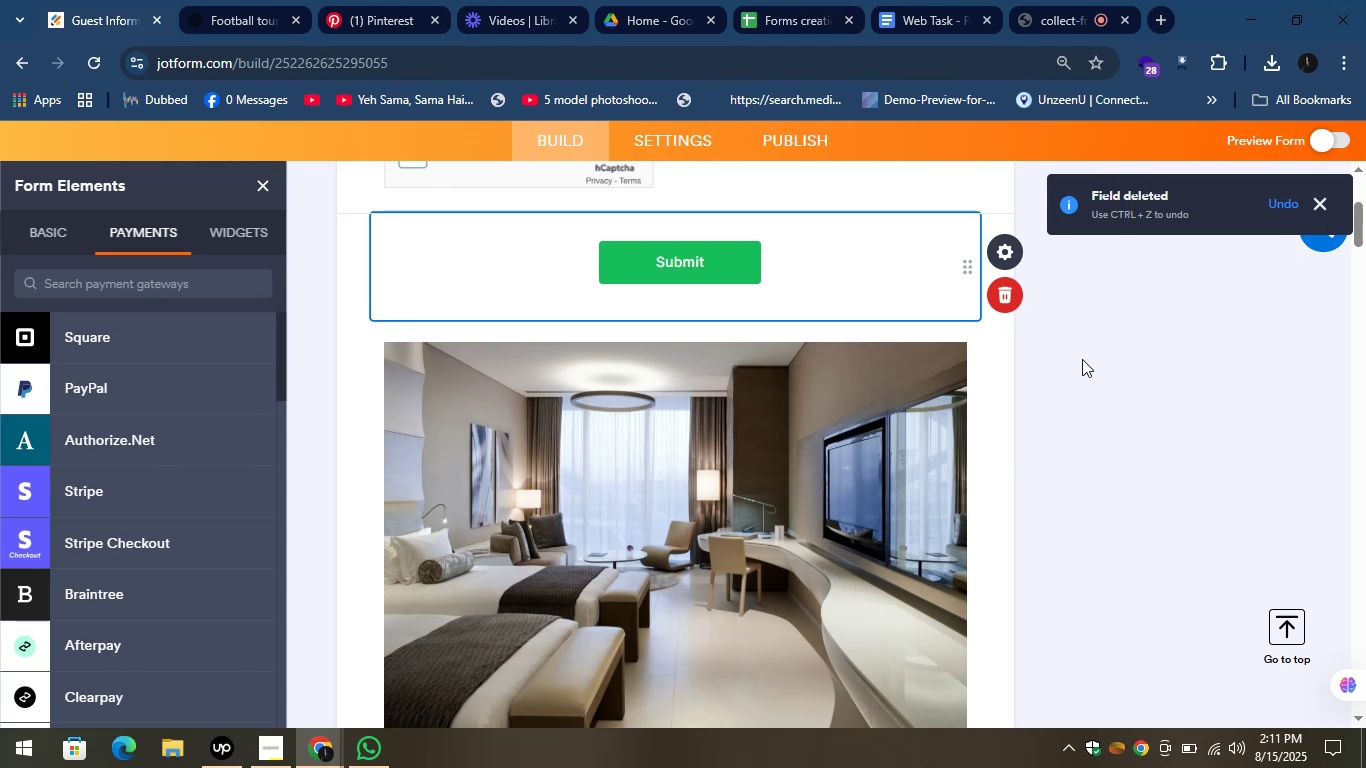 
left_click([1079, 352])
 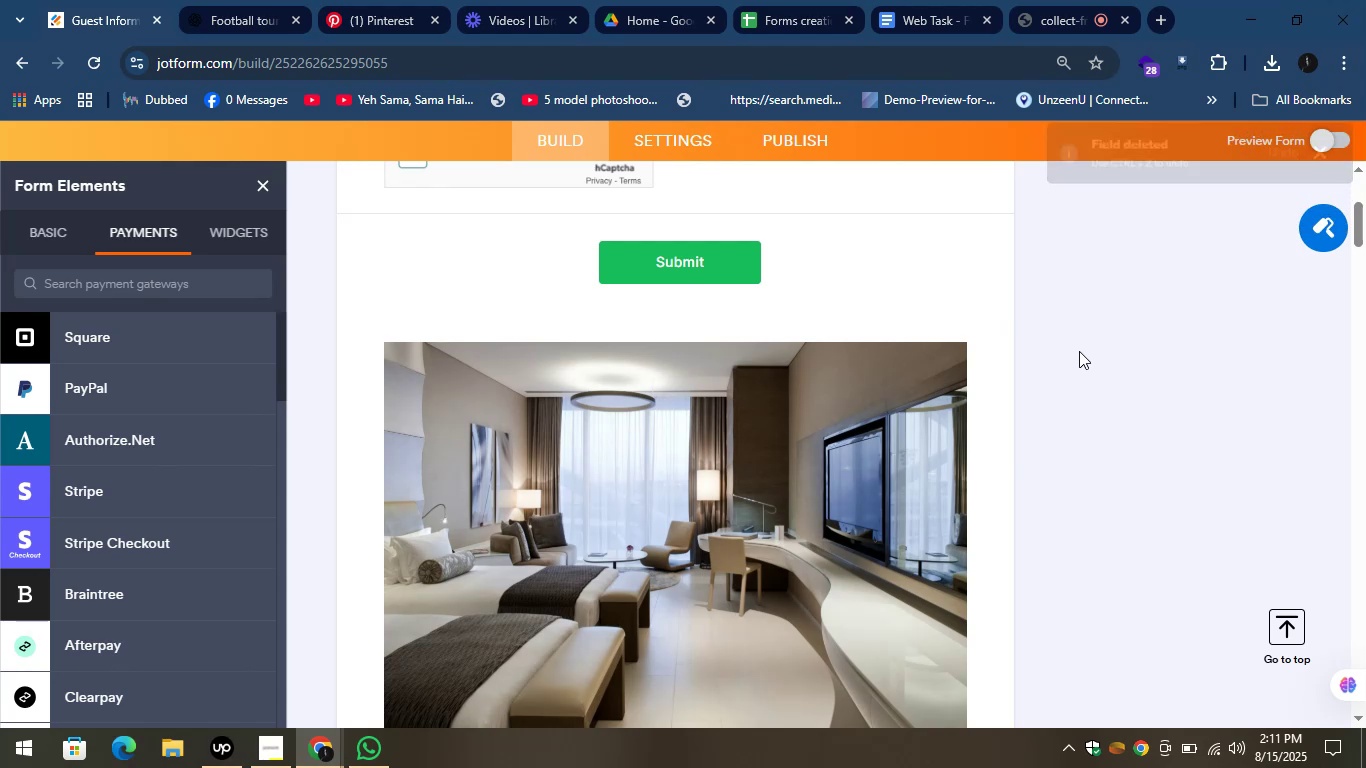 
scroll: coordinate [1069, 476], scroll_direction: down, amount: 69.0
 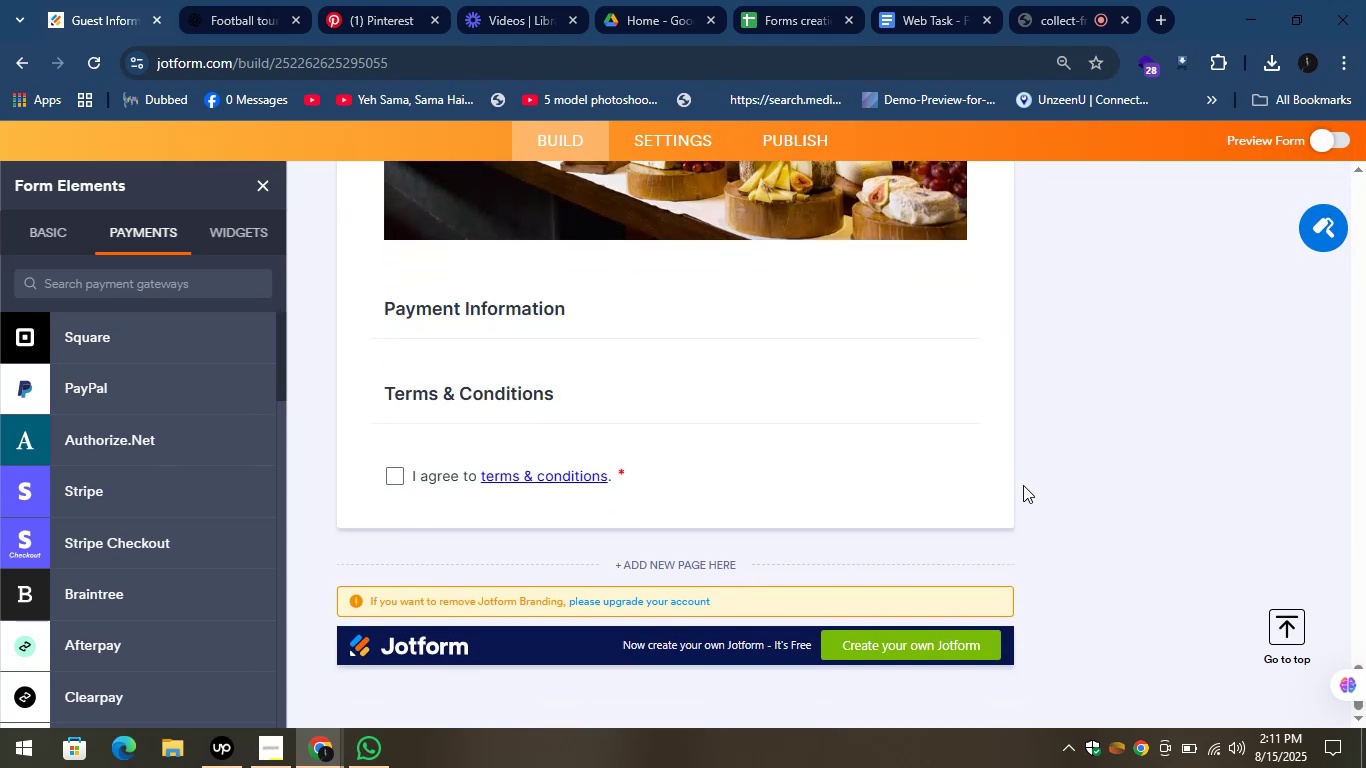 
left_click([637, 303])
 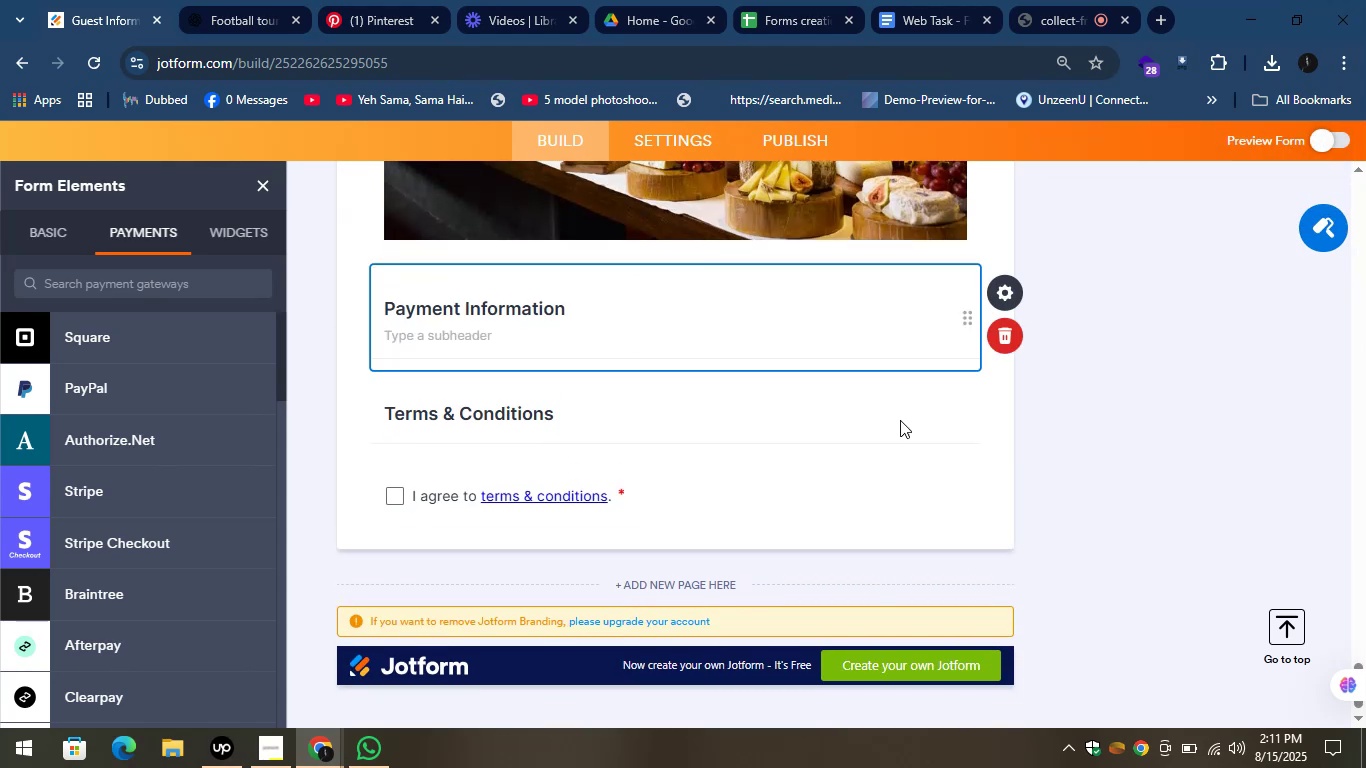 
left_click([1053, 406])
 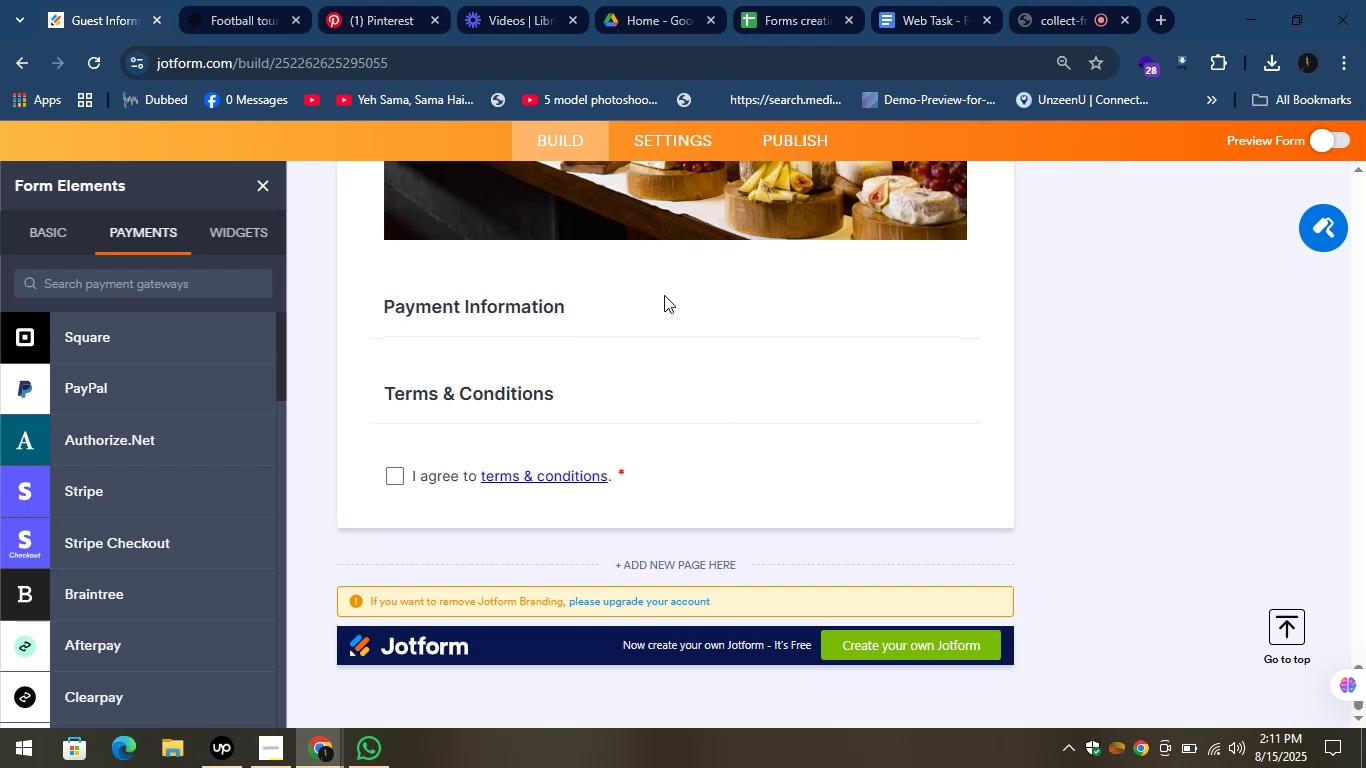 
left_click_drag(start_coordinate=[648, 306], to_coordinate=[627, 457])
 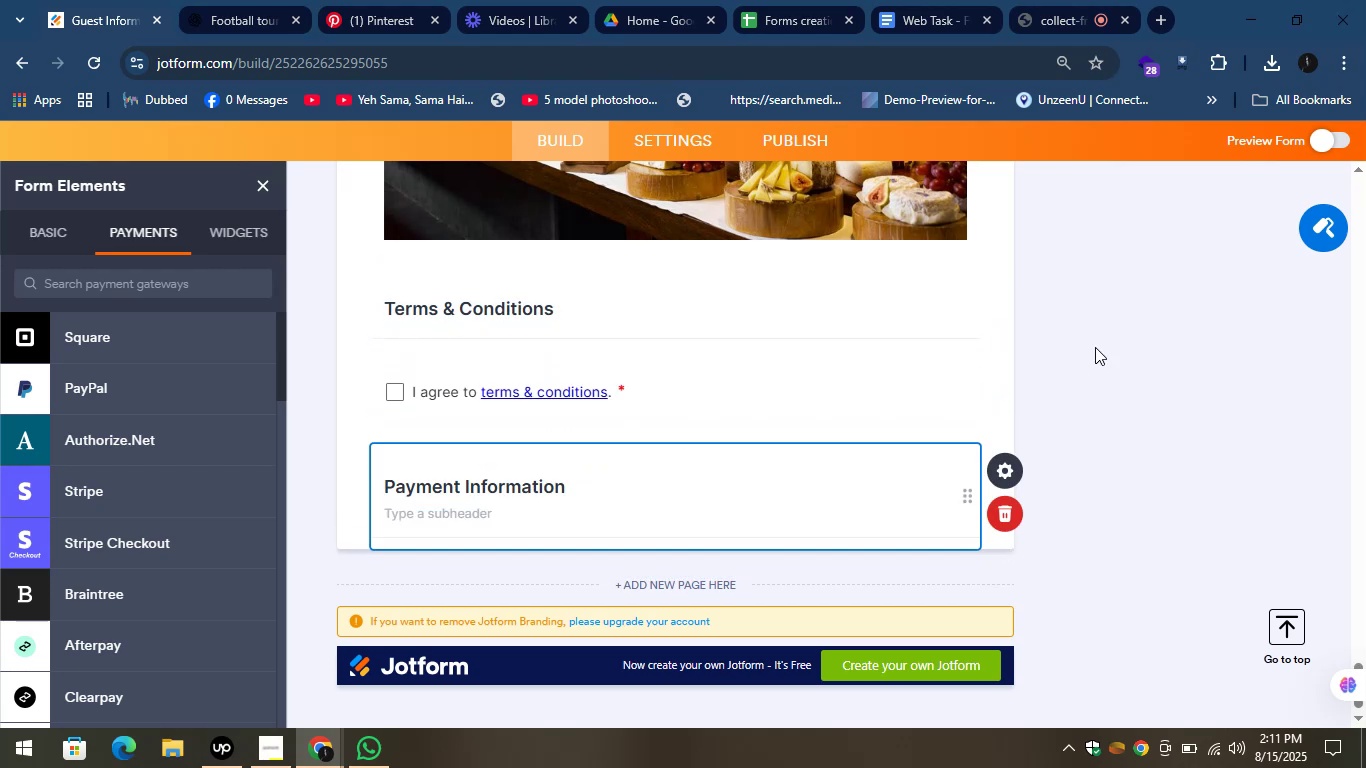 
left_click([1110, 331])
 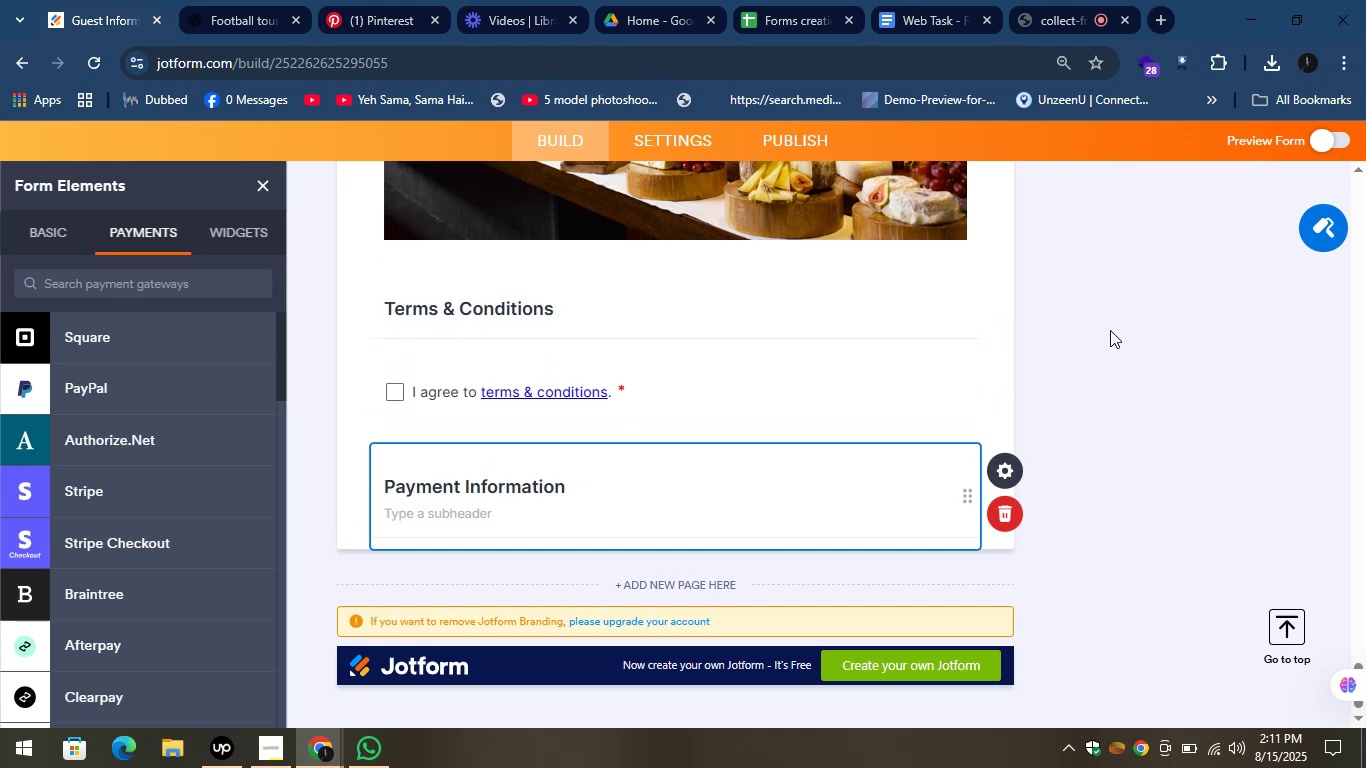 
scroll: coordinate [1111, 332], scroll_direction: down, amount: 3.0
 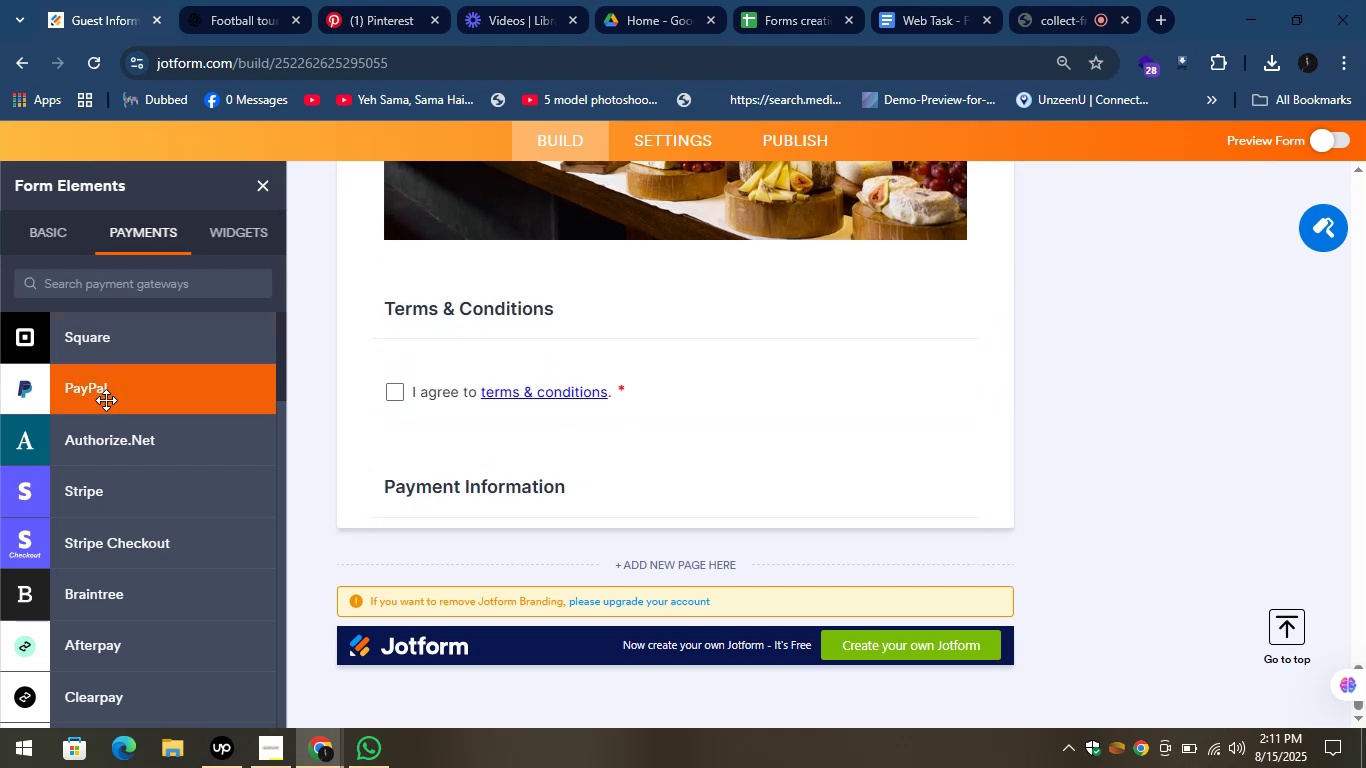 
left_click_drag(start_coordinate=[98, 392], to_coordinate=[111, 396])
 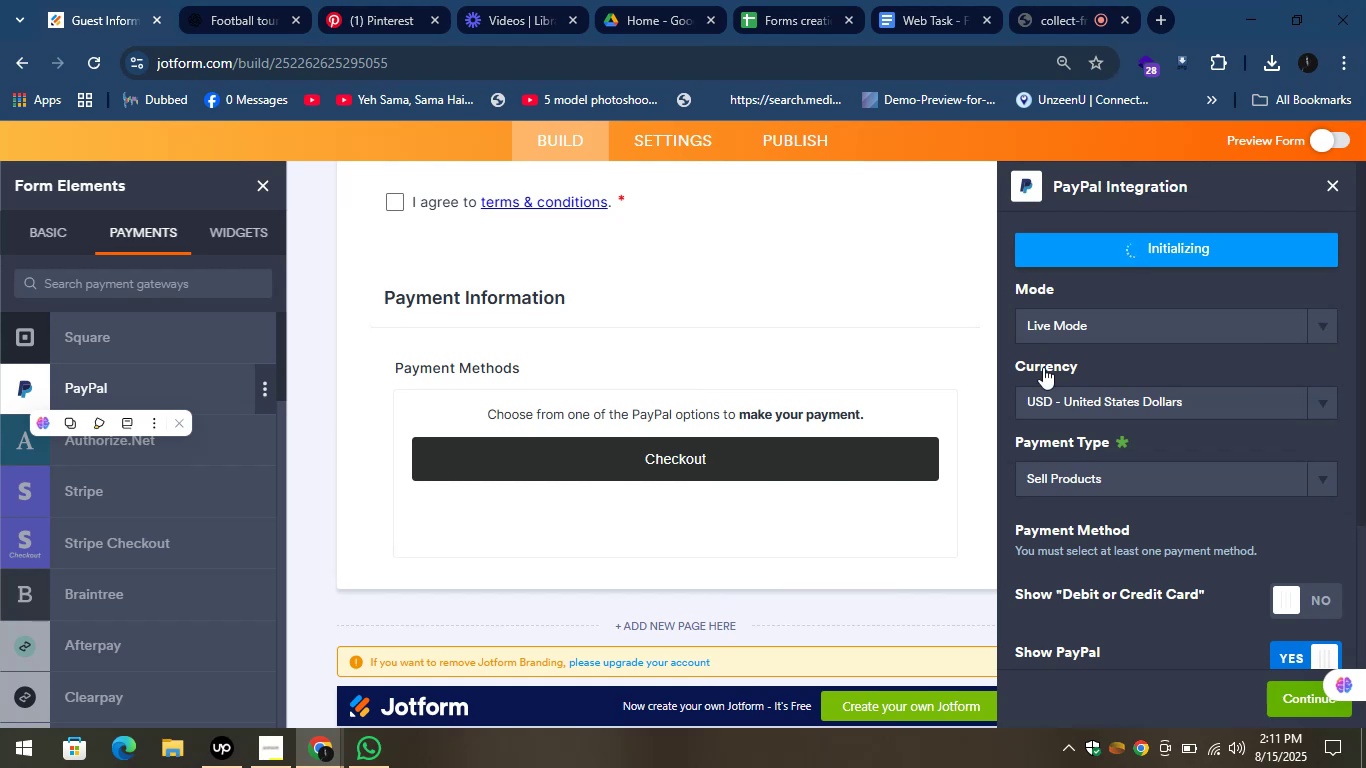 
left_click([1326, 193])
 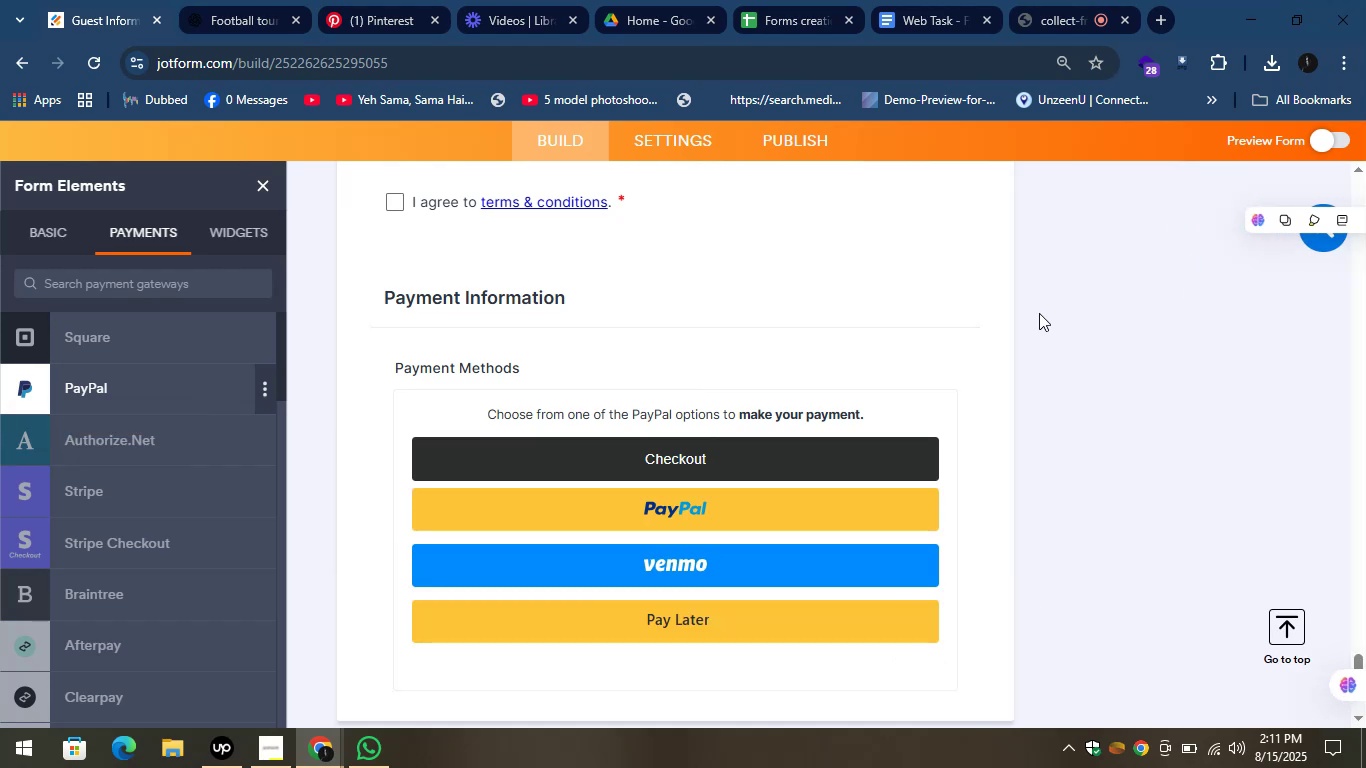 
scroll: coordinate [880, 354], scroll_direction: up, amount: 2.0
 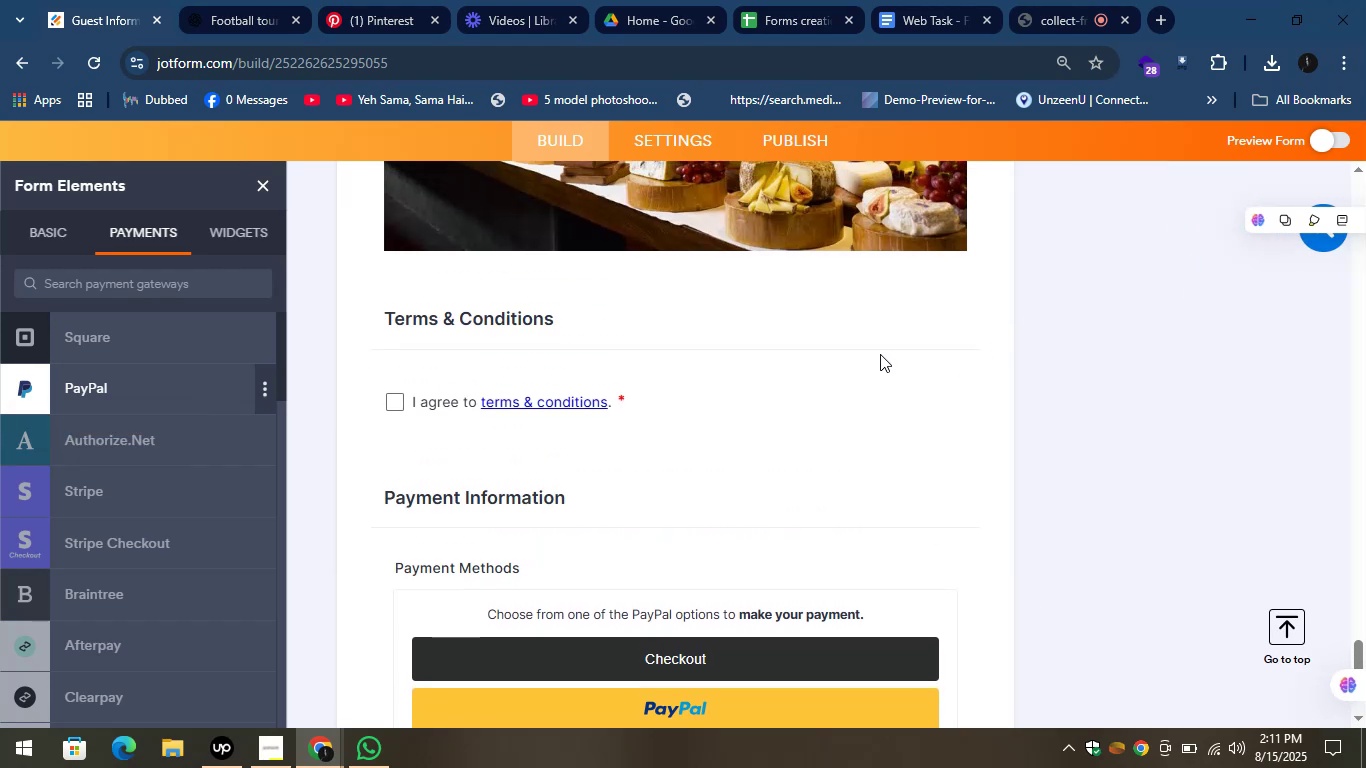 
scroll: coordinate [881, 357], scroll_direction: down, amount: 1.0
 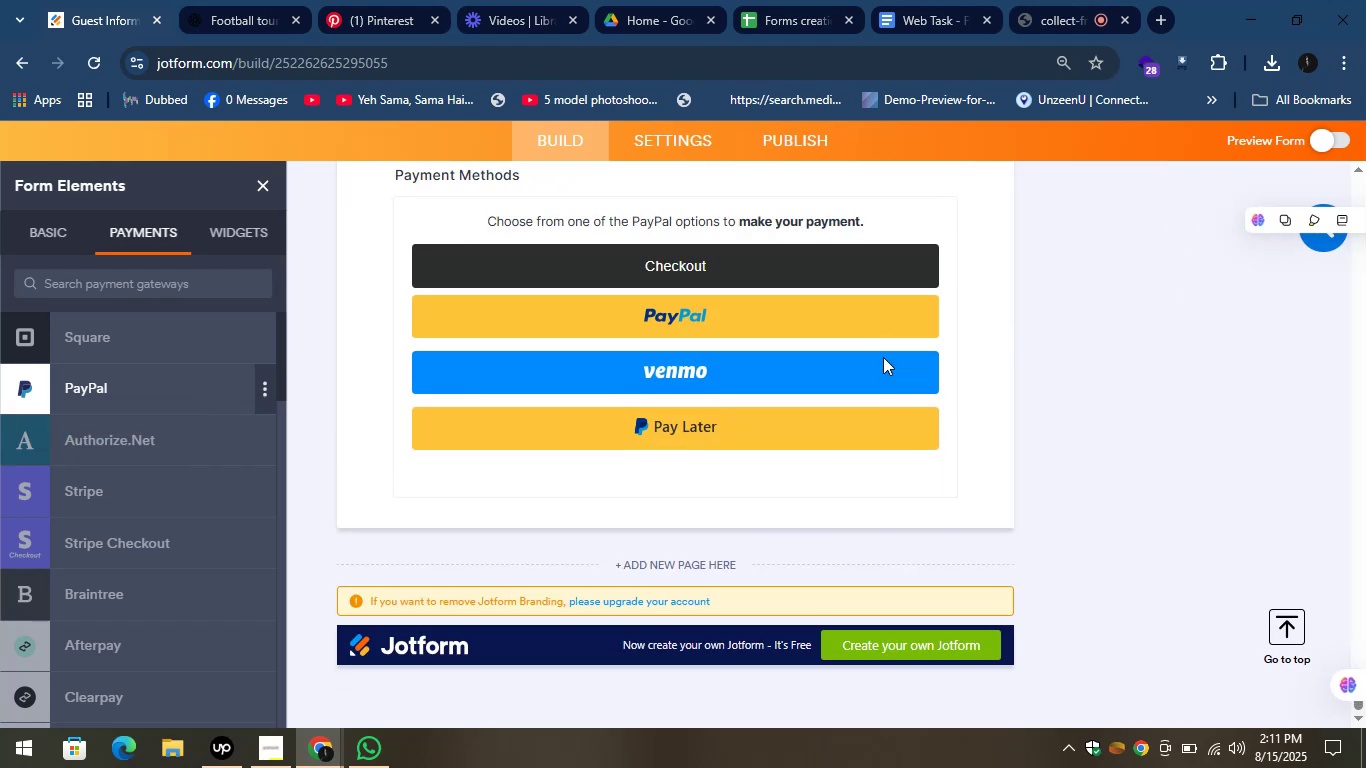 
scroll: coordinate [883, 357], scroll_direction: up, amount: 5.0
 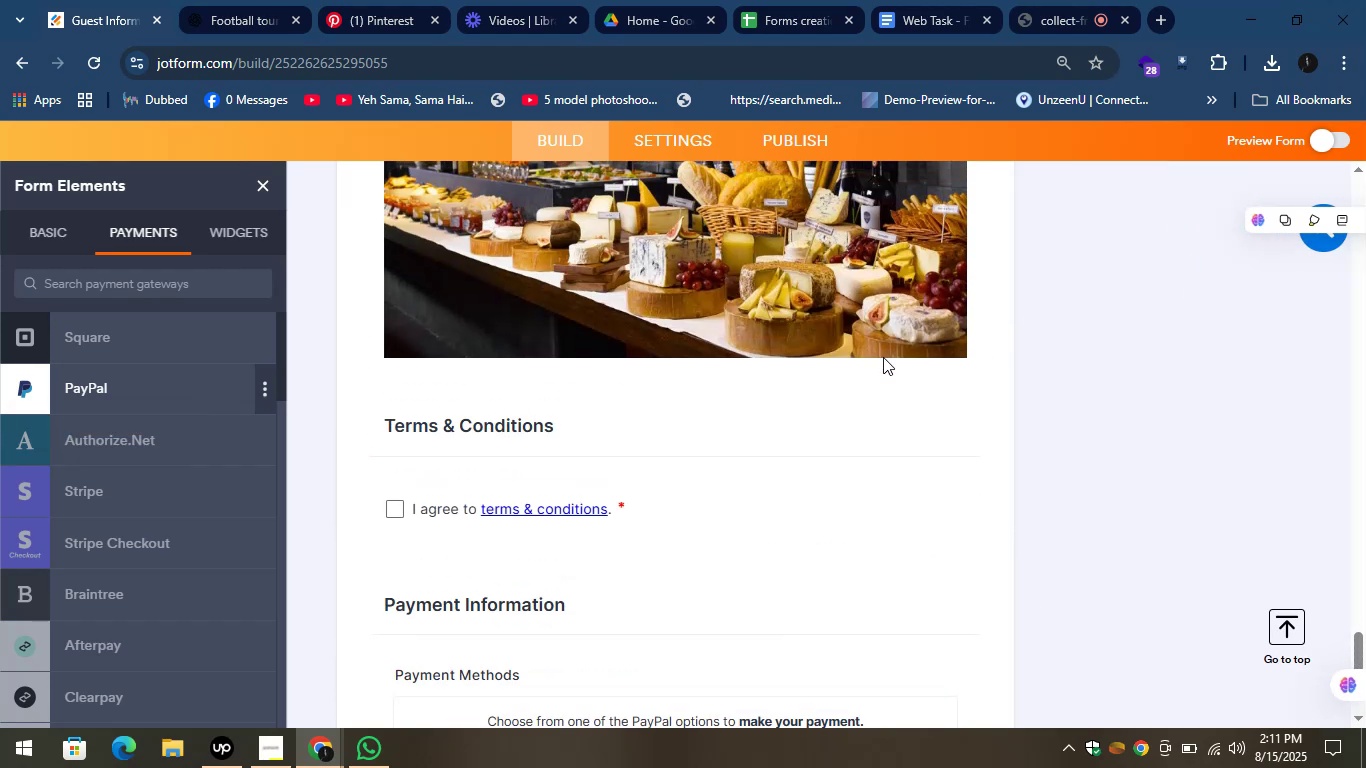 
scroll: coordinate [159, 625], scroll_direction: down, amount: 14.0
 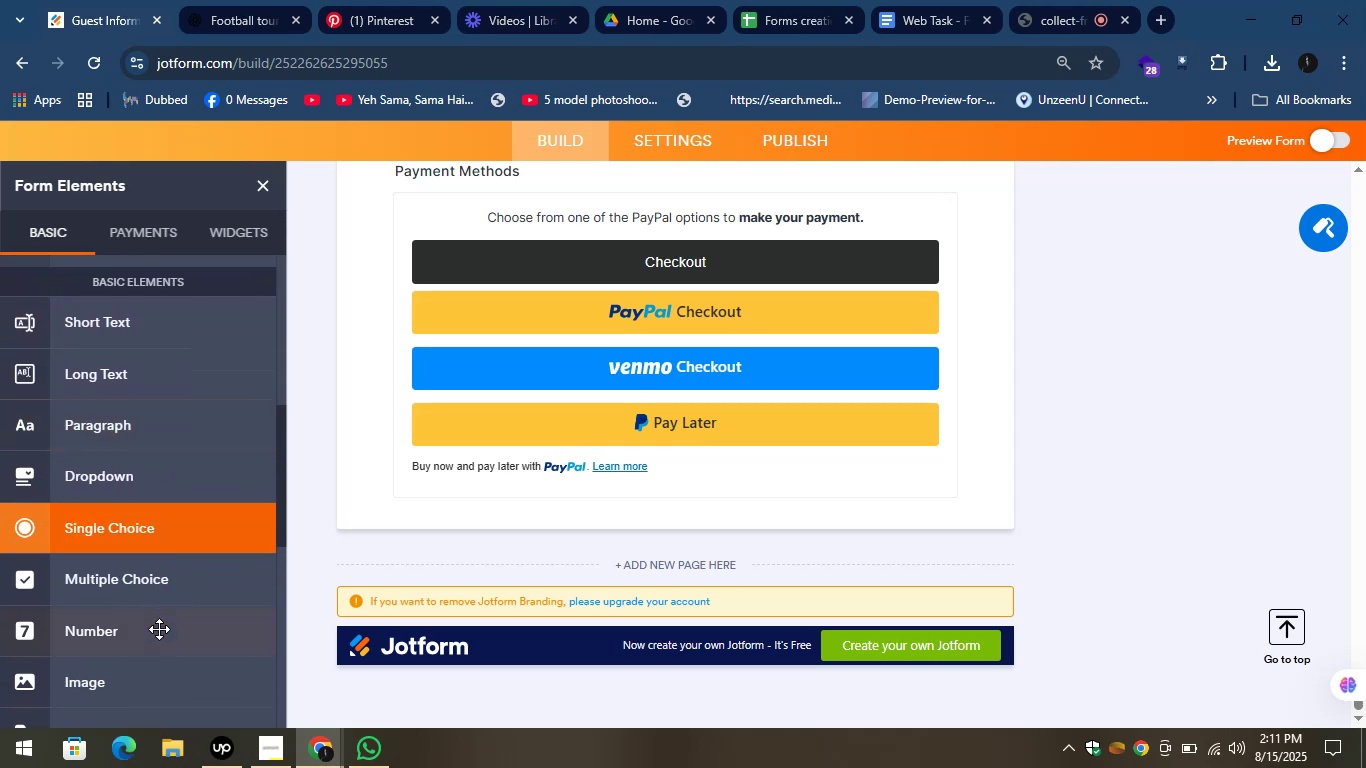 
scroll: coordinate [125, 597], scroll_direction: down, amount: 4.0
 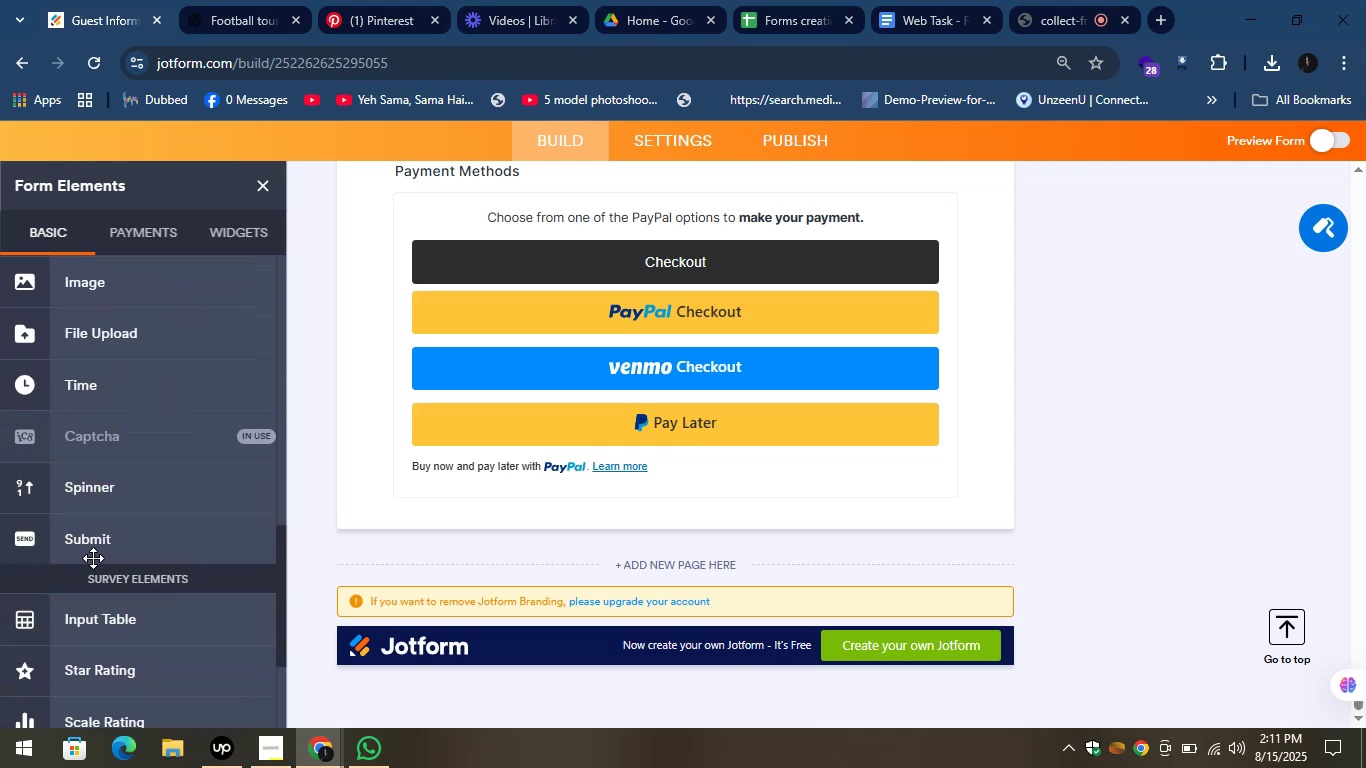 
left_click_drag(start_coordinate=[84, 543], to_coordinate=[522, 540])
 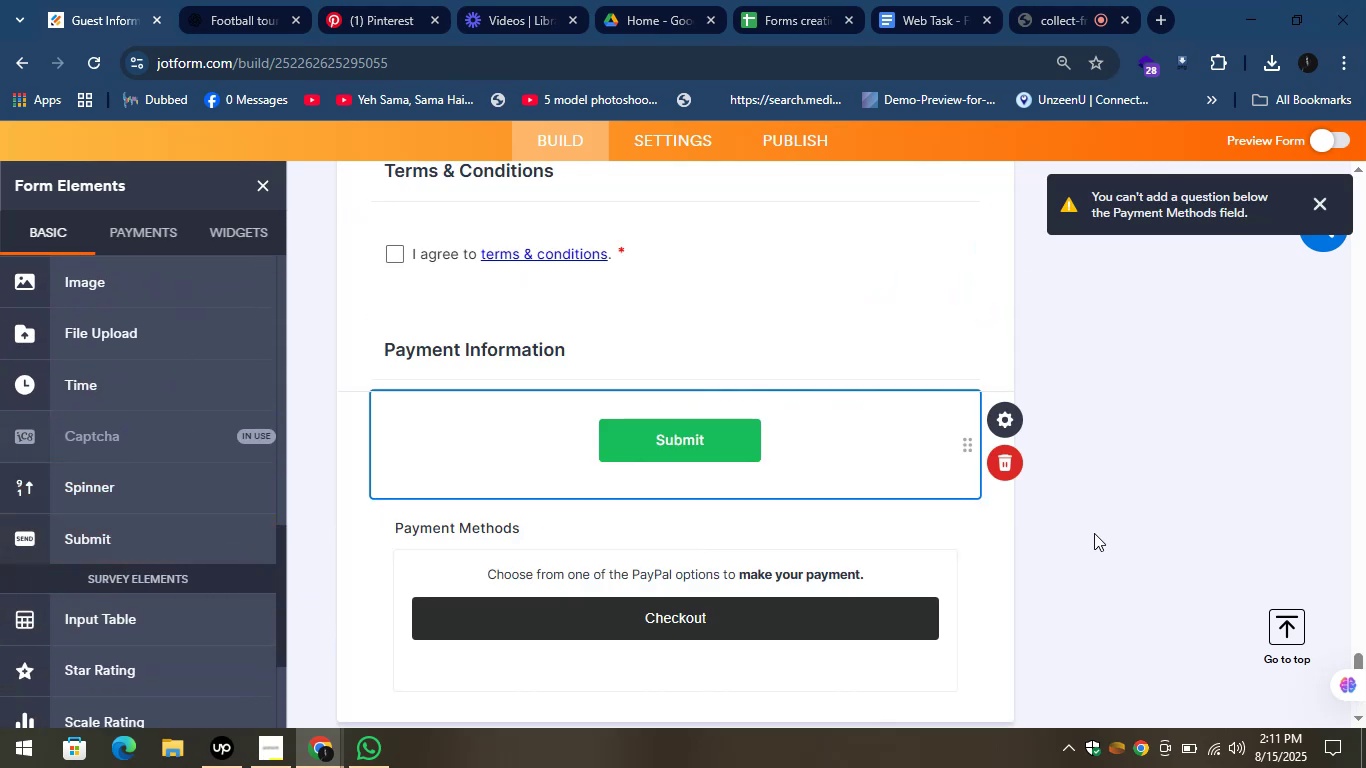 
scroll: coordinate [1070, 358], scroll_direction: down, amount: 2.0
 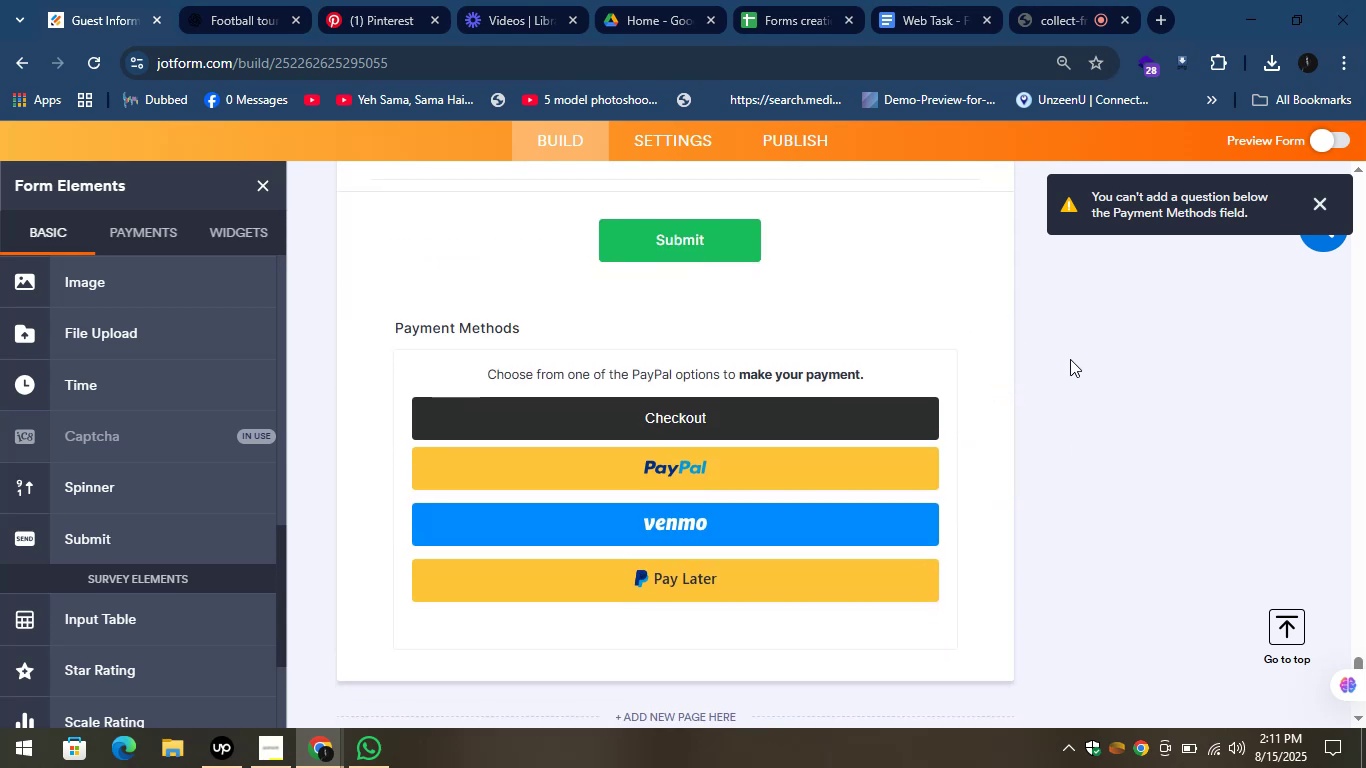 
scroll: coordinate [1066, 359], scroll_direction: up, amount: 1.0
 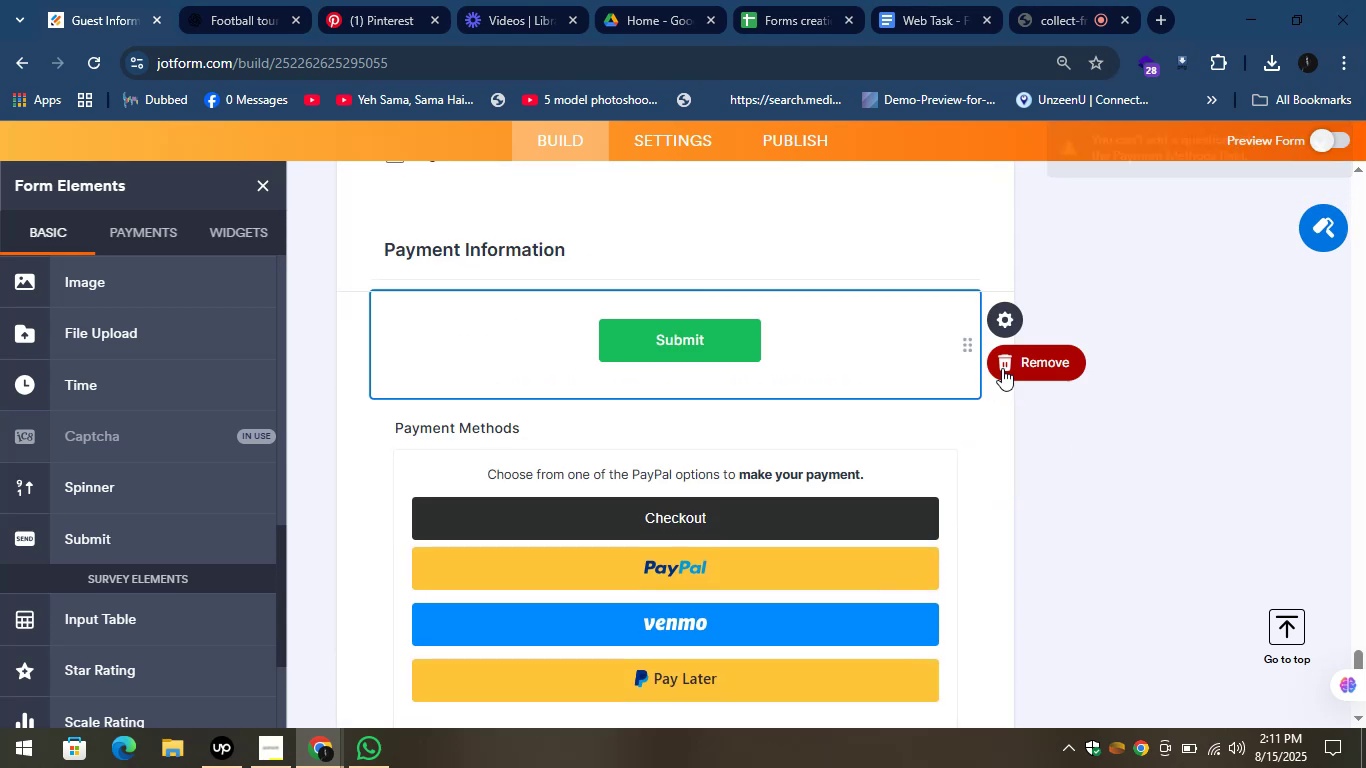 
left_click_drag(start_coordinate=[966, 346], to_coordinate=[959, 450])
 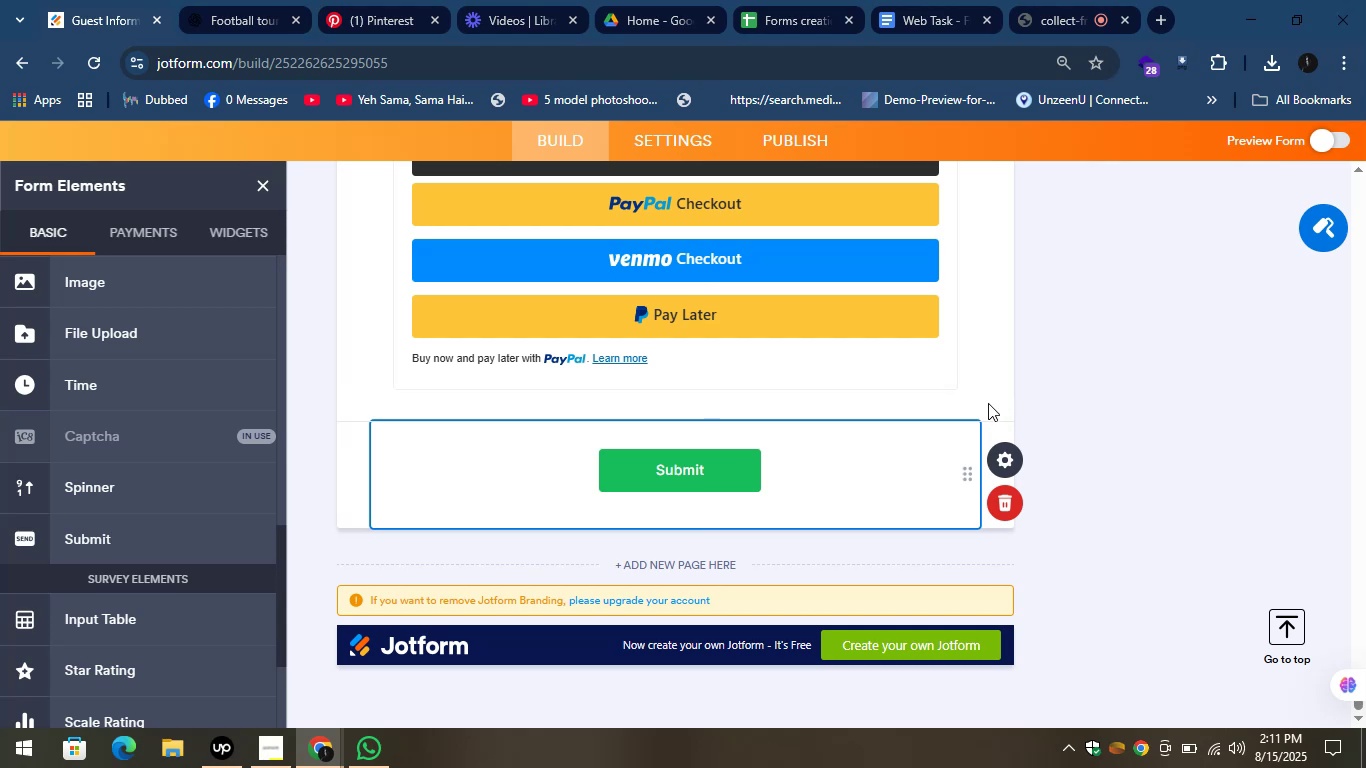 
left_click([989, 367])
 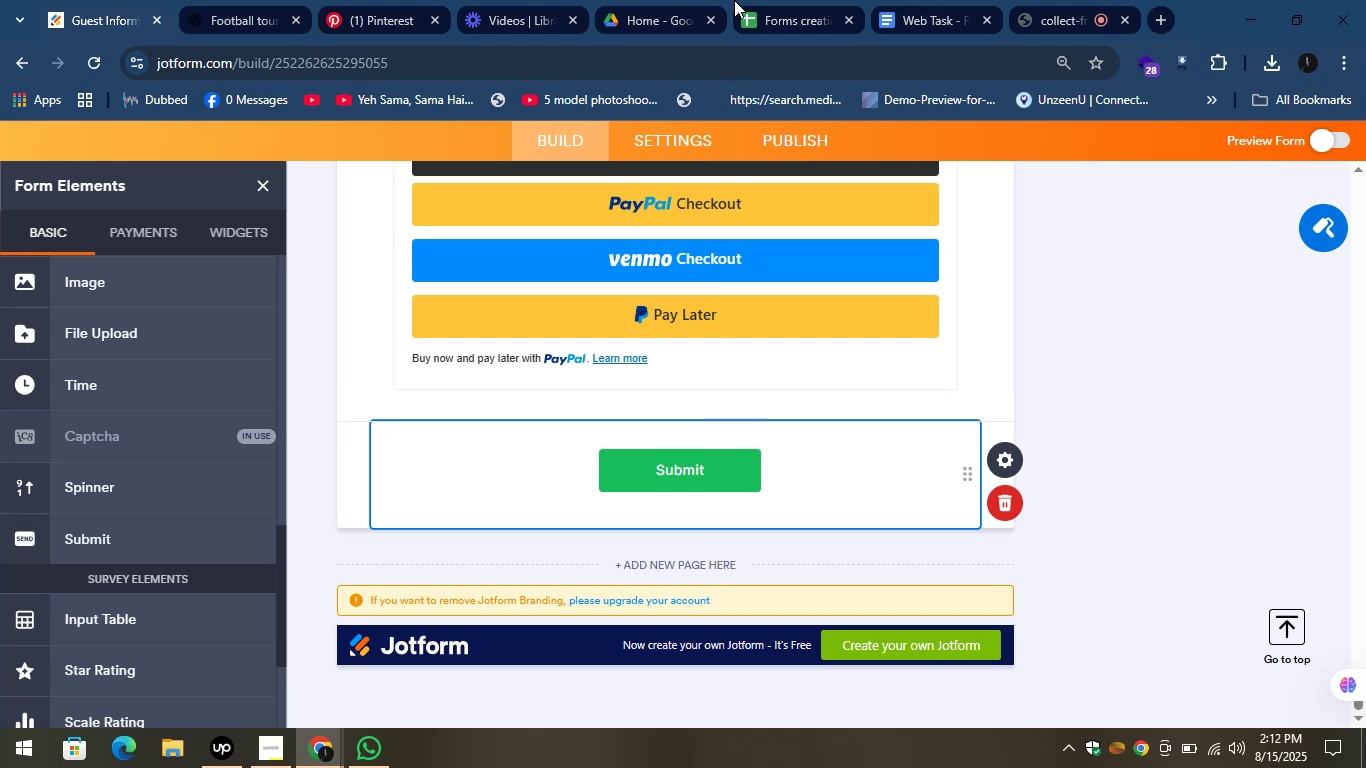 
left_click([770, 2])
 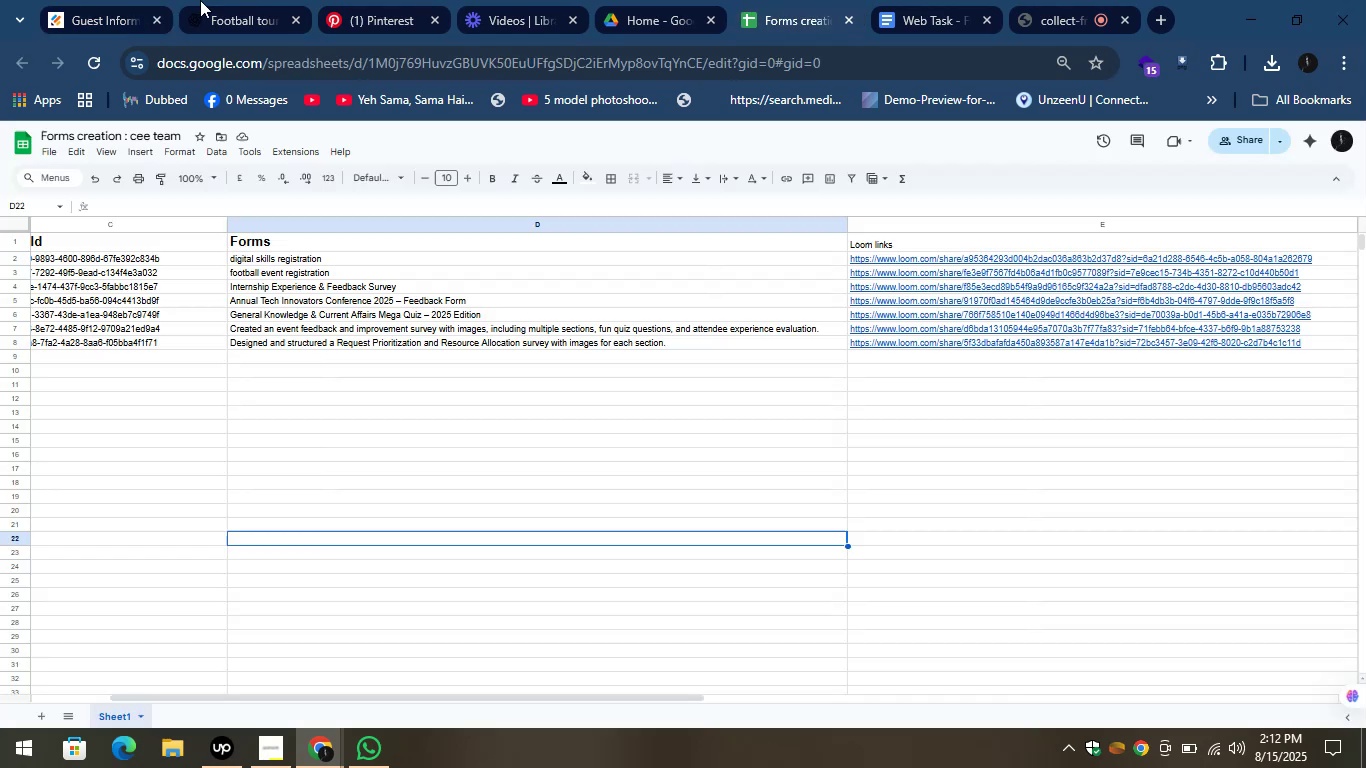 
left_click([55, 0])
 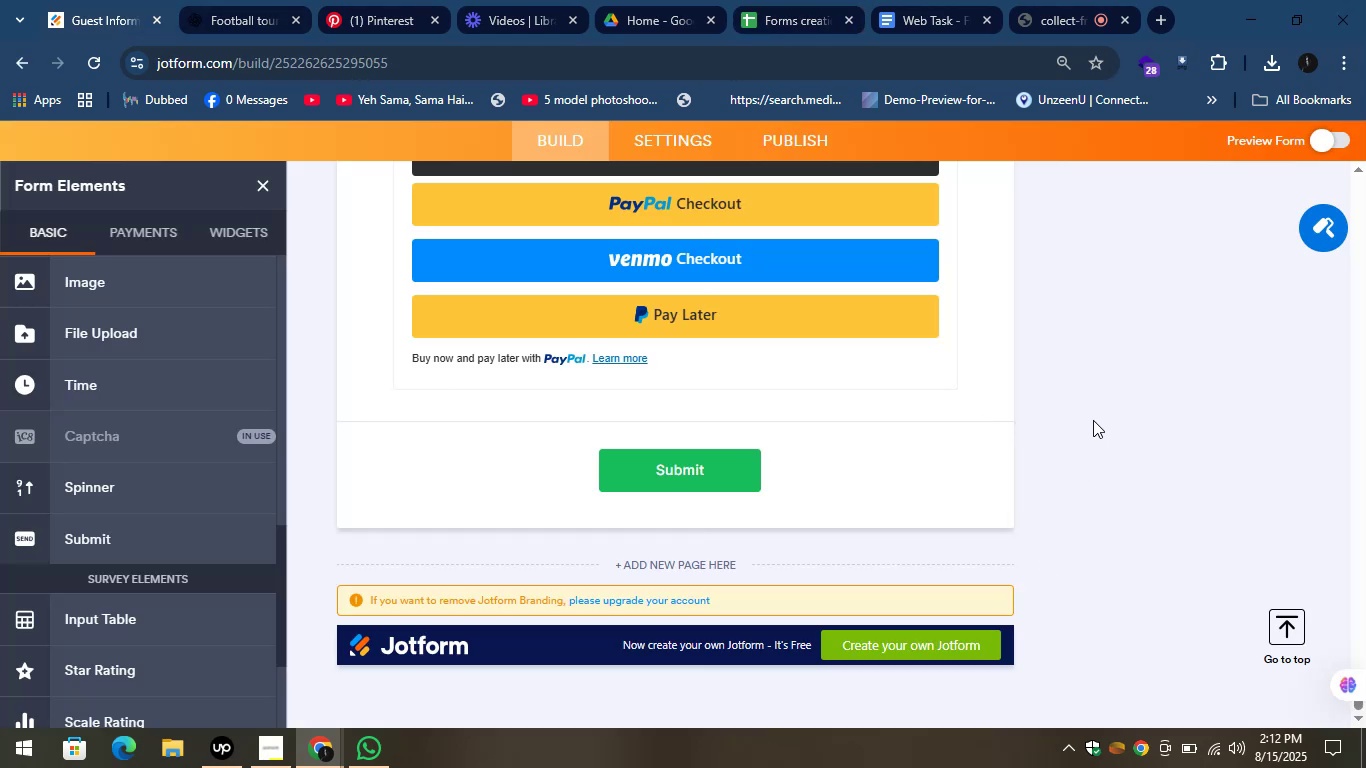 
scroll: coordinate [1039, 451], scroll_direction: down, amount: 1.0
 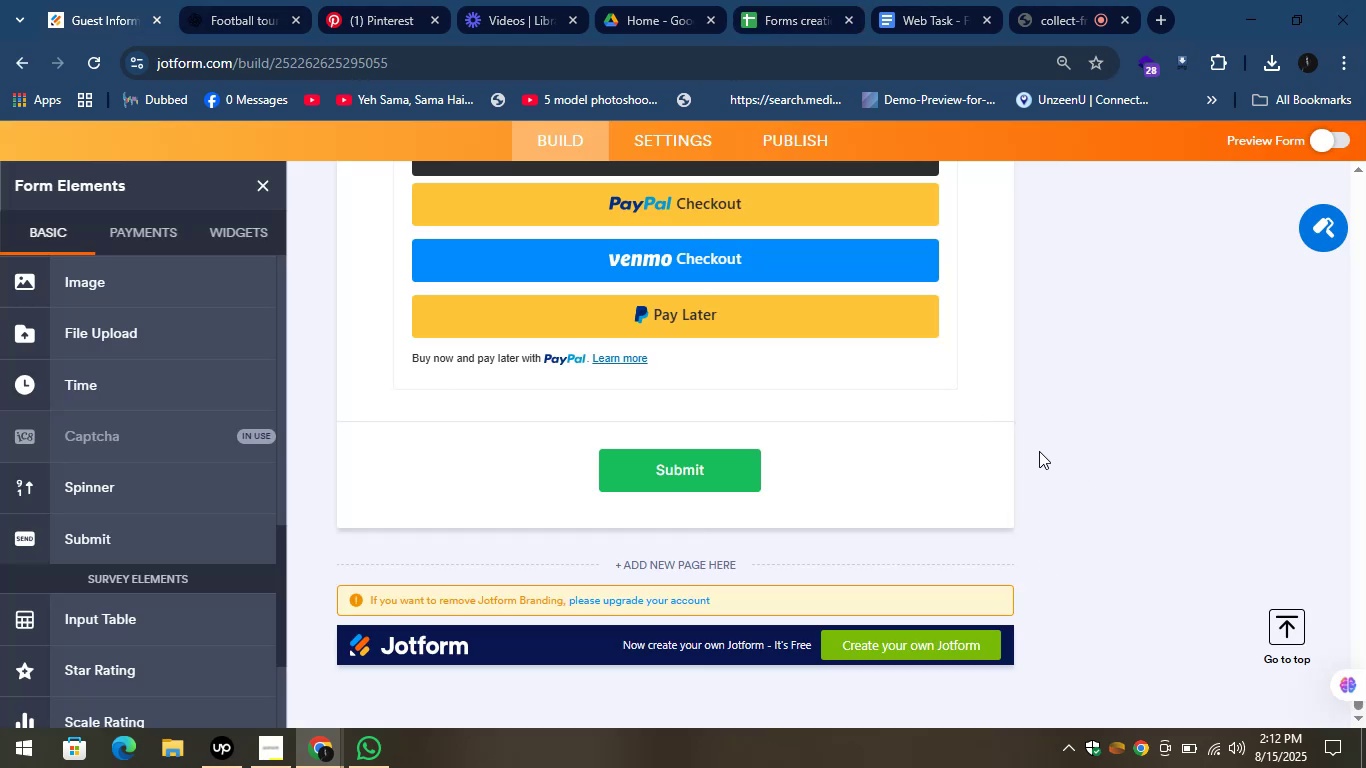 
scroll: coordinate [1037, 451], scroll_direction: up, amount: 2.0
 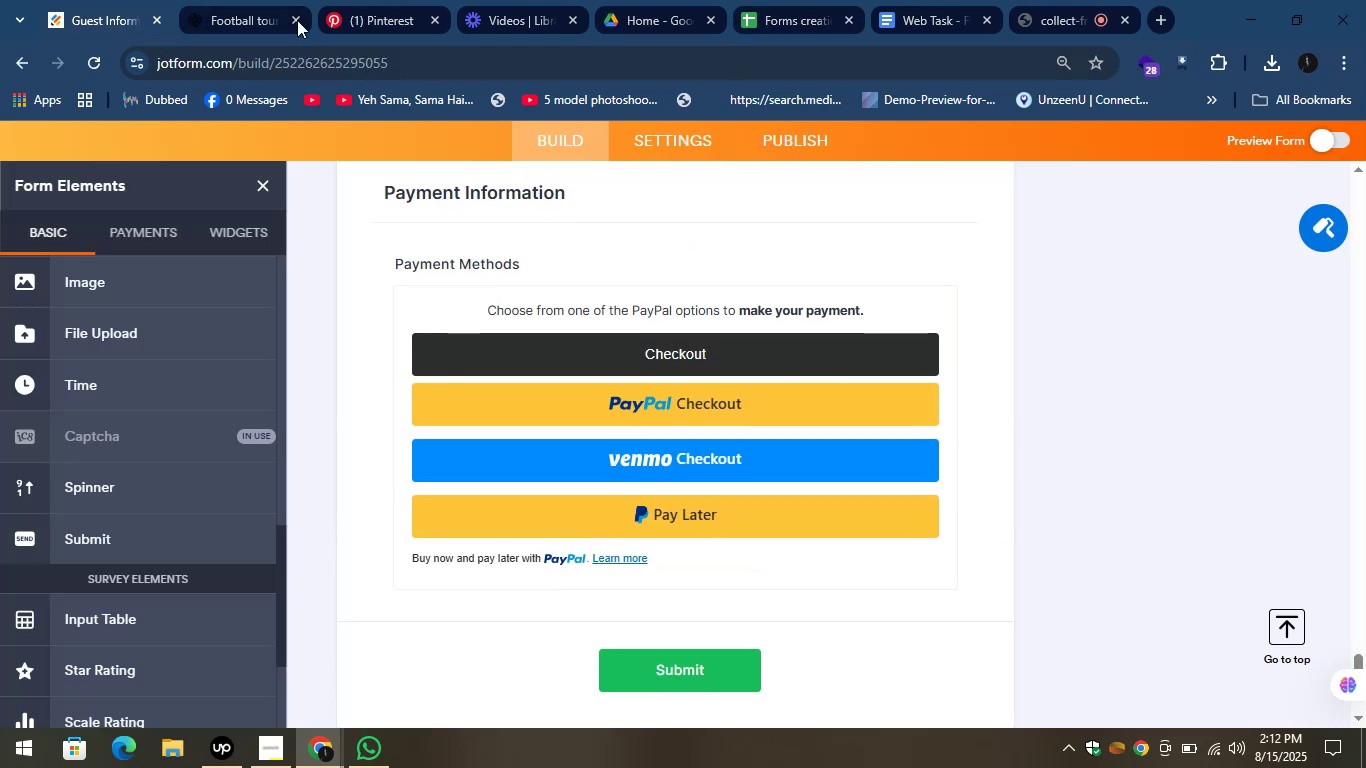 
left_click([215, 0])
 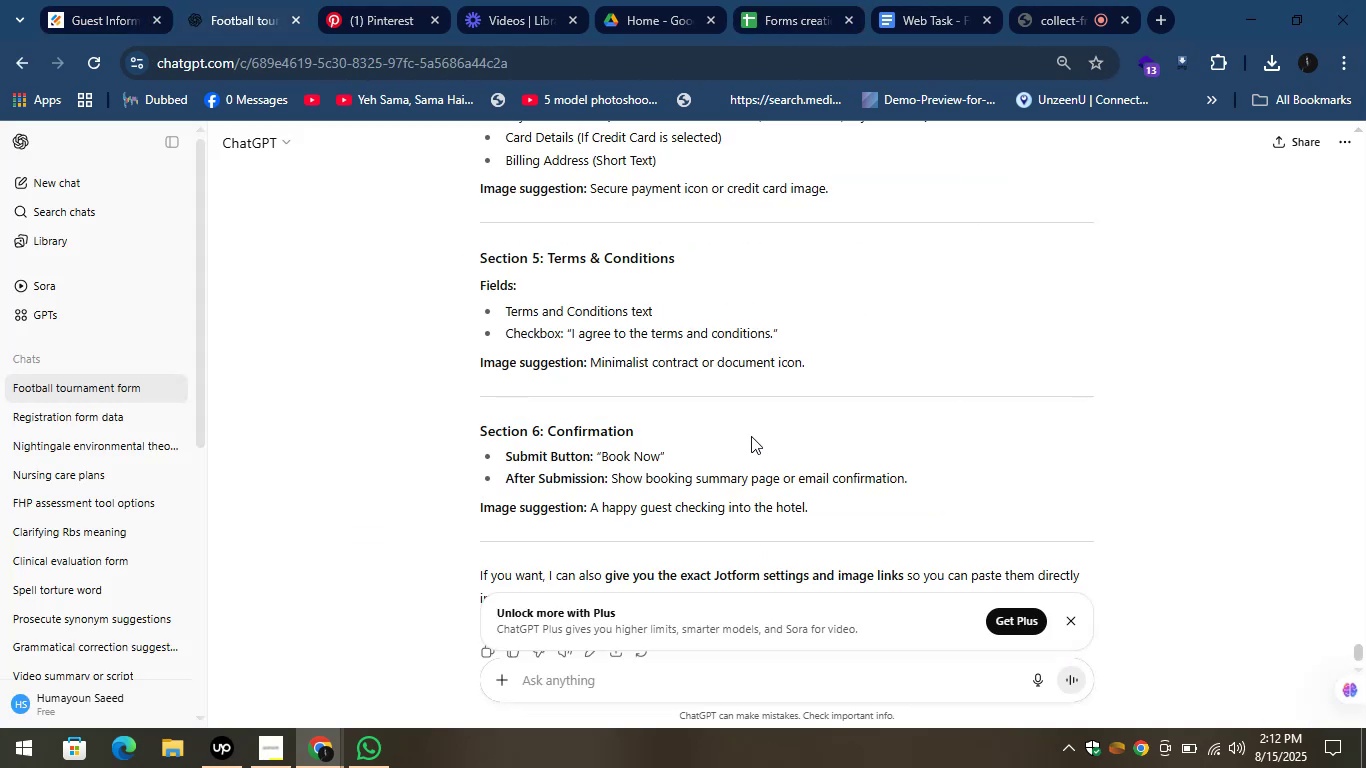 
scroll: coordinate [746, 432], scroll_direction: down, amount: 1.0
 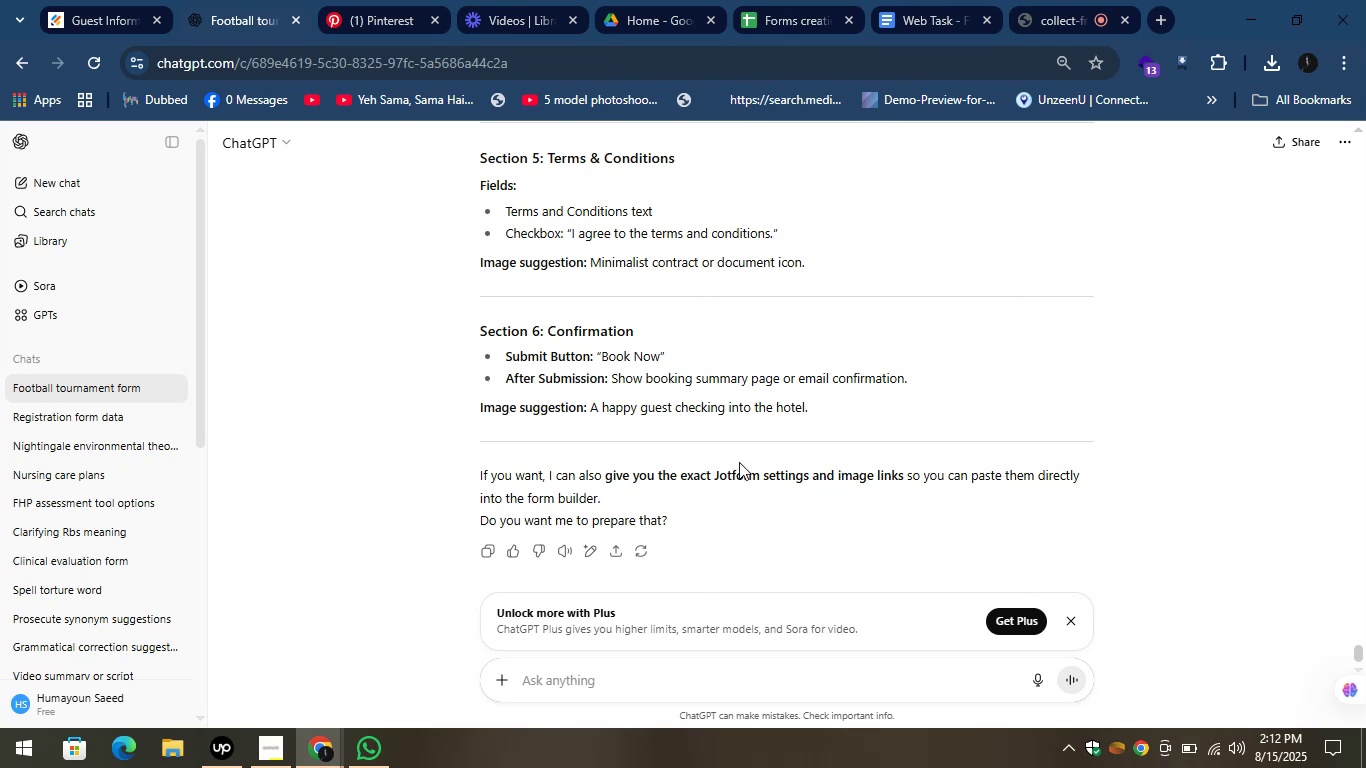 
left_click_drag(start_coordinate=[812, 407], to_coordinate=[593, 407])
 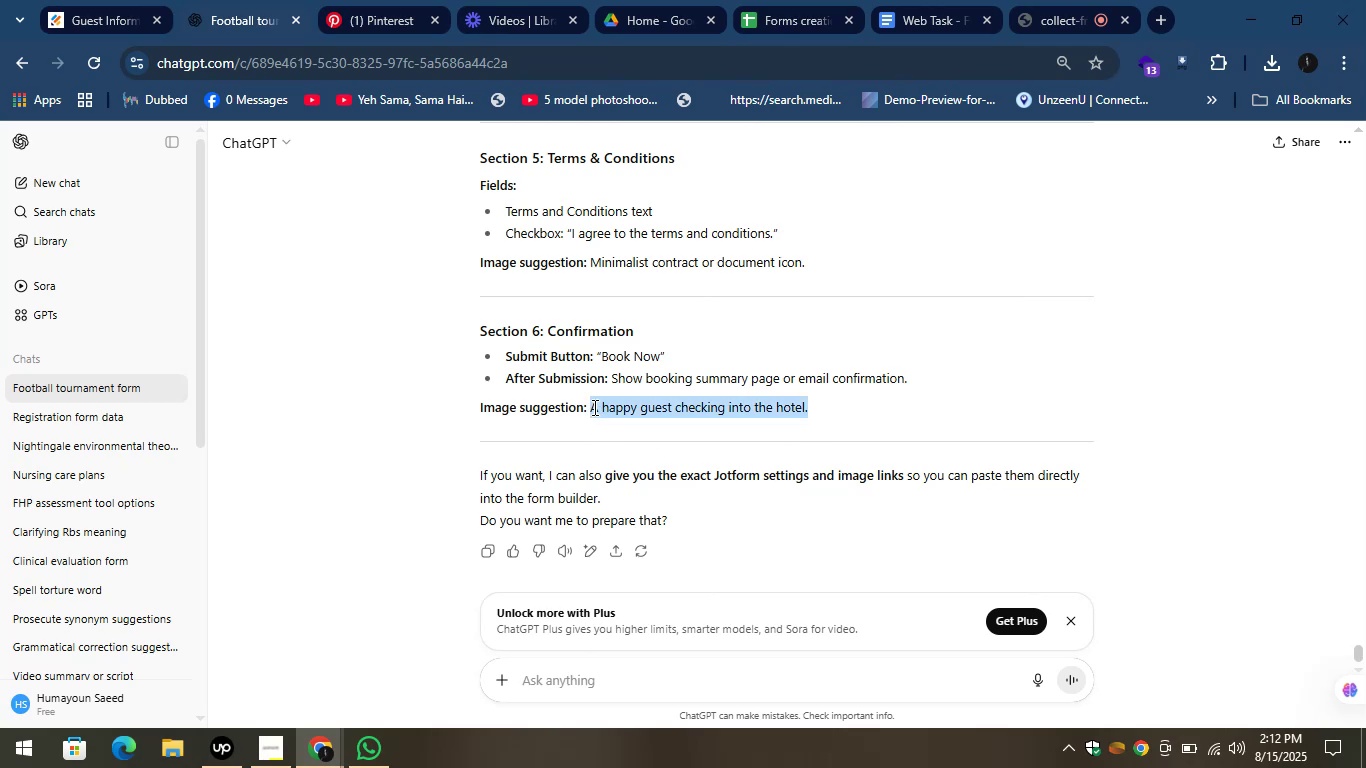 
key(Control+C)
 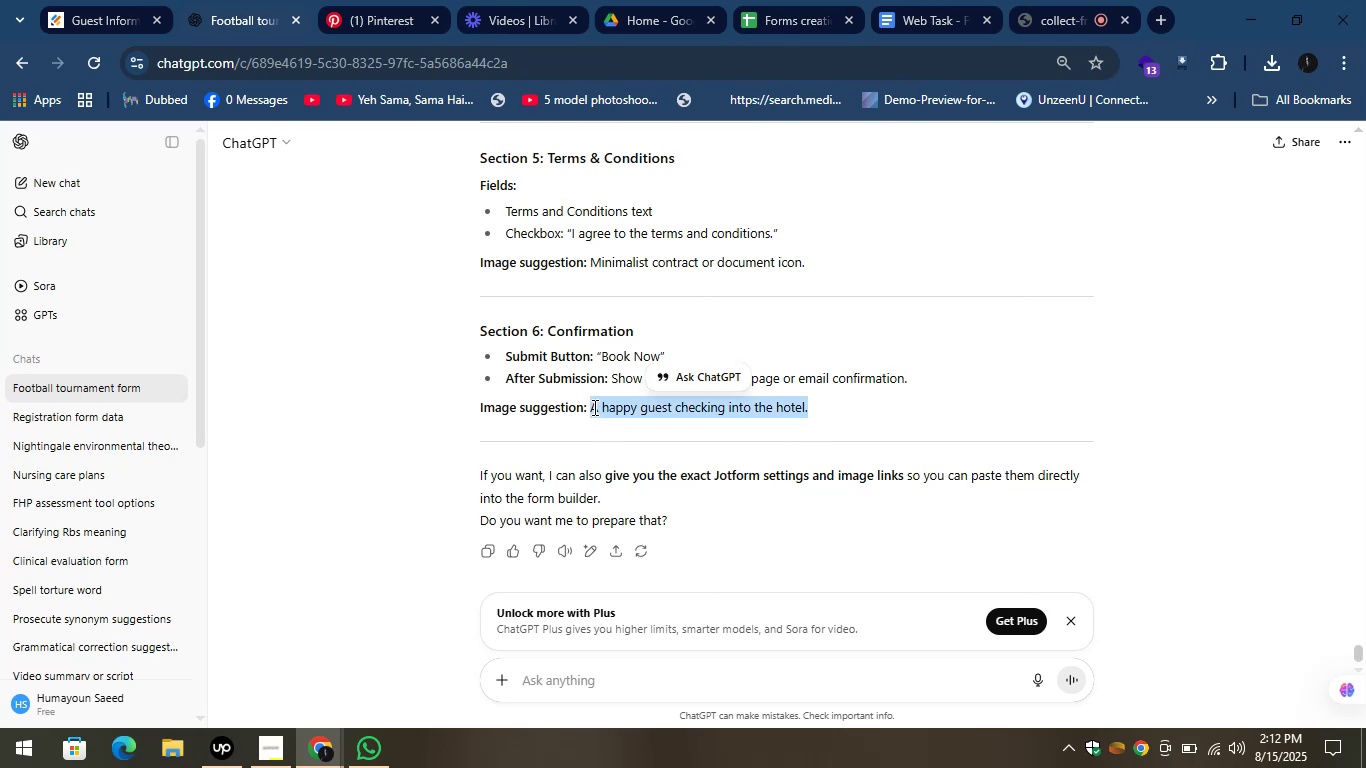 
key(Control+C)
 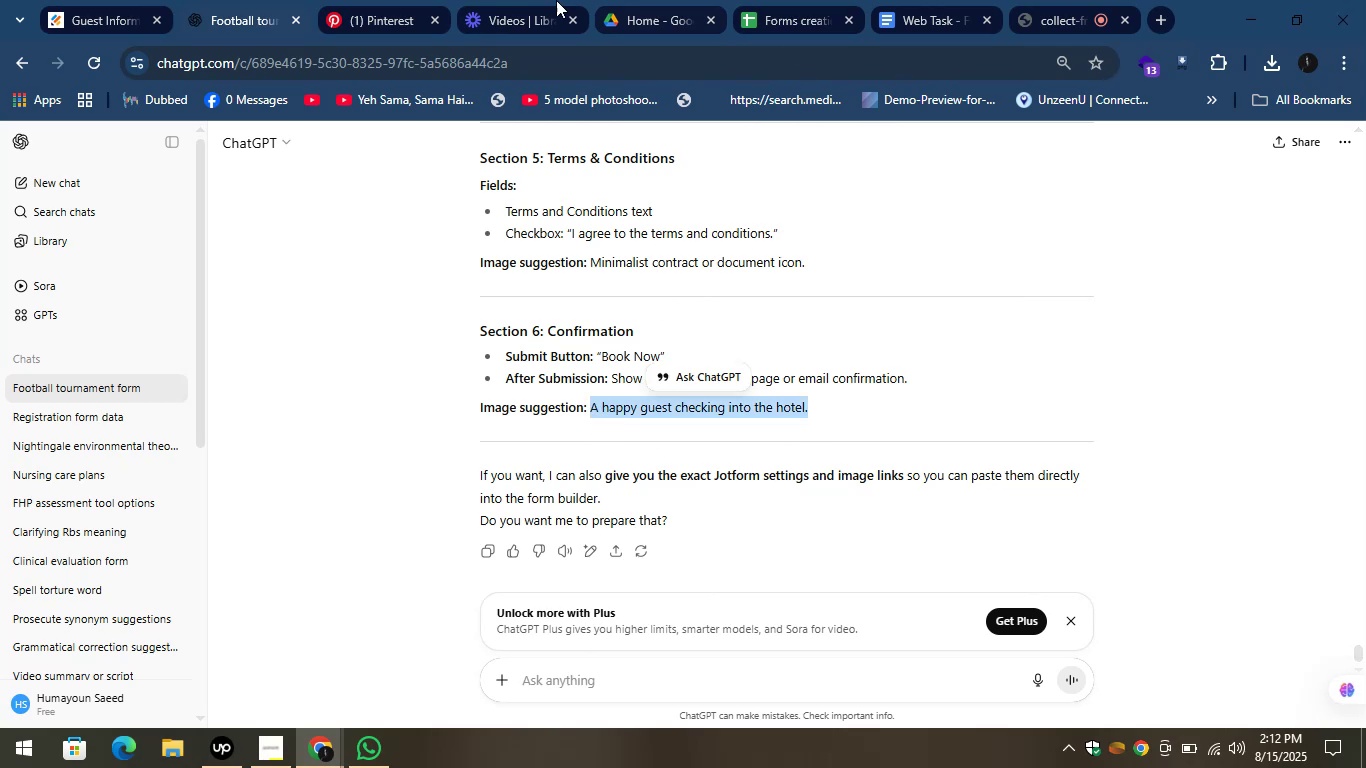 
left_click([390, 0])
 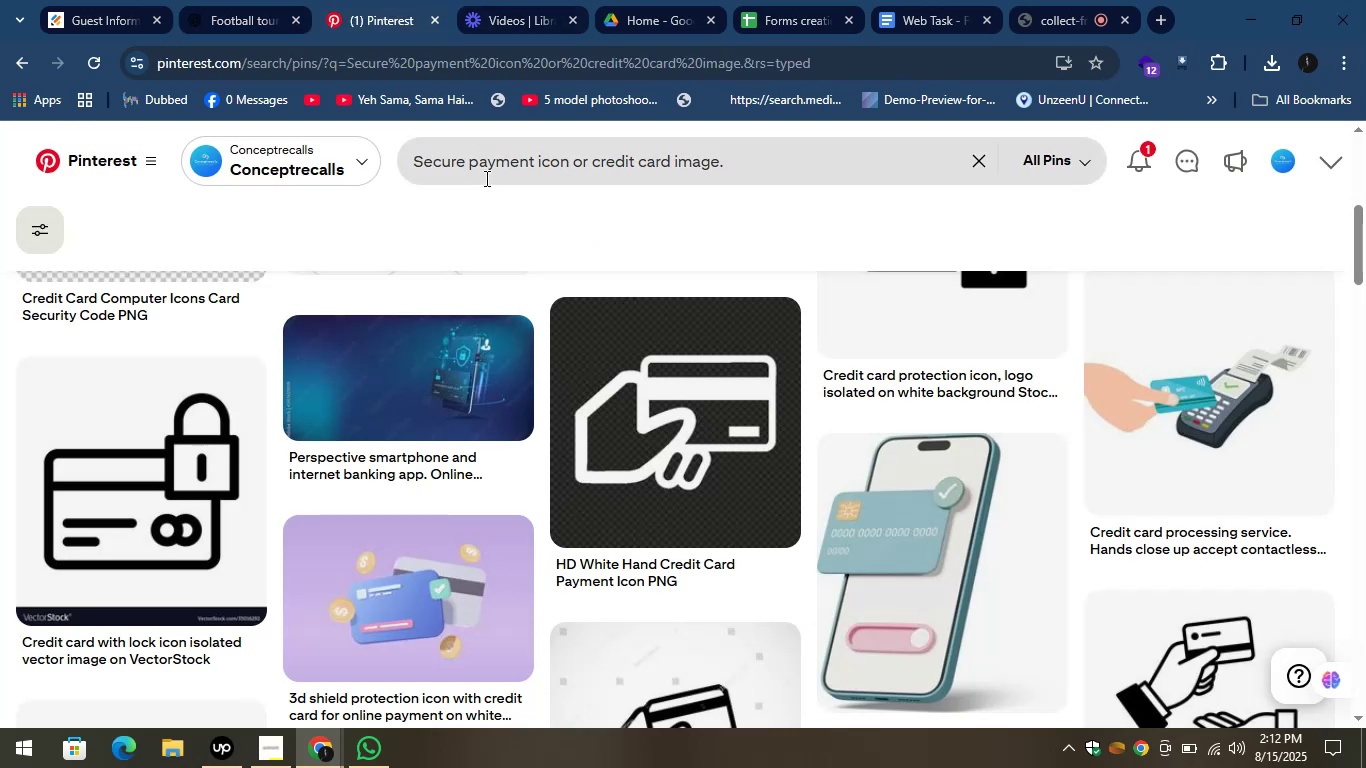 
hold_key(key=ControlLeft, duration=0.38)
 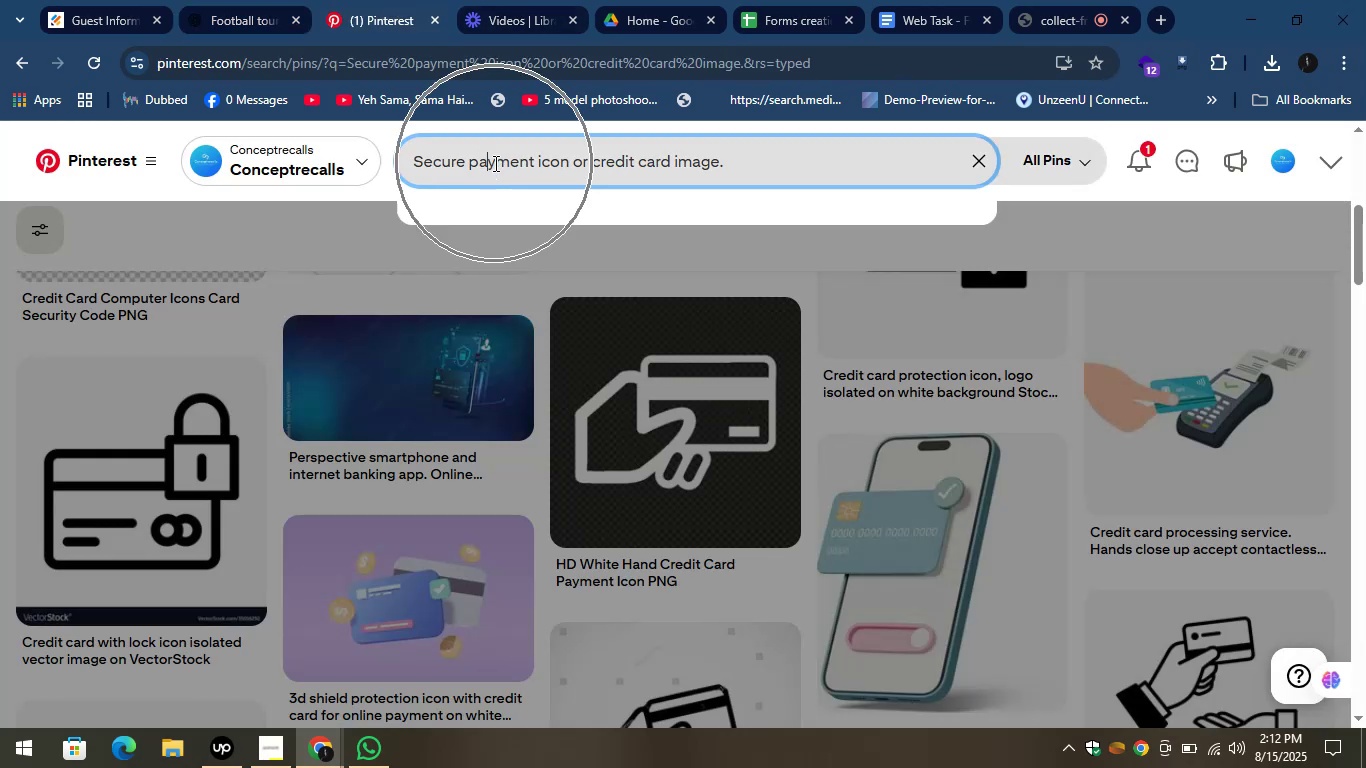 
key(Control+A)
 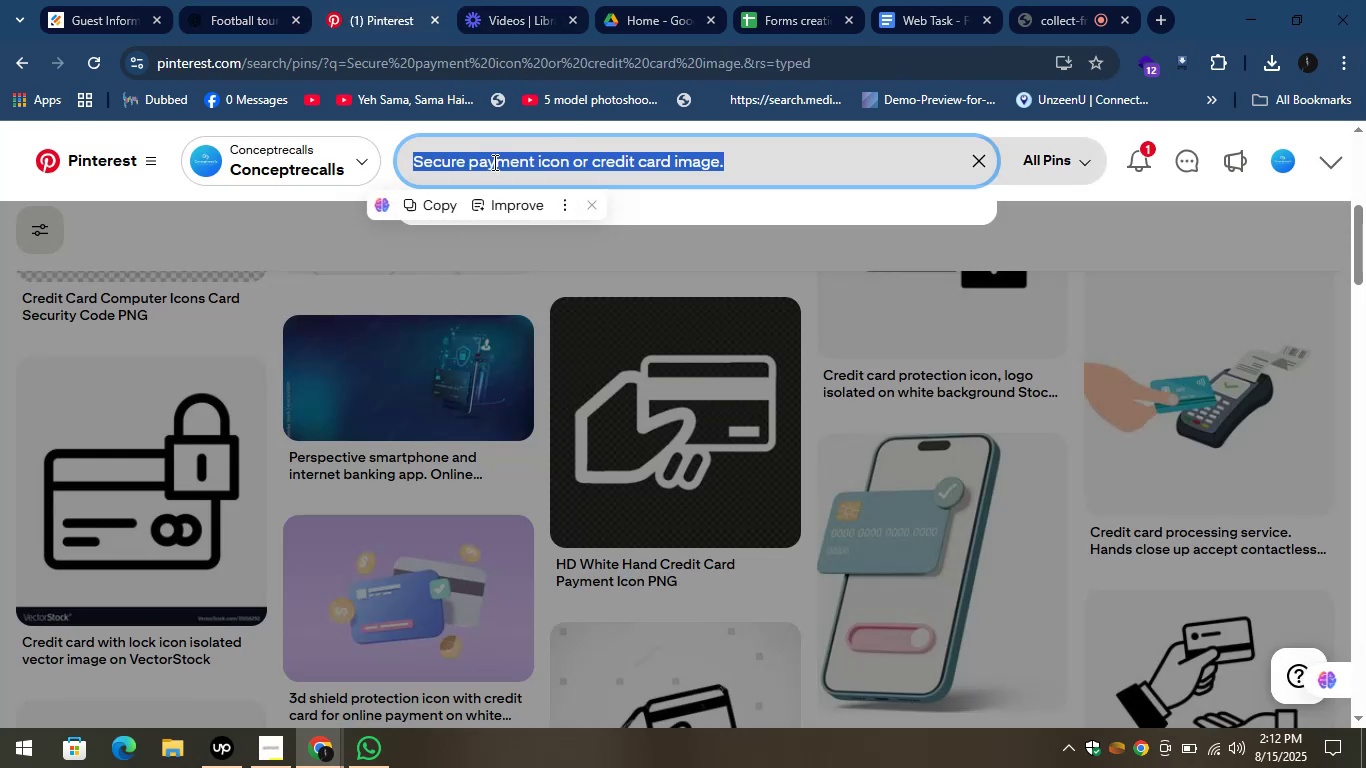 
key(Control+V)
 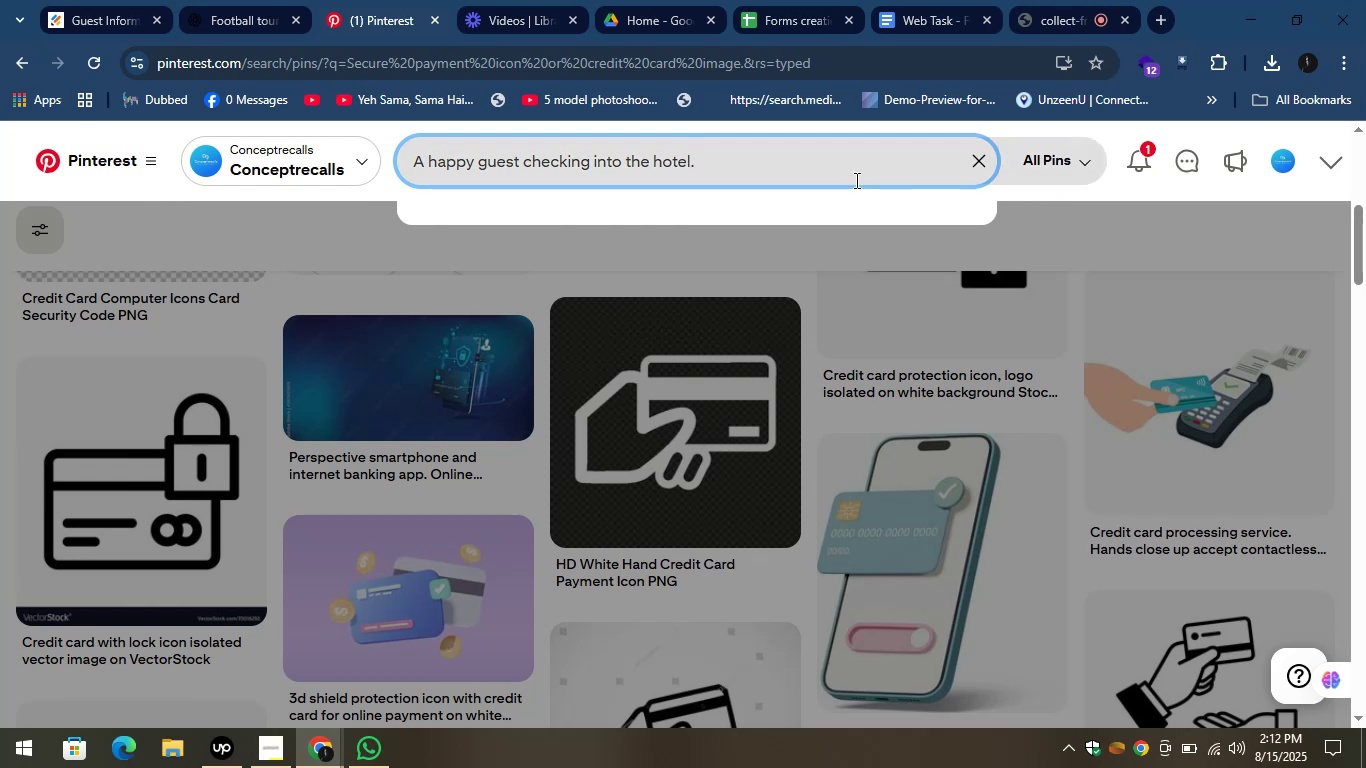 
key(Enter)
 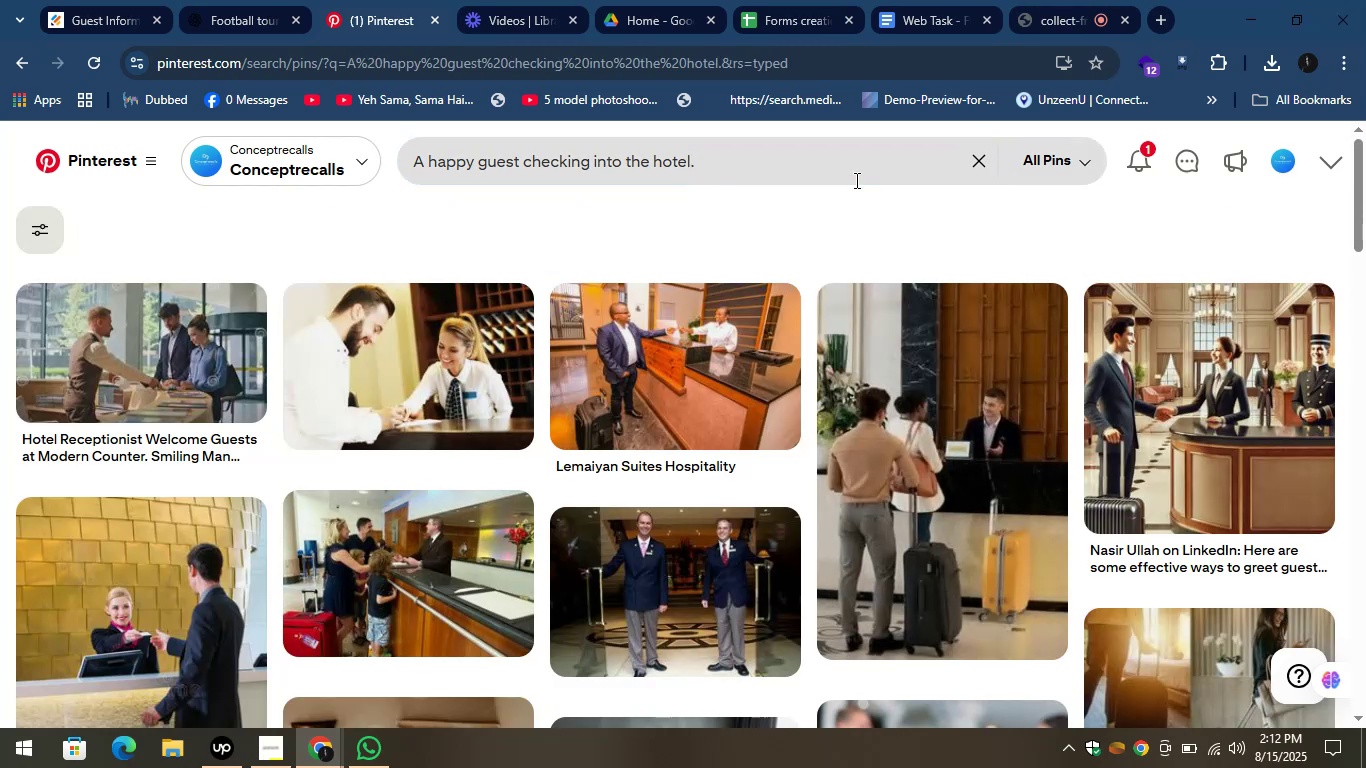 
wait(10.35)
 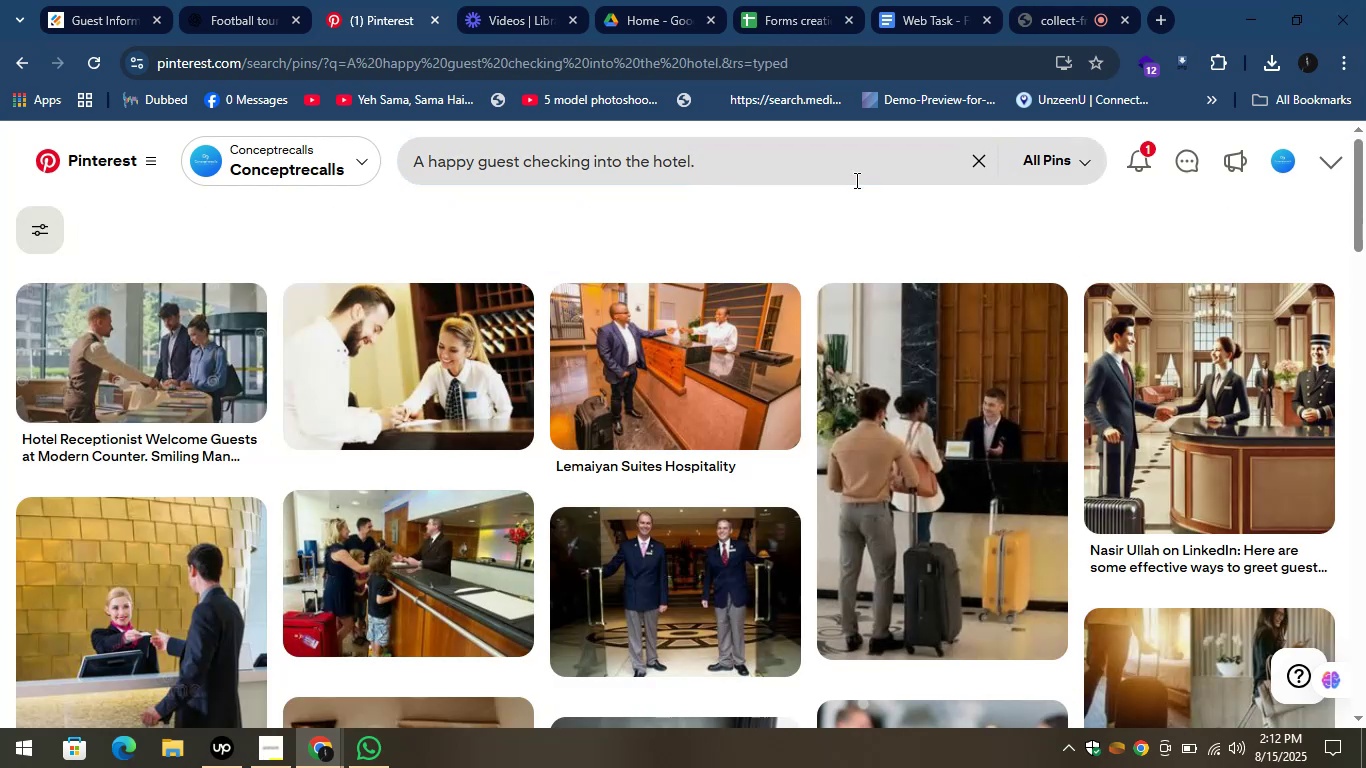 
left_click([654, 339])
 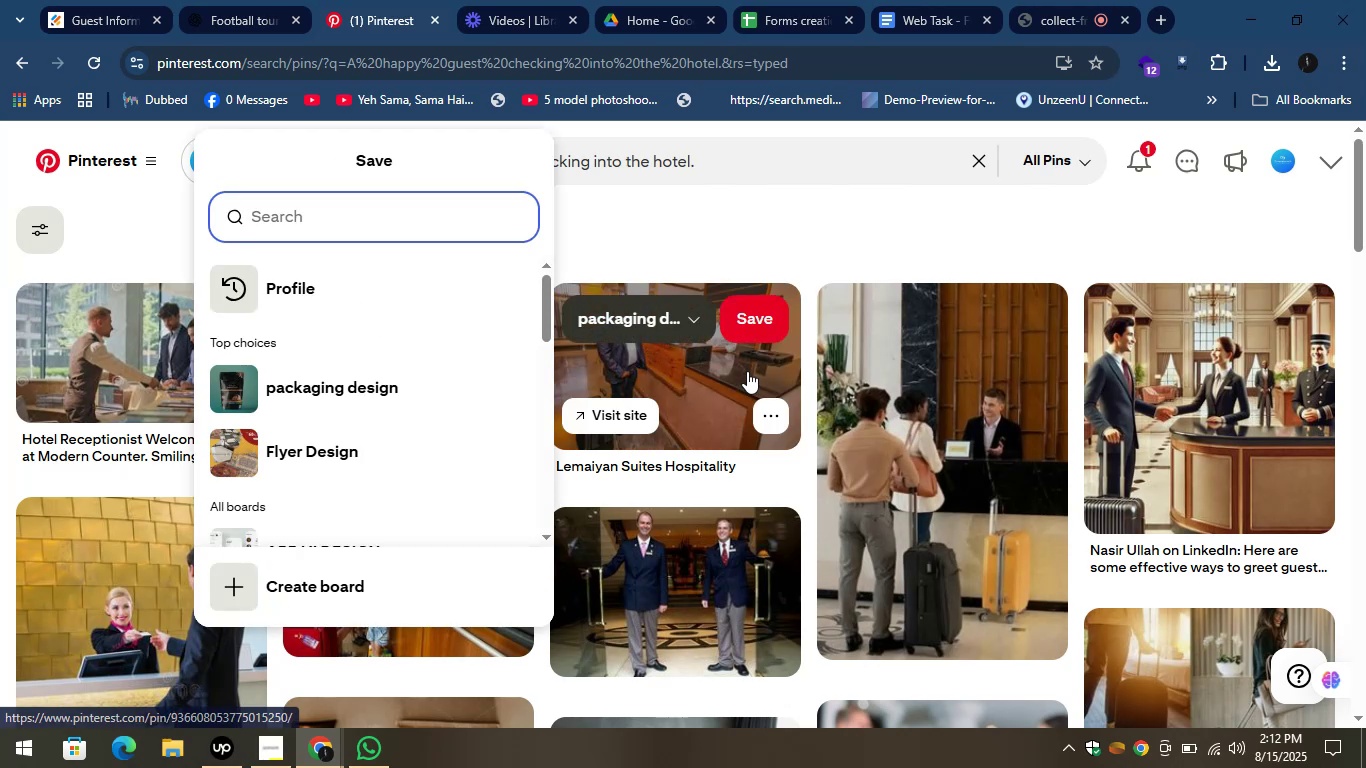 
left_click([721, 368])
 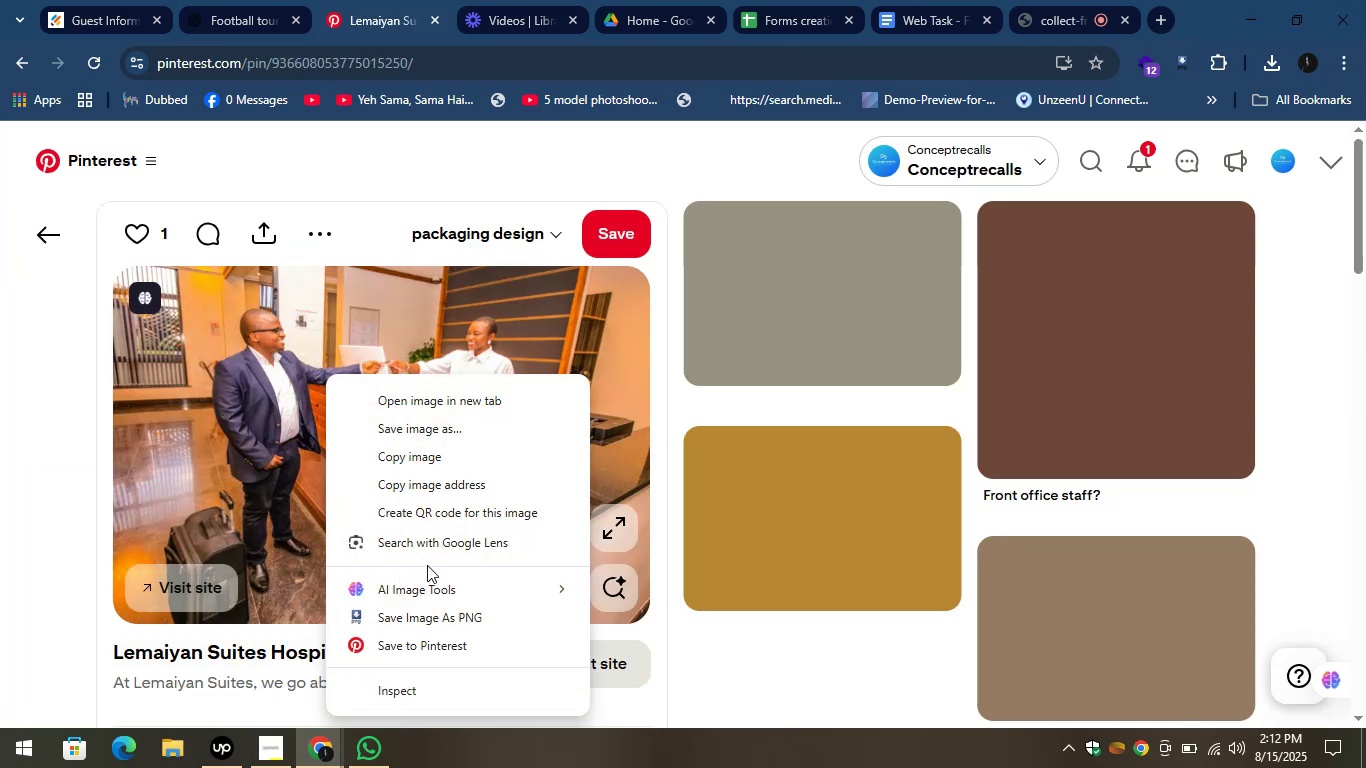 
left_click([406, 618])
 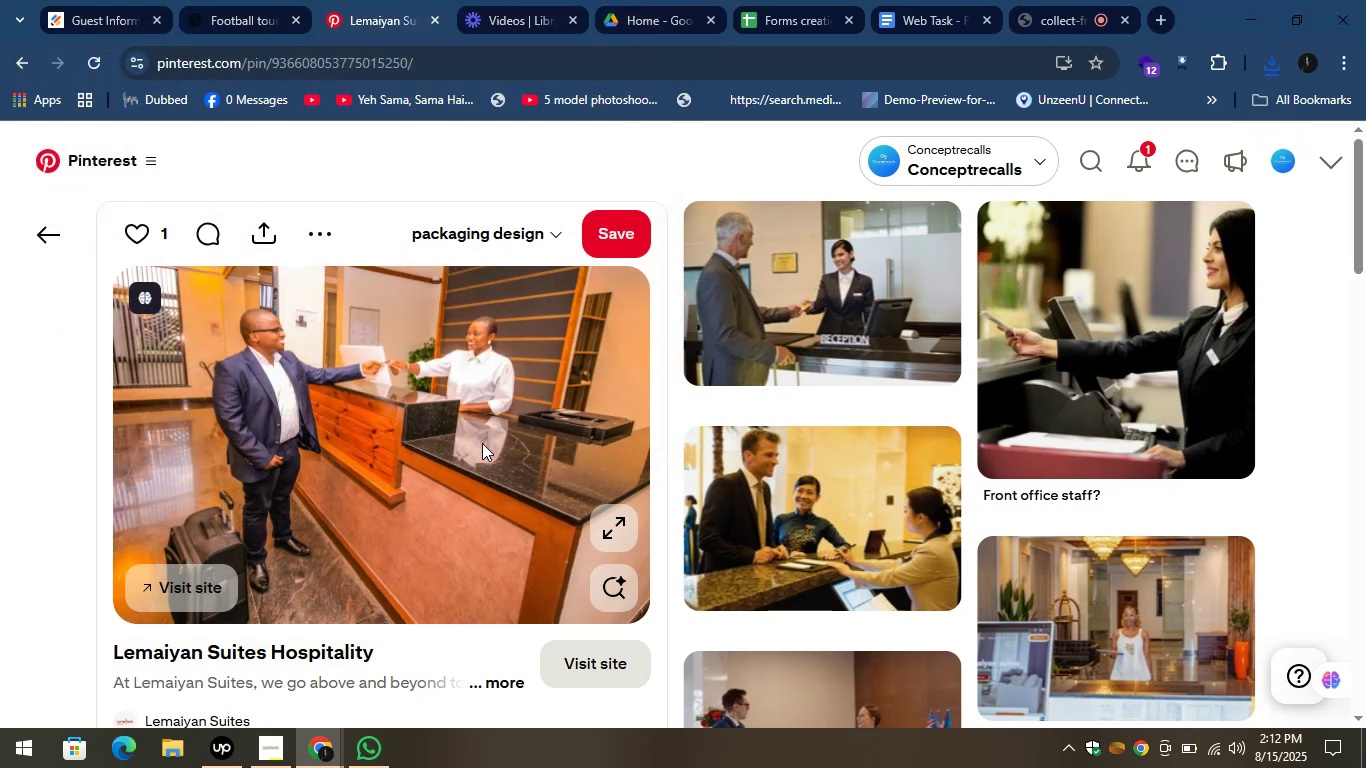 
wait(7.37)
 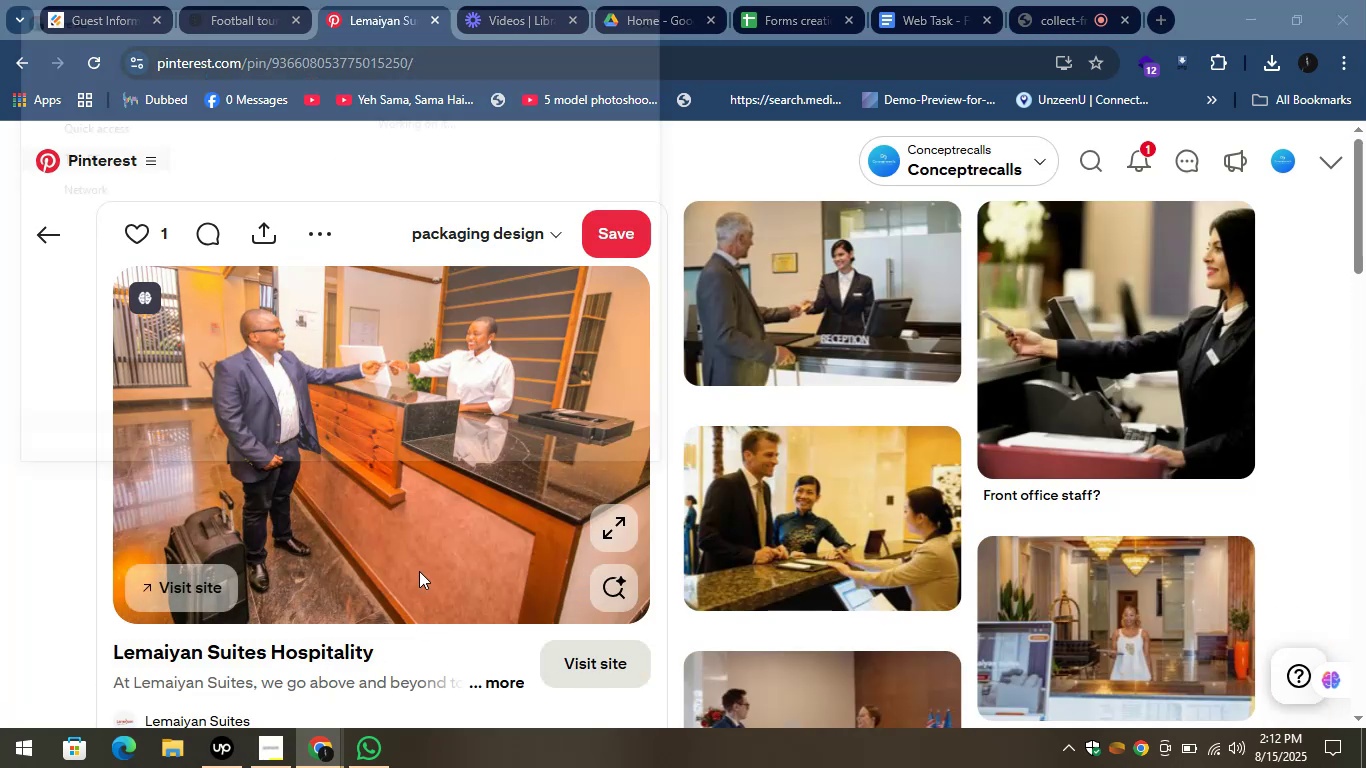 
left_click([90, 0])
 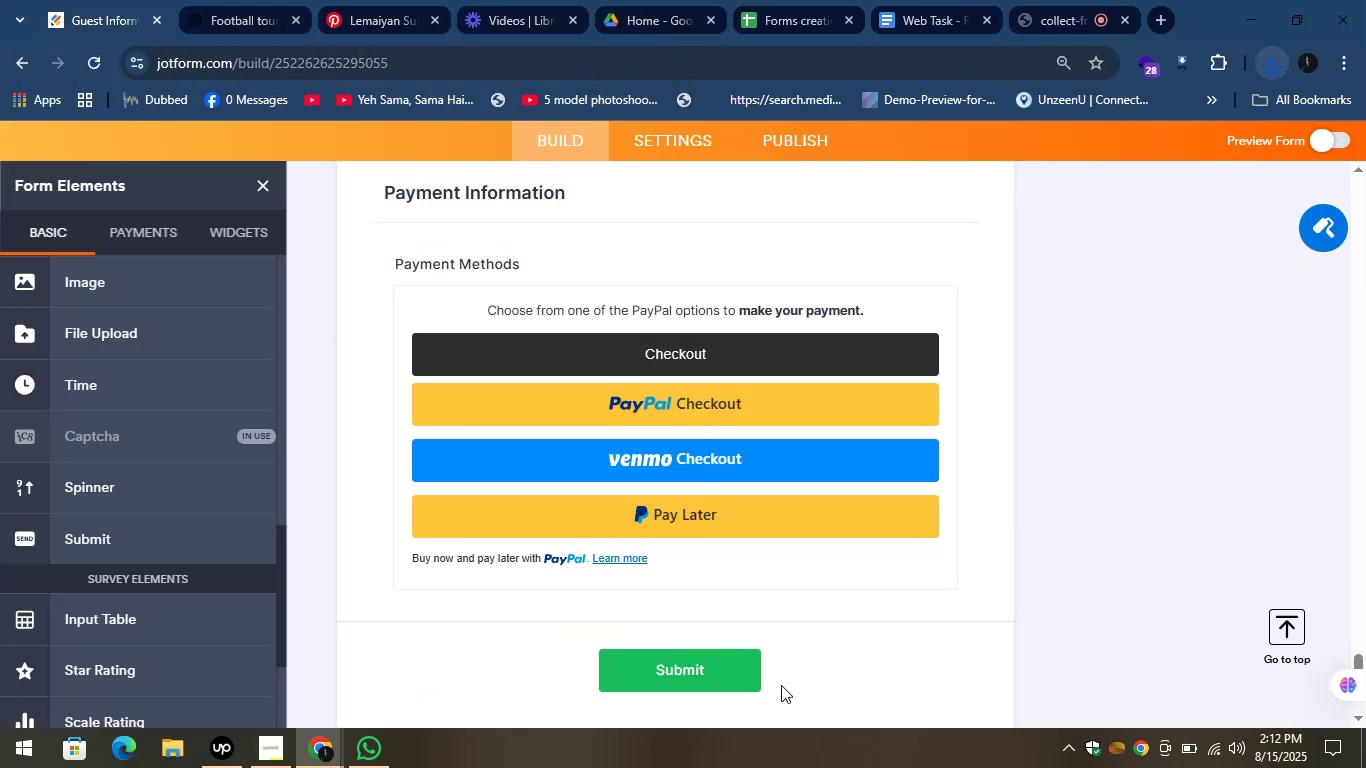 
scroll: coordinate [160, 556], scroll_direction: down, amount: 7.0
 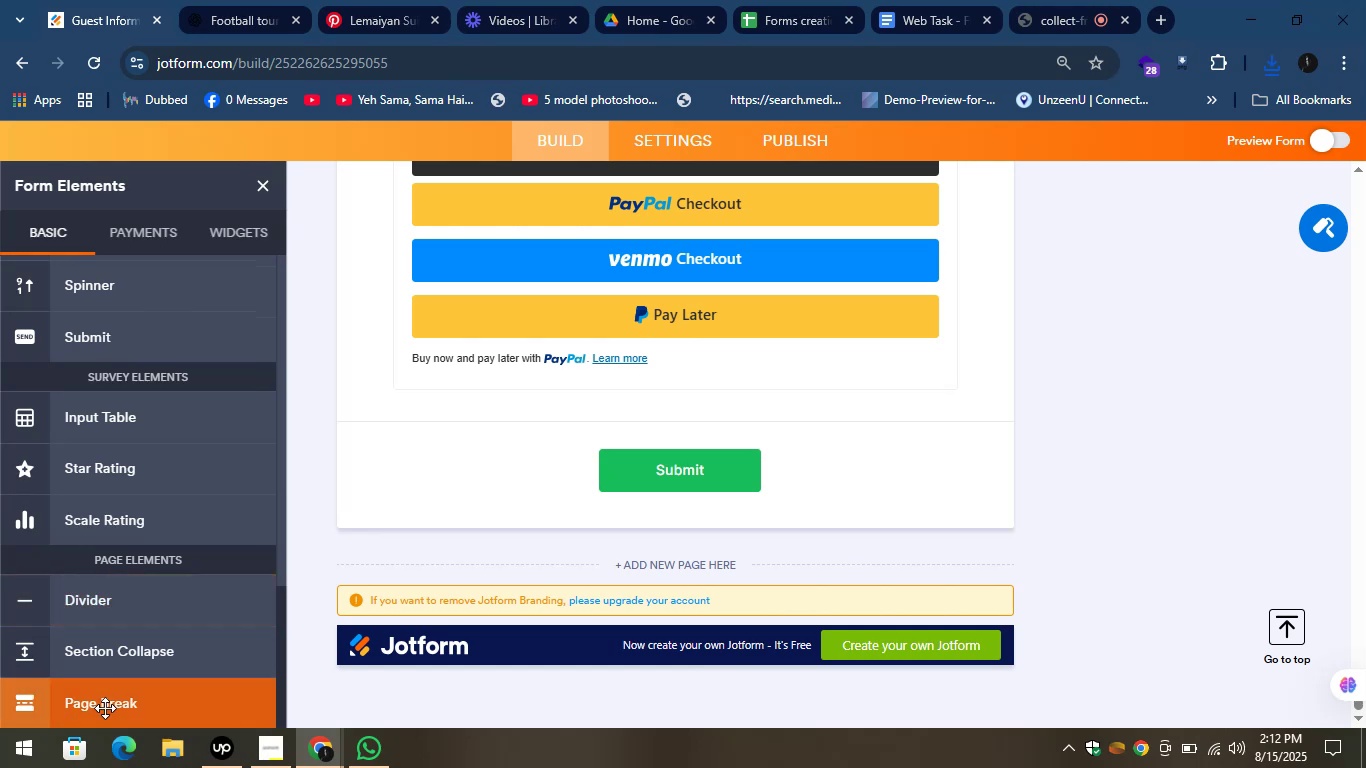 
left_click_drag(start_coordinate=[71, 711], to_coordinate=[584, 584])
 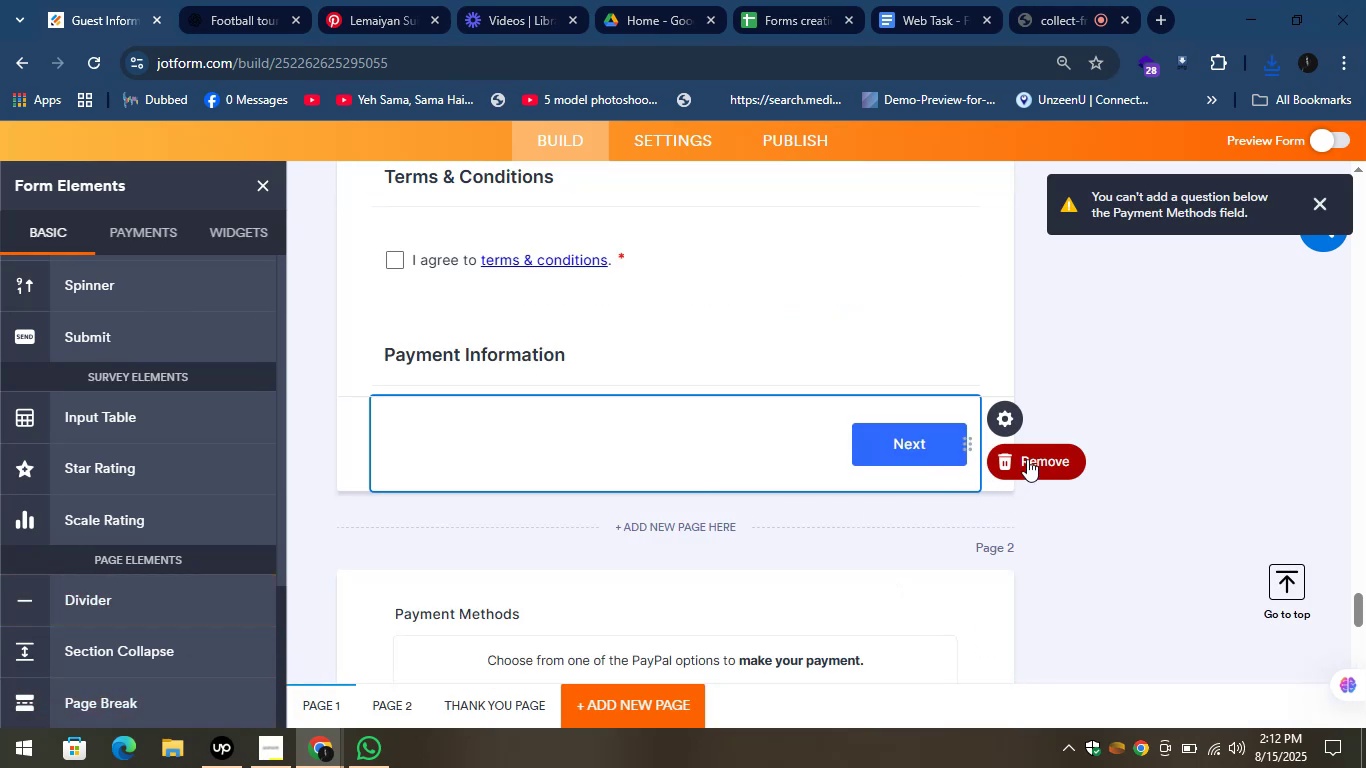 
wait(5.7)
 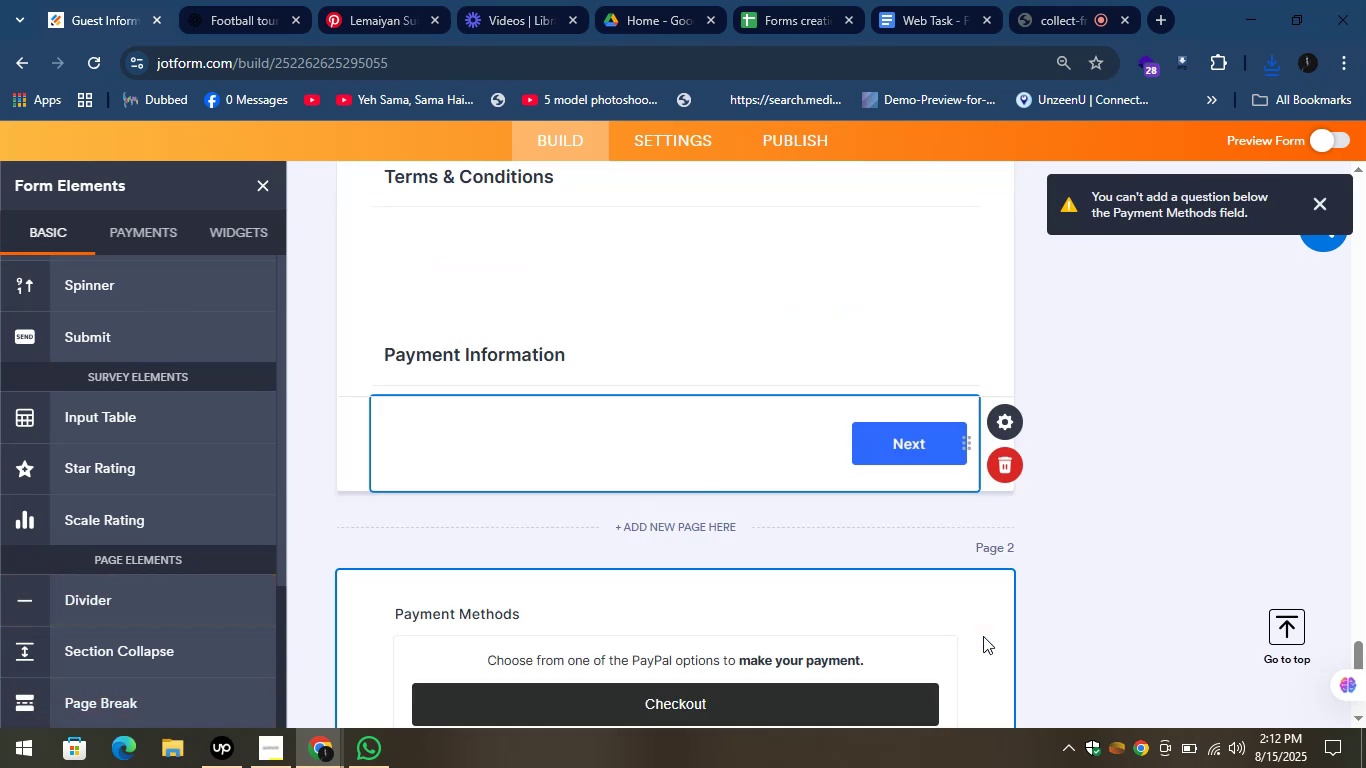 
left_click([1002, 462])
 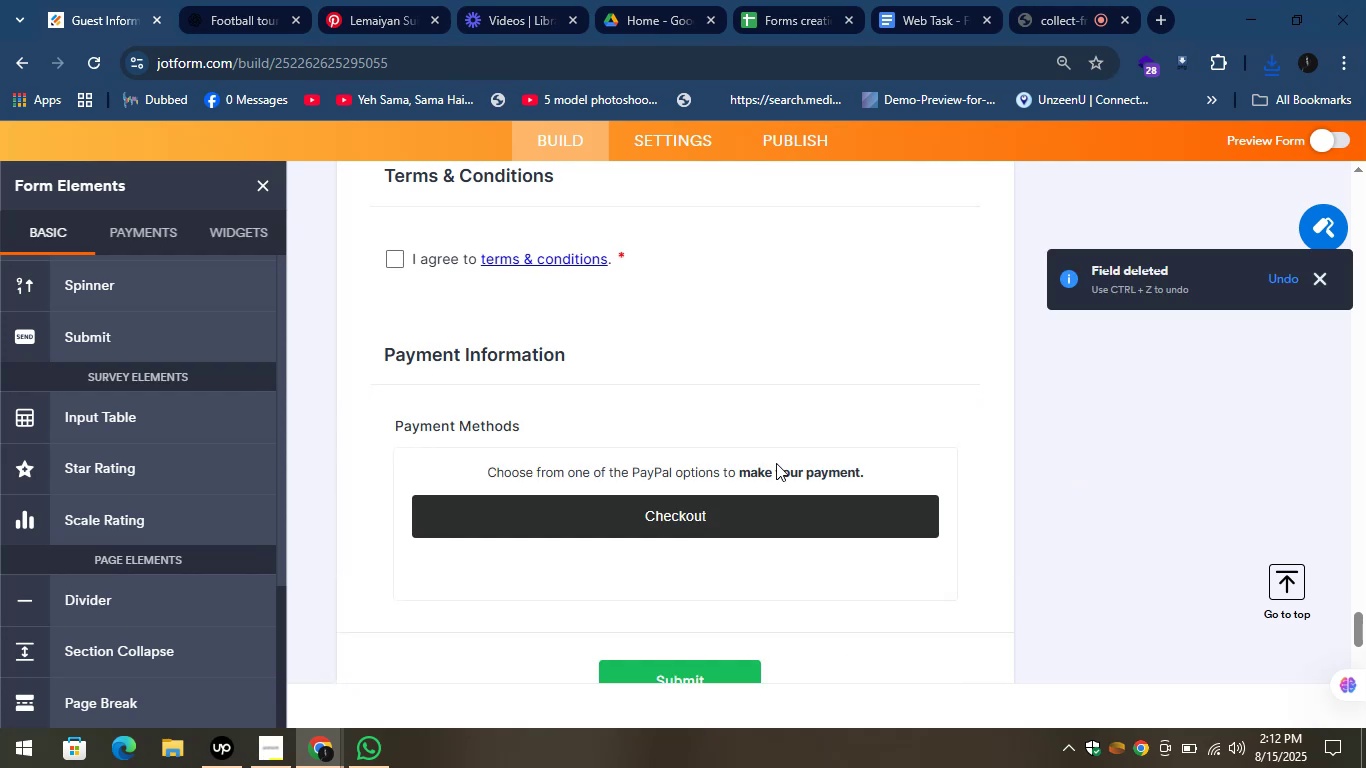 
scroll: coordinate [504, 549], scroll_direction: down, amount: 16.0
 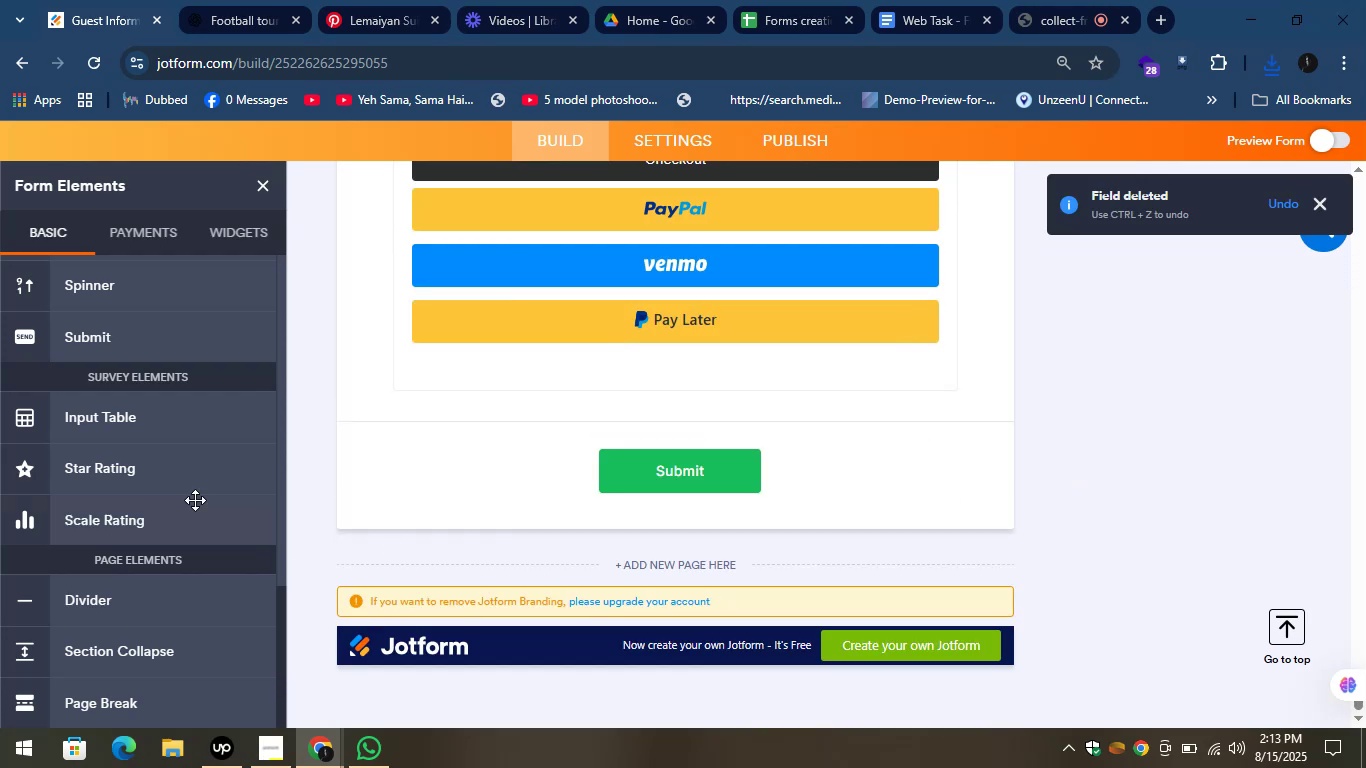 
scroll: coordinate [126, 483], scroll_direction: up, amount: 4.0
 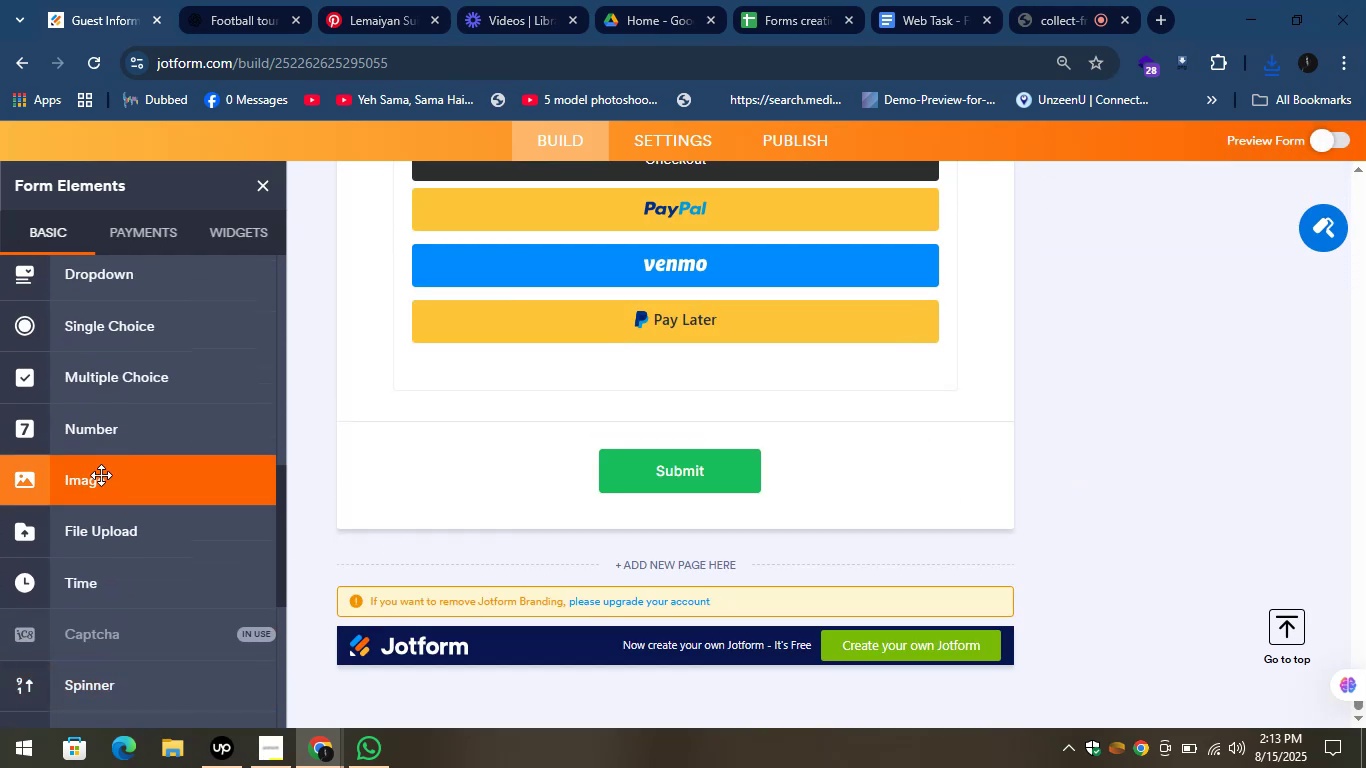 
left_click_drag(start_coordinate=[77, 494], to_coordinate=[650, 547])
 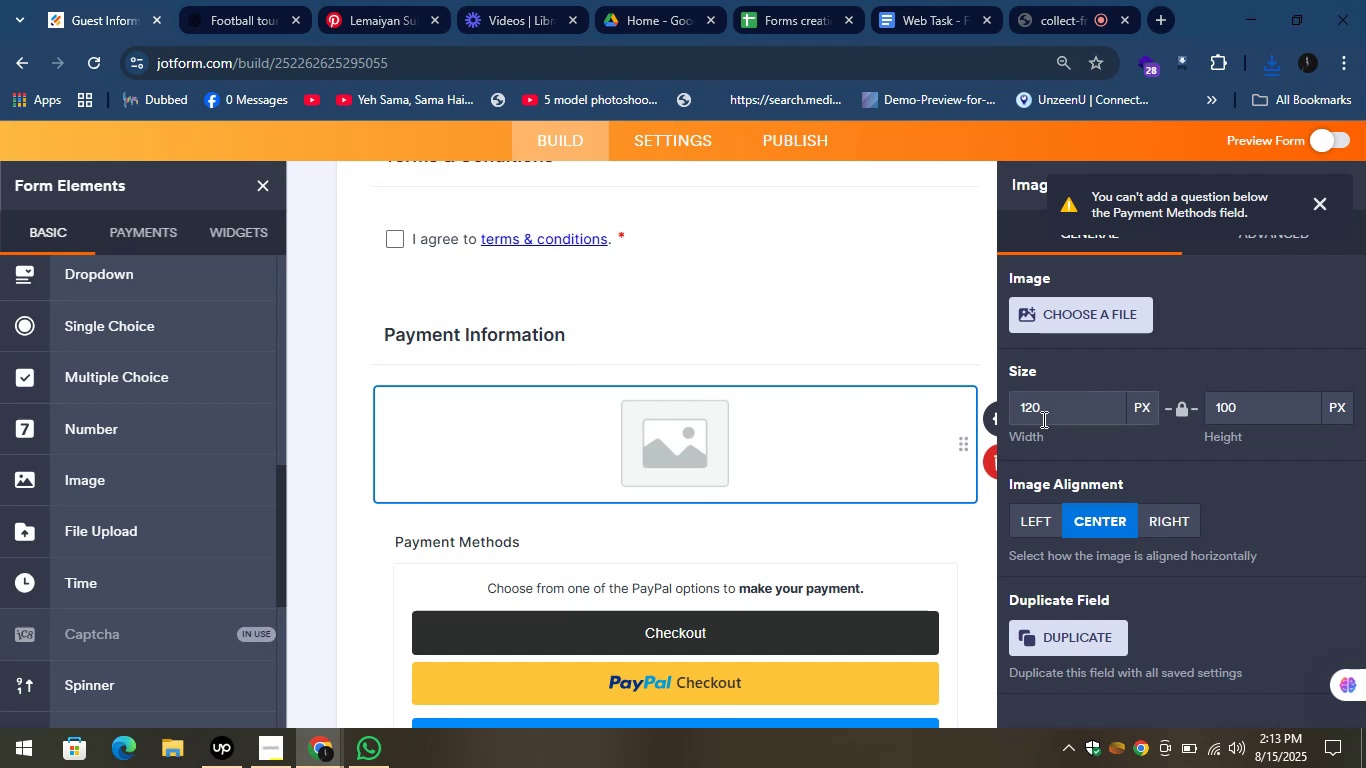 
left_click([1314, 198])
 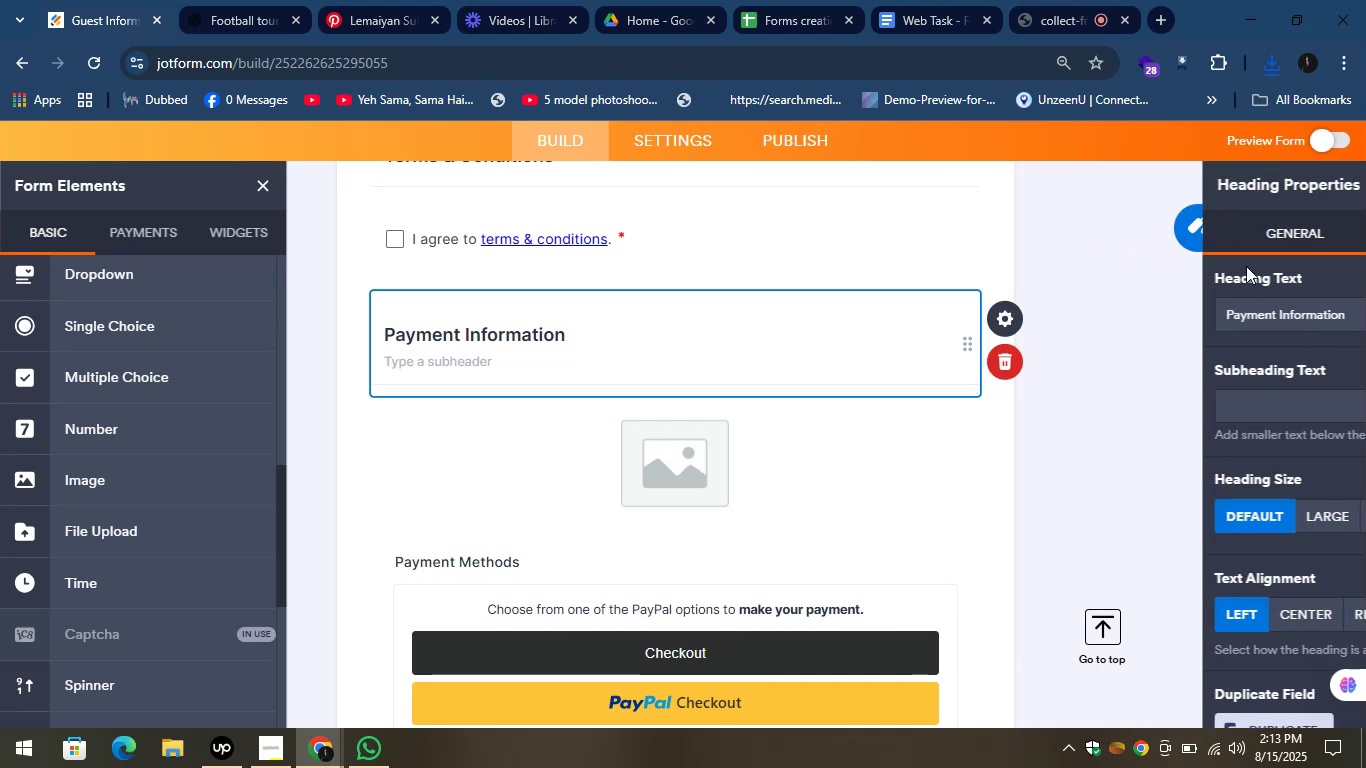 
left_click([1008, 357])
 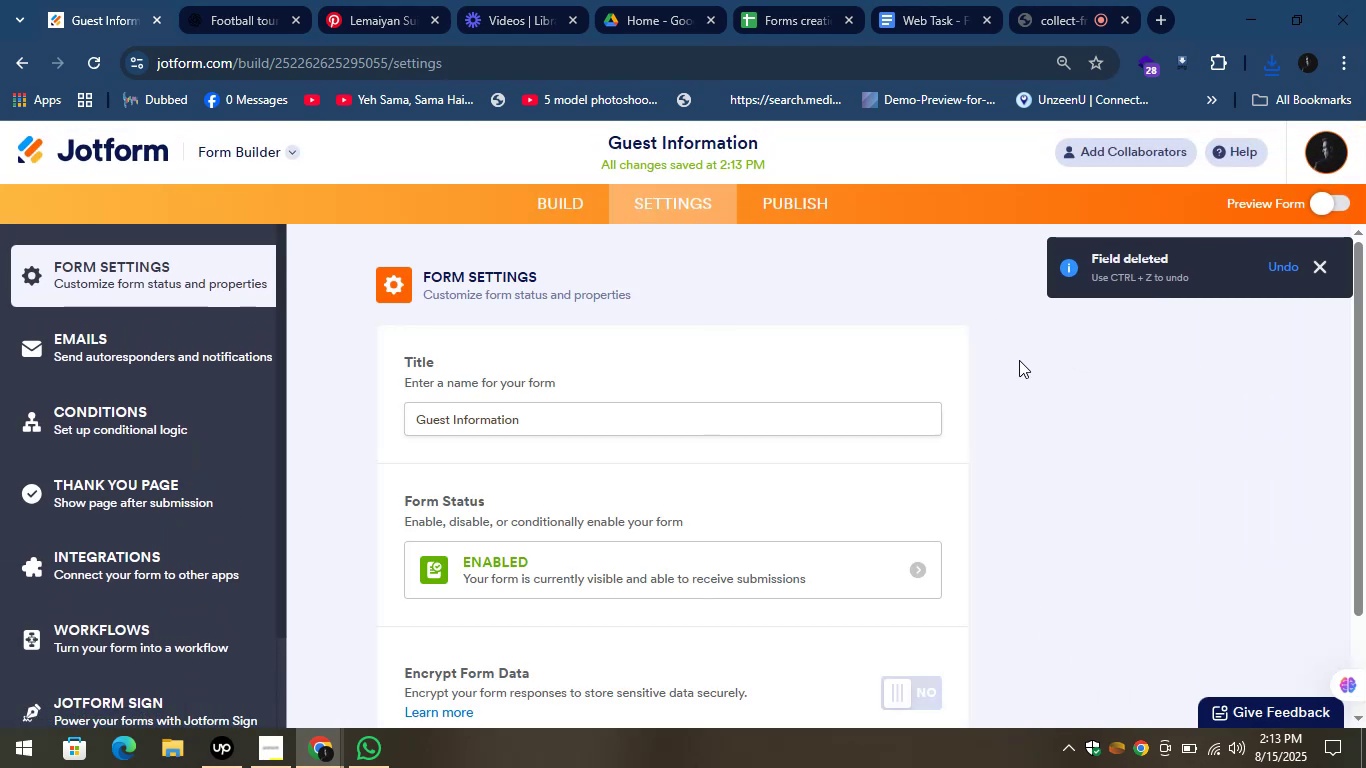 
scroll: coordinate [531, 391], scroll_direction: down, amount: 2.0
 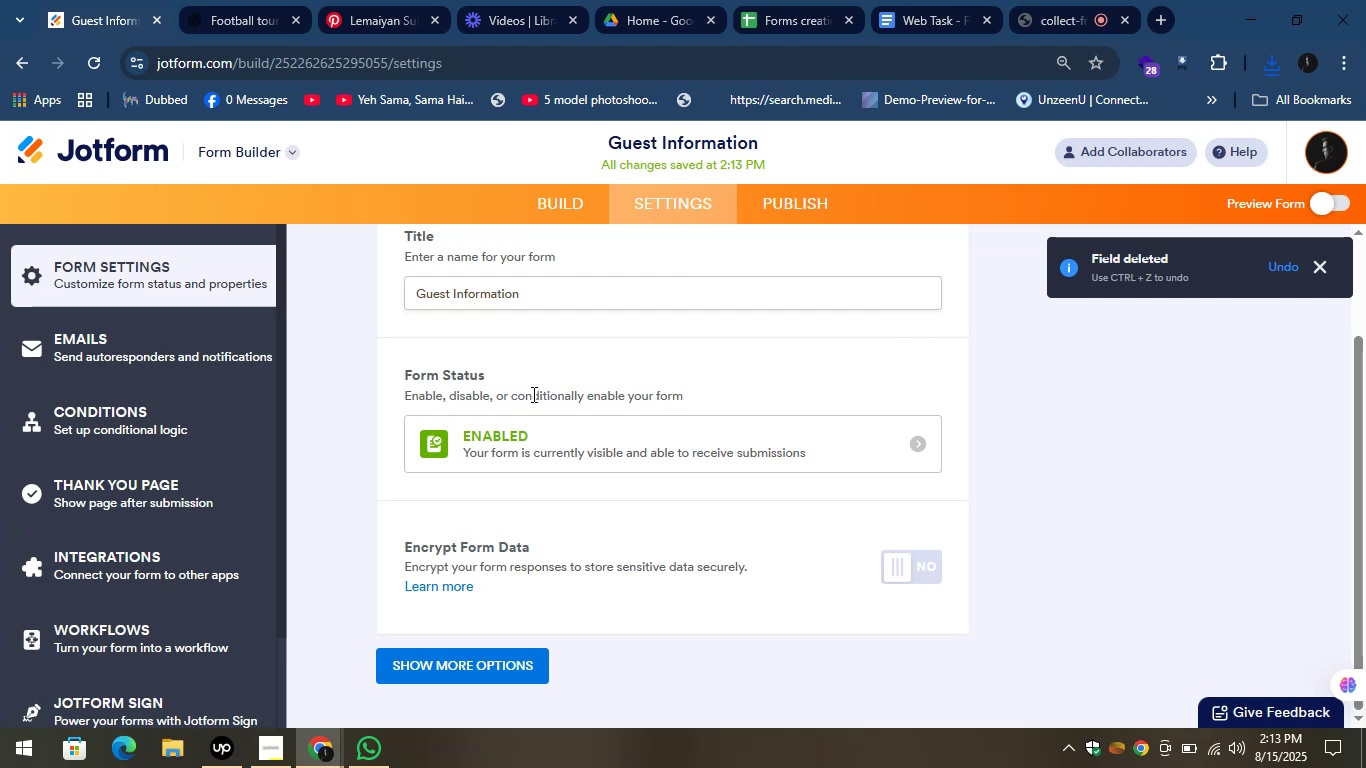 
scroll: coordinate [532, 397], scroll_direction: up, amount: 1.0
 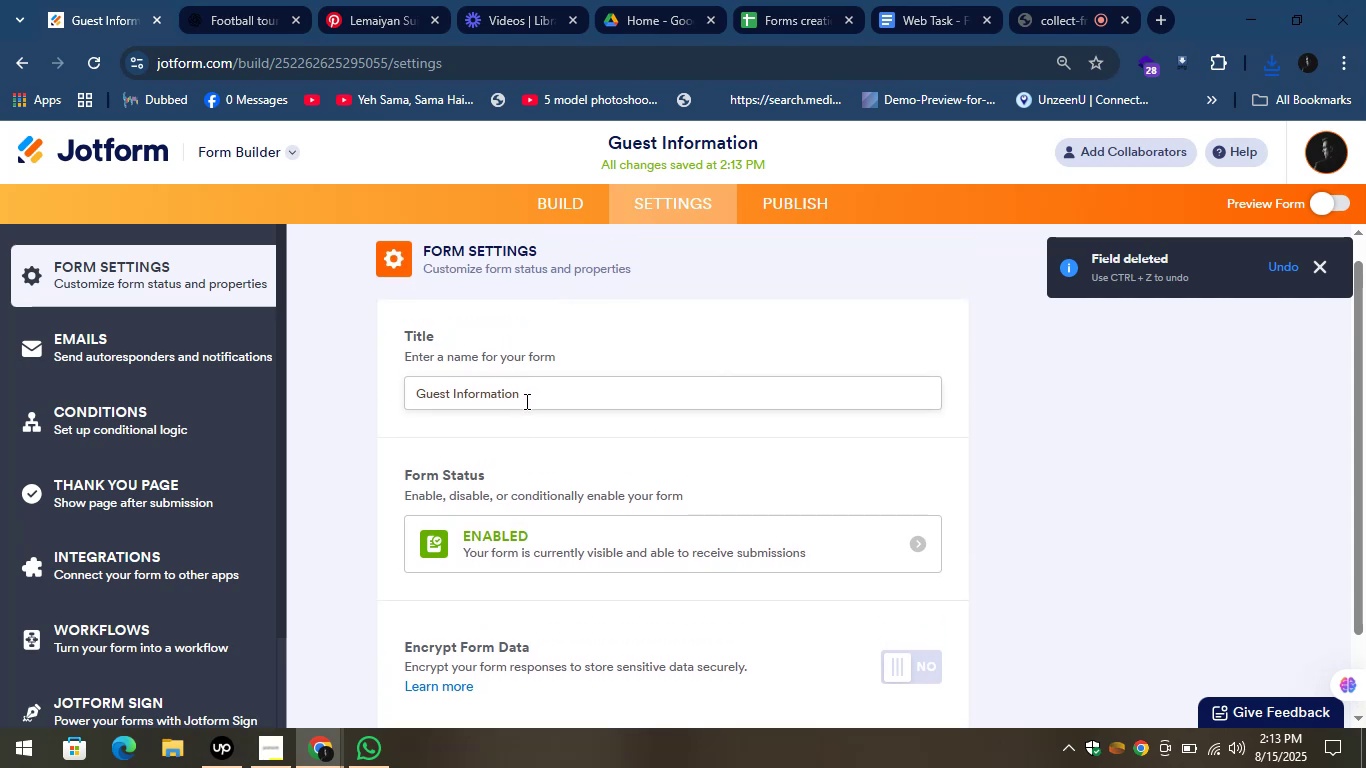 
scroll: coordinate [519, 410], scroll_direction: down, amount: 4.0
 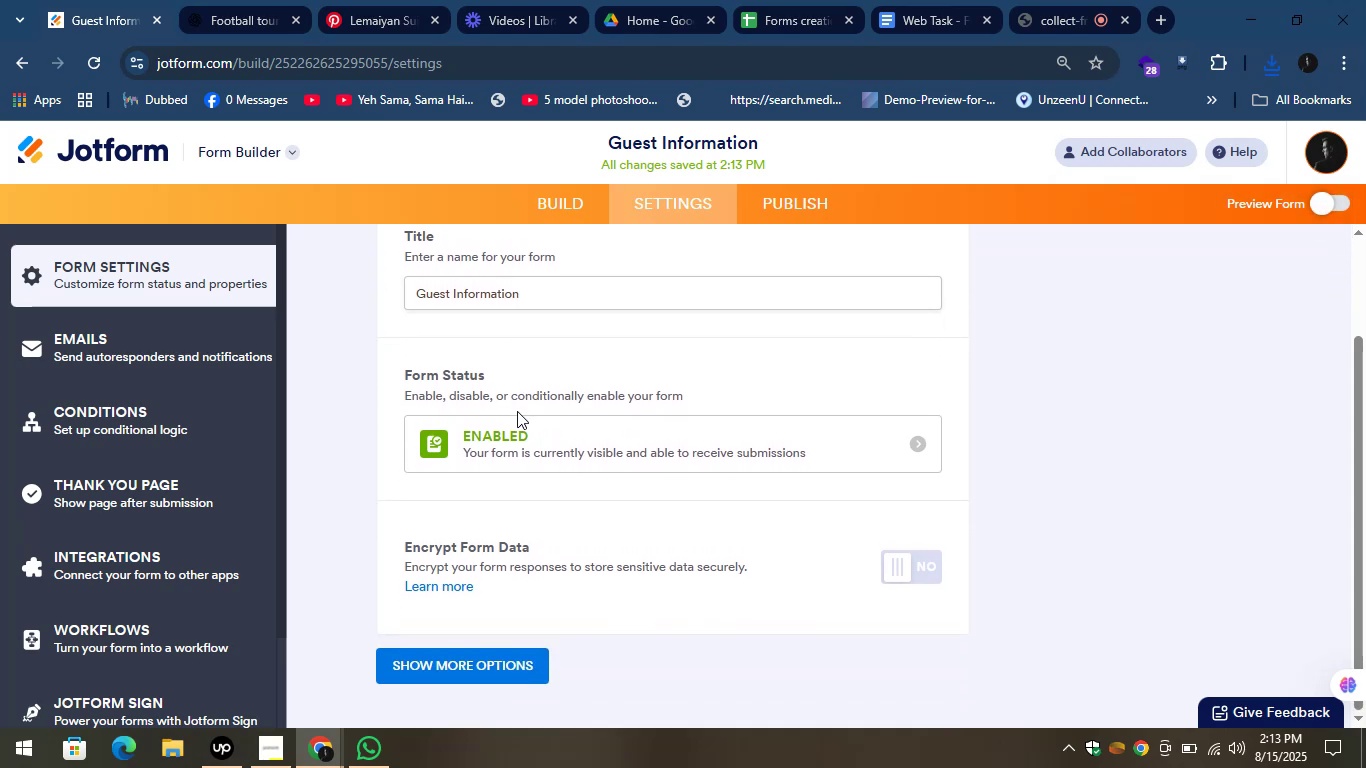 
scroll: coordinate [517, 411], scroll_direction: up, amount: 2.0
 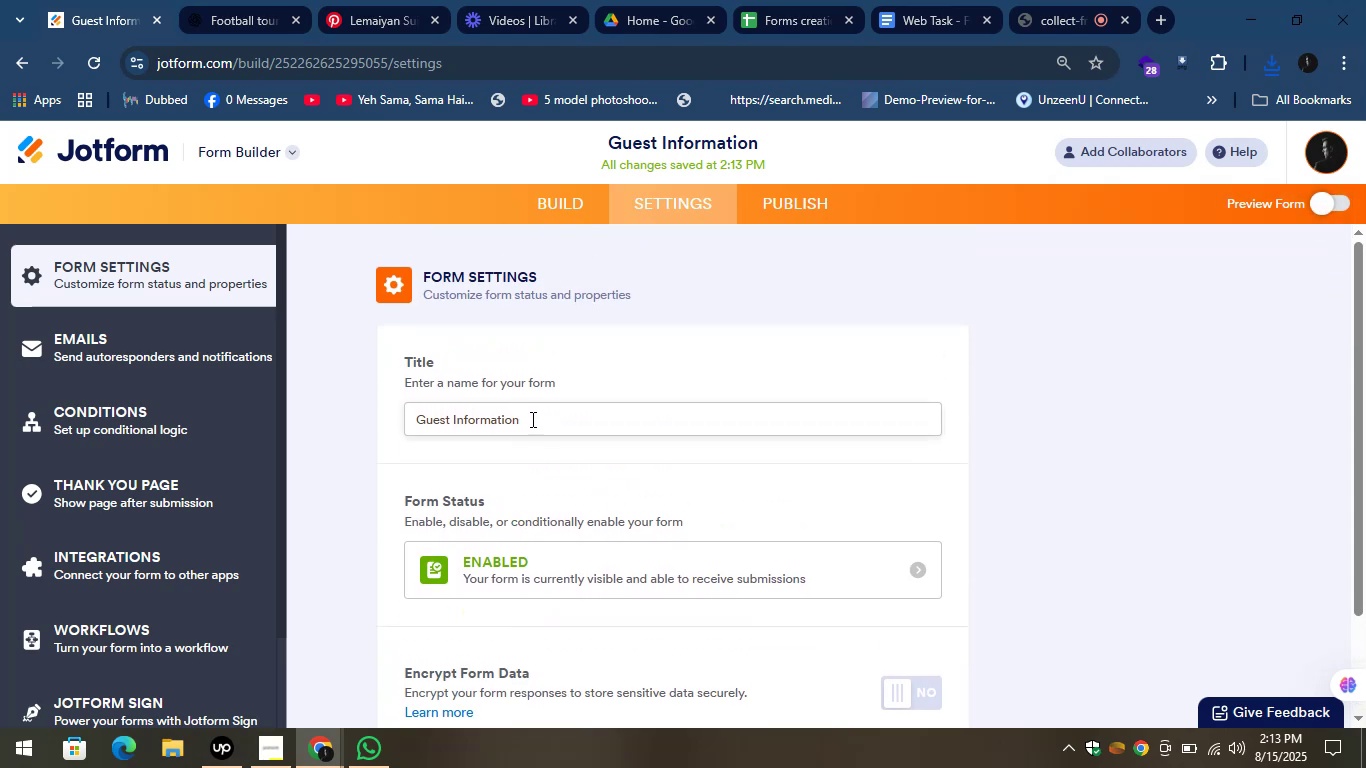 
left_click_drag(start_coordinate=[532, 418], to_coordinate=[374, 428])
 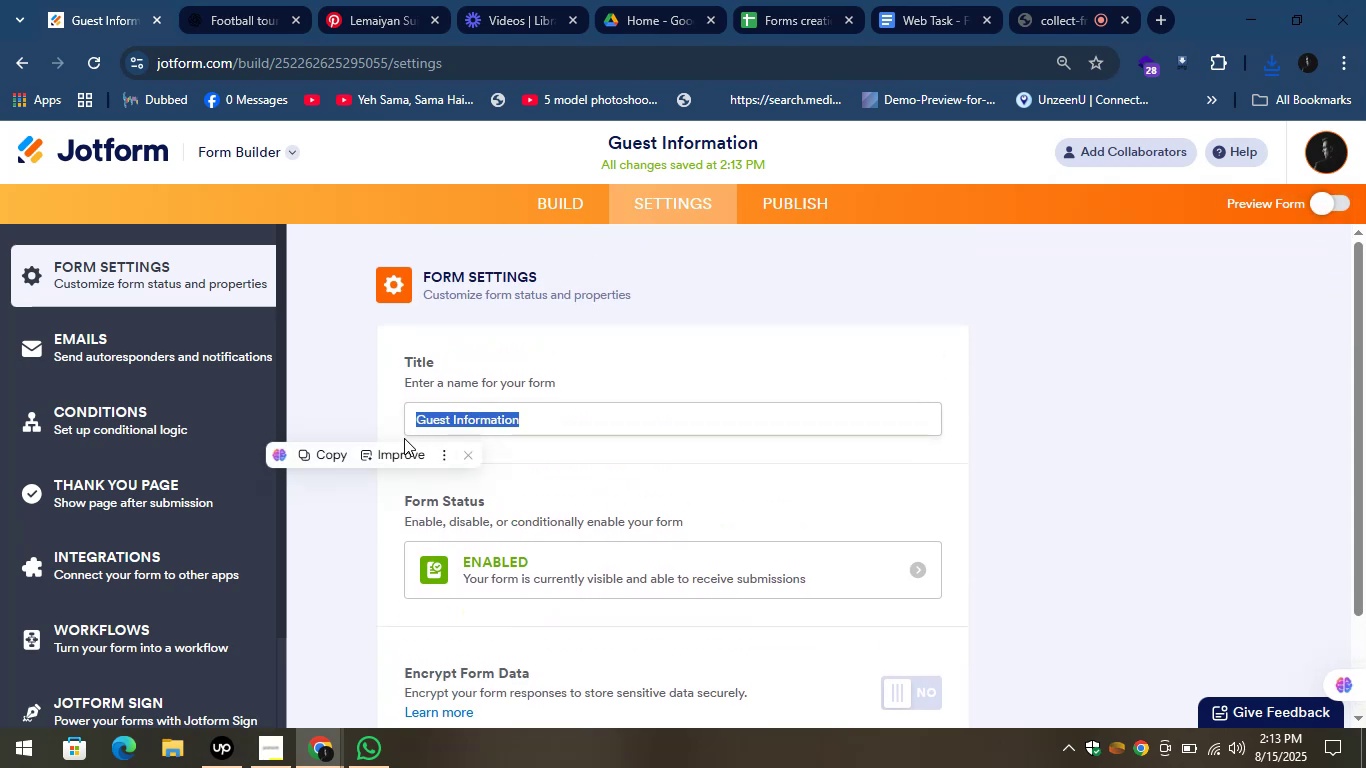 
type(Hotle booking)
 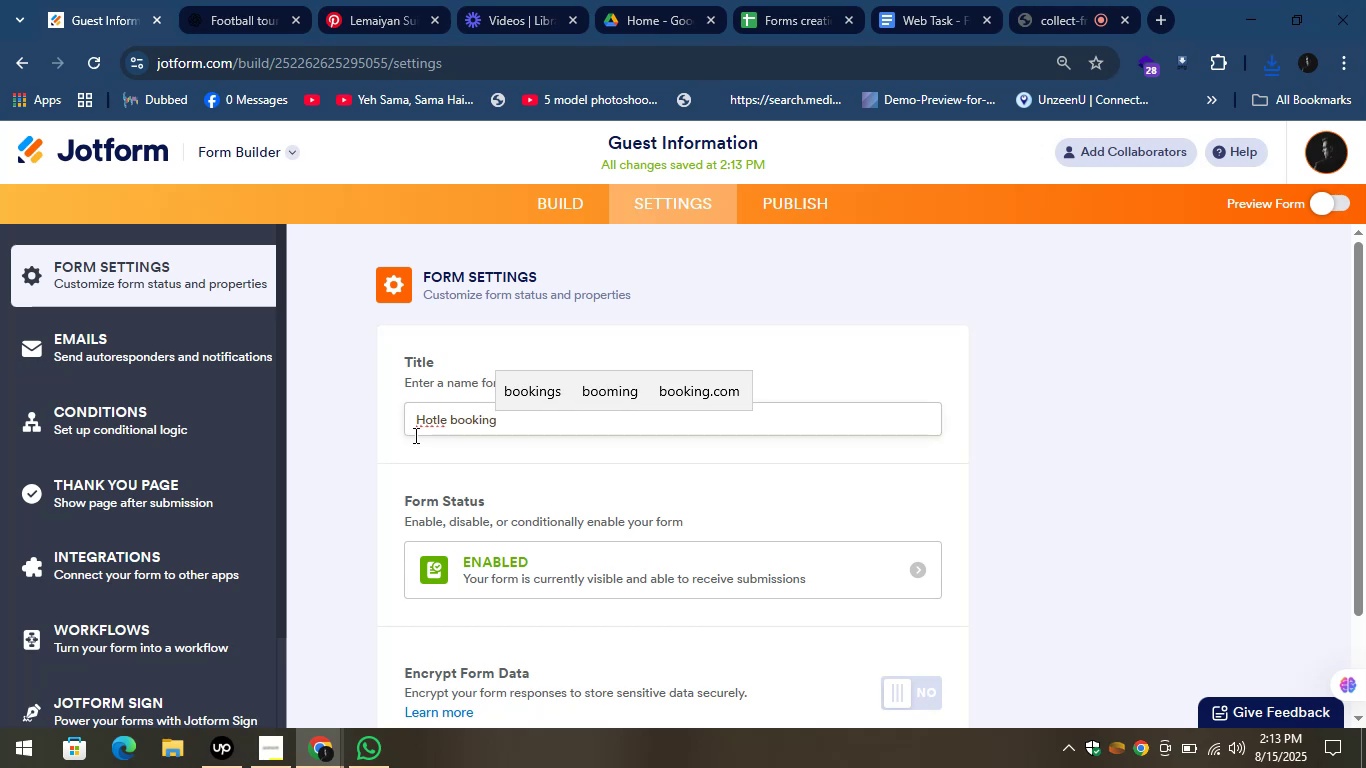 
left_click([383, 405])
 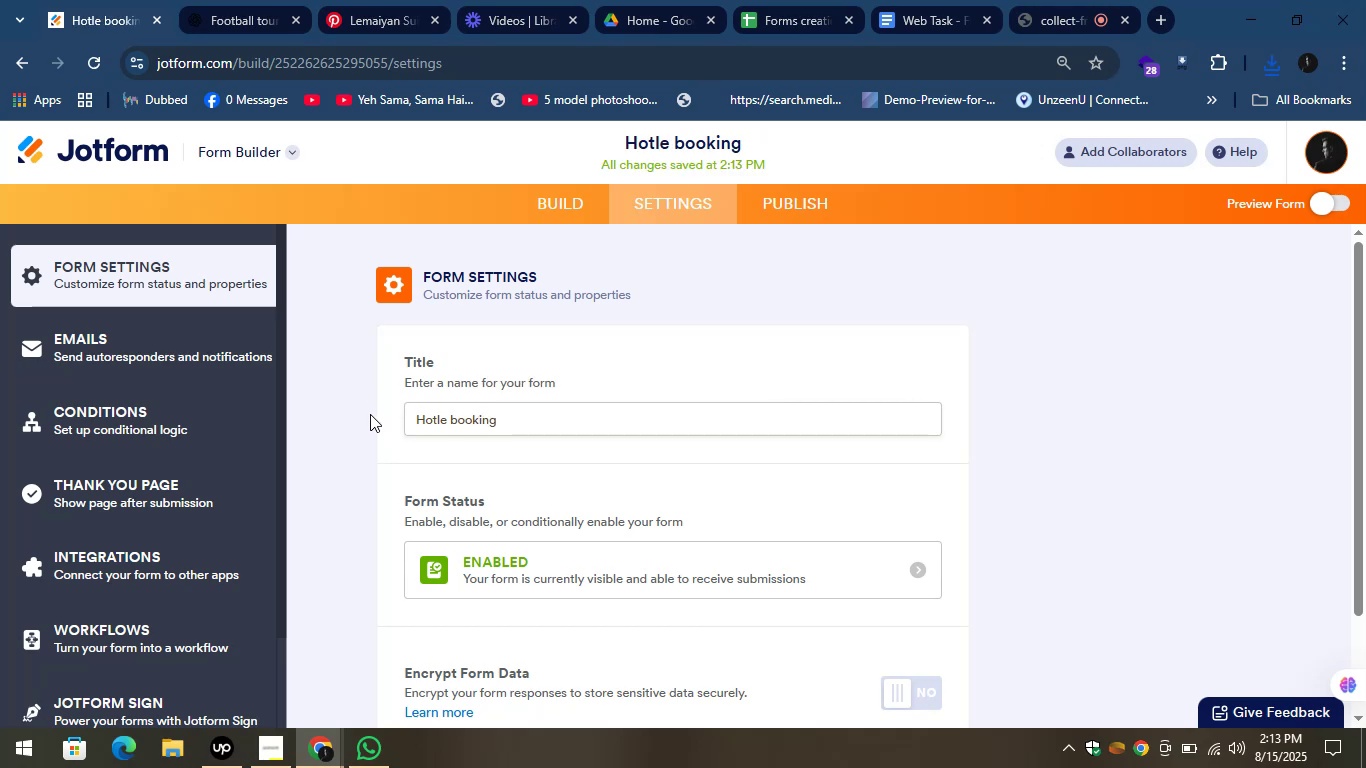 
scroll: coordinate [372, 429], scroll_direction: down, amount: 4.0
 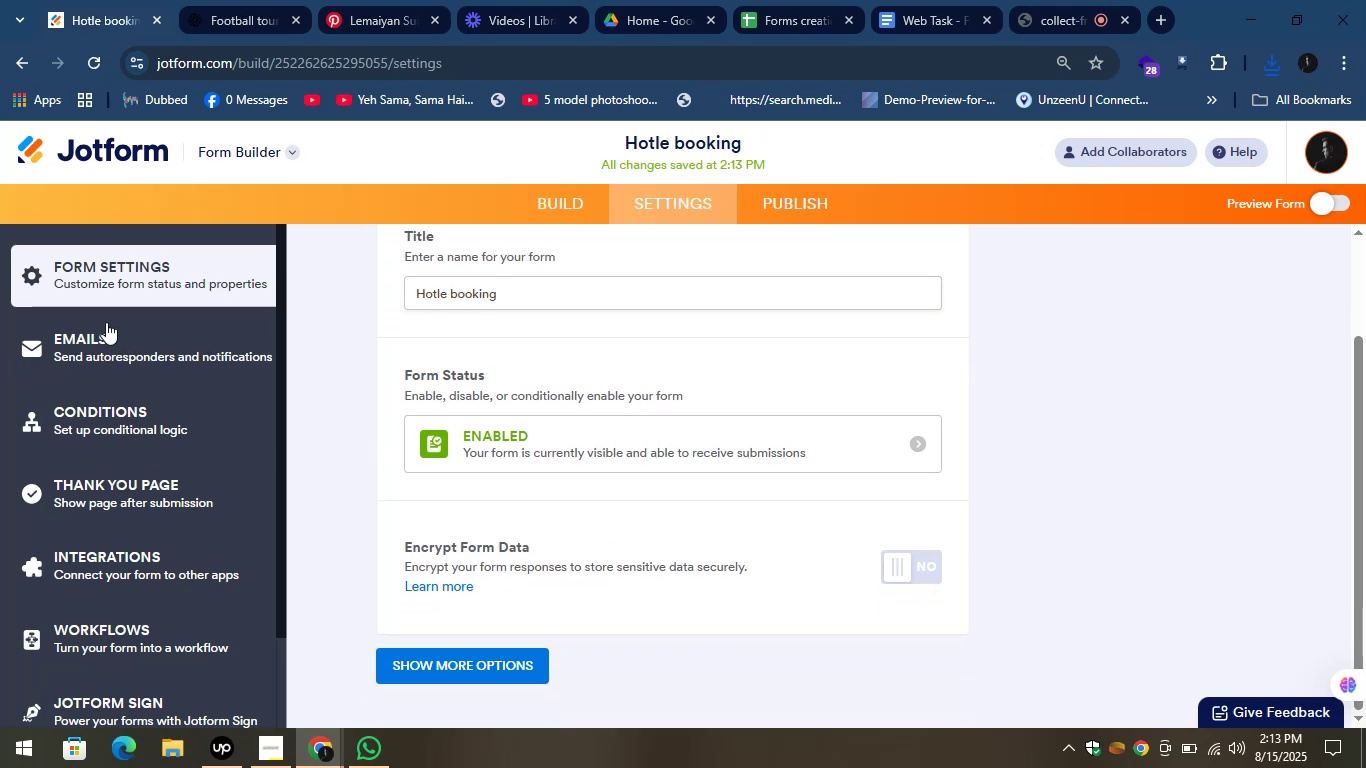 
left_click([92, 351])
 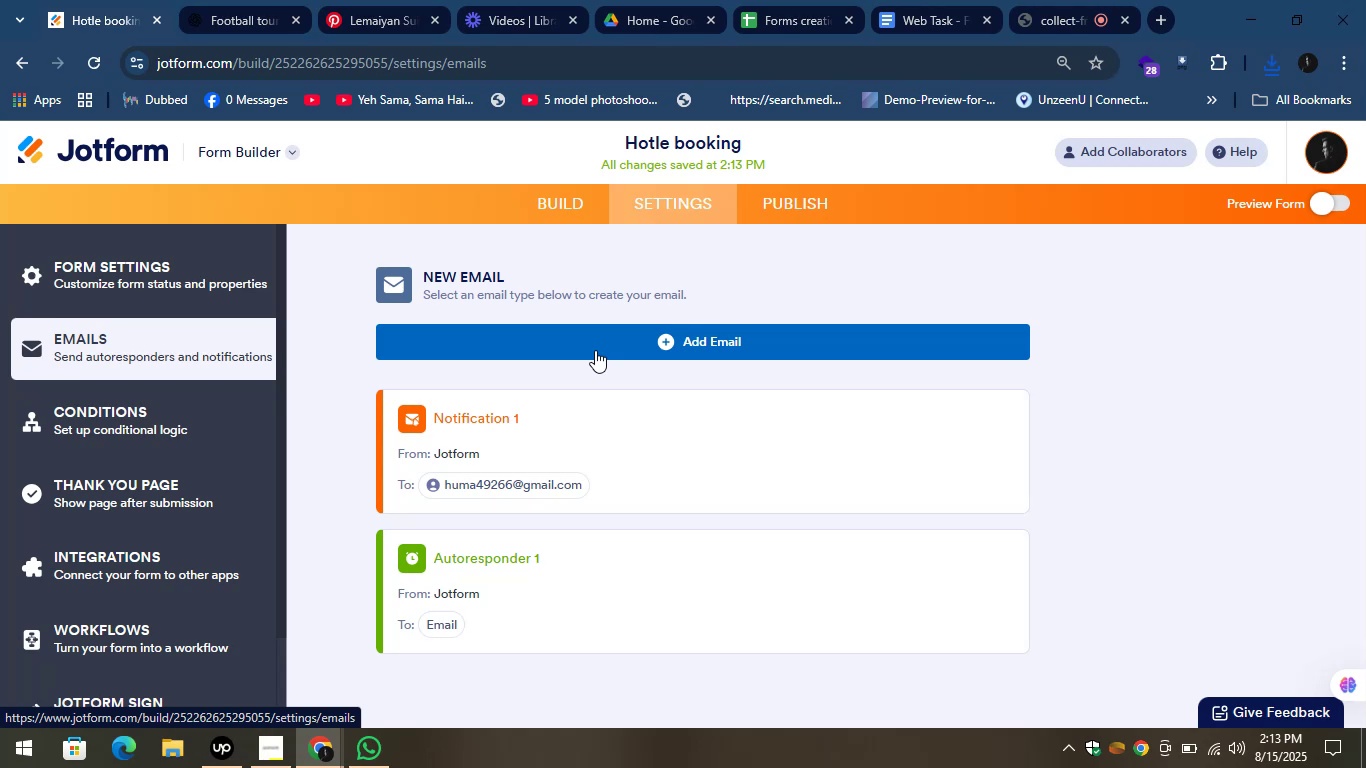 
wait(9.97)
 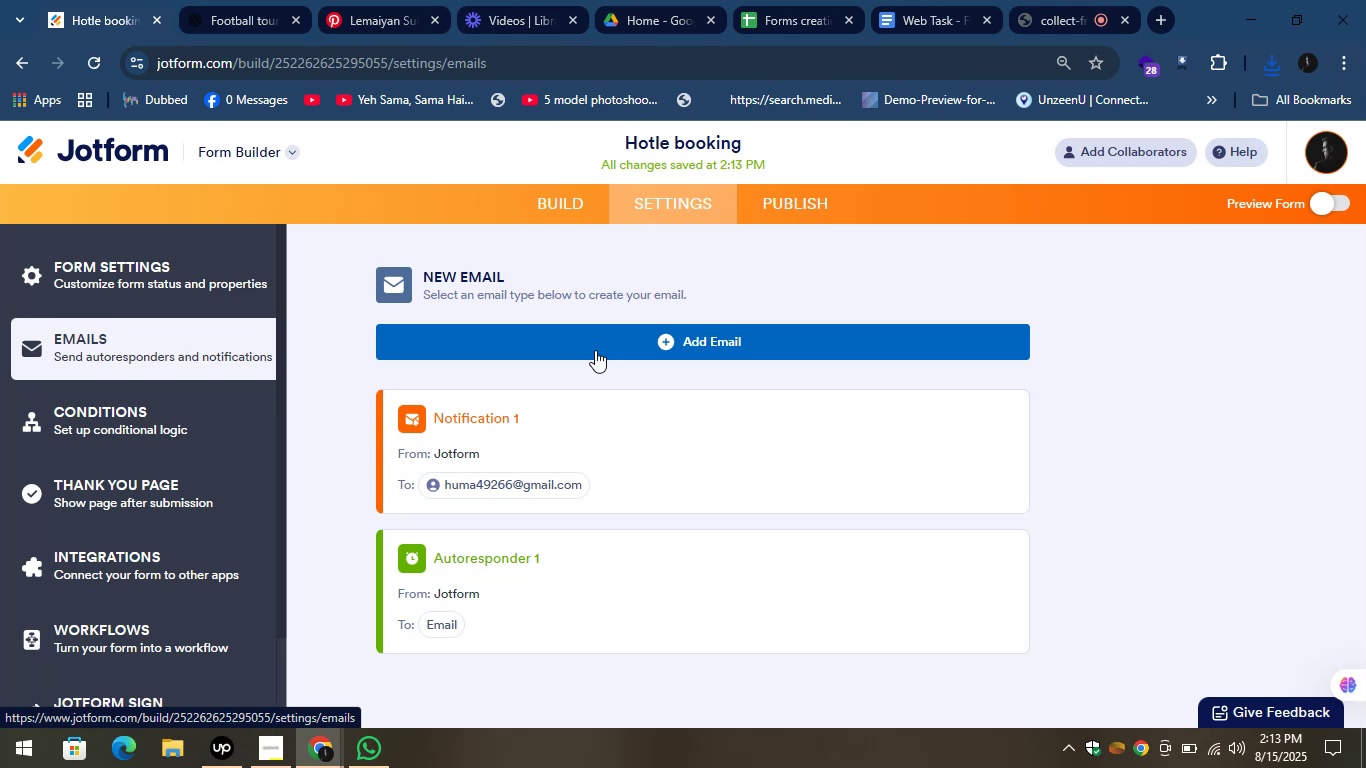 
scroll: coordinate [1016, 450], scroll_direction: down, amount: 6.0
 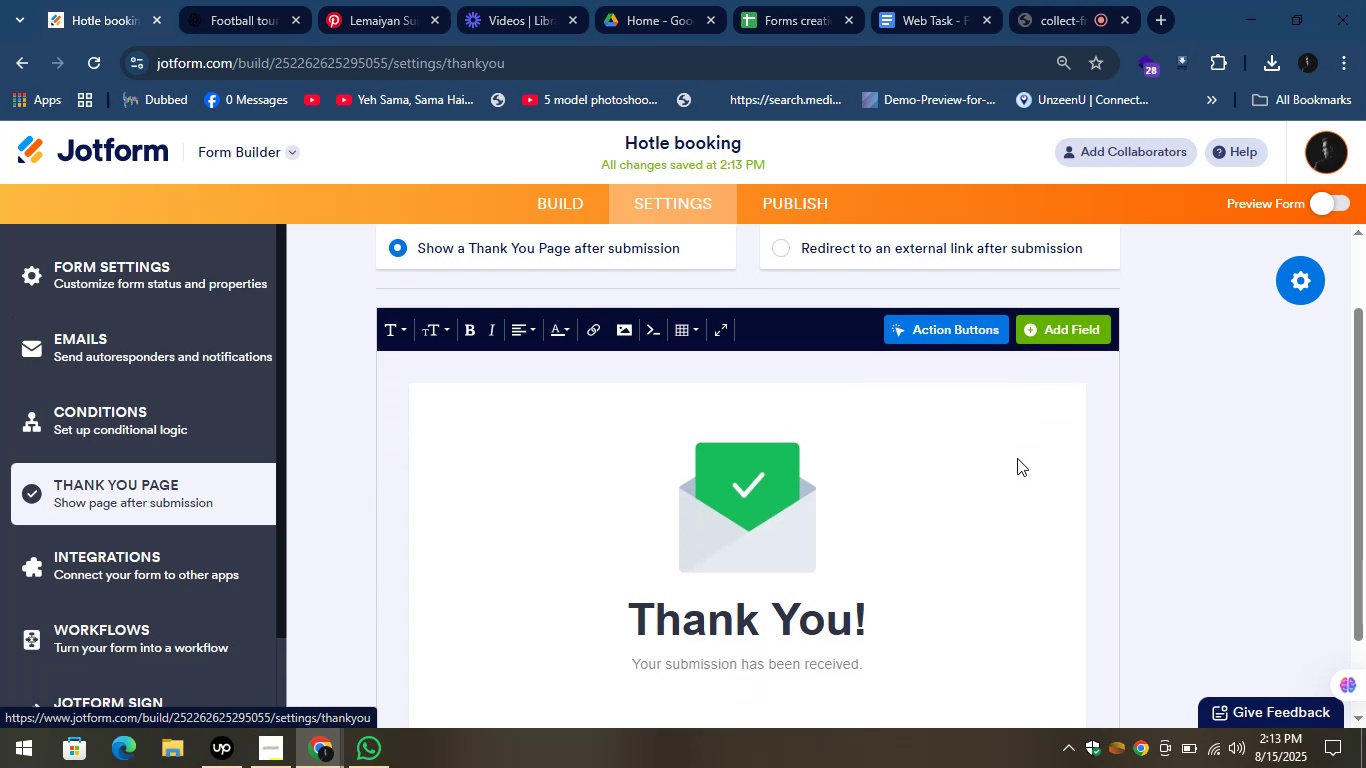 
scroll: coordinate [1017, 458], scroll_direction: up, amount: 1.0
 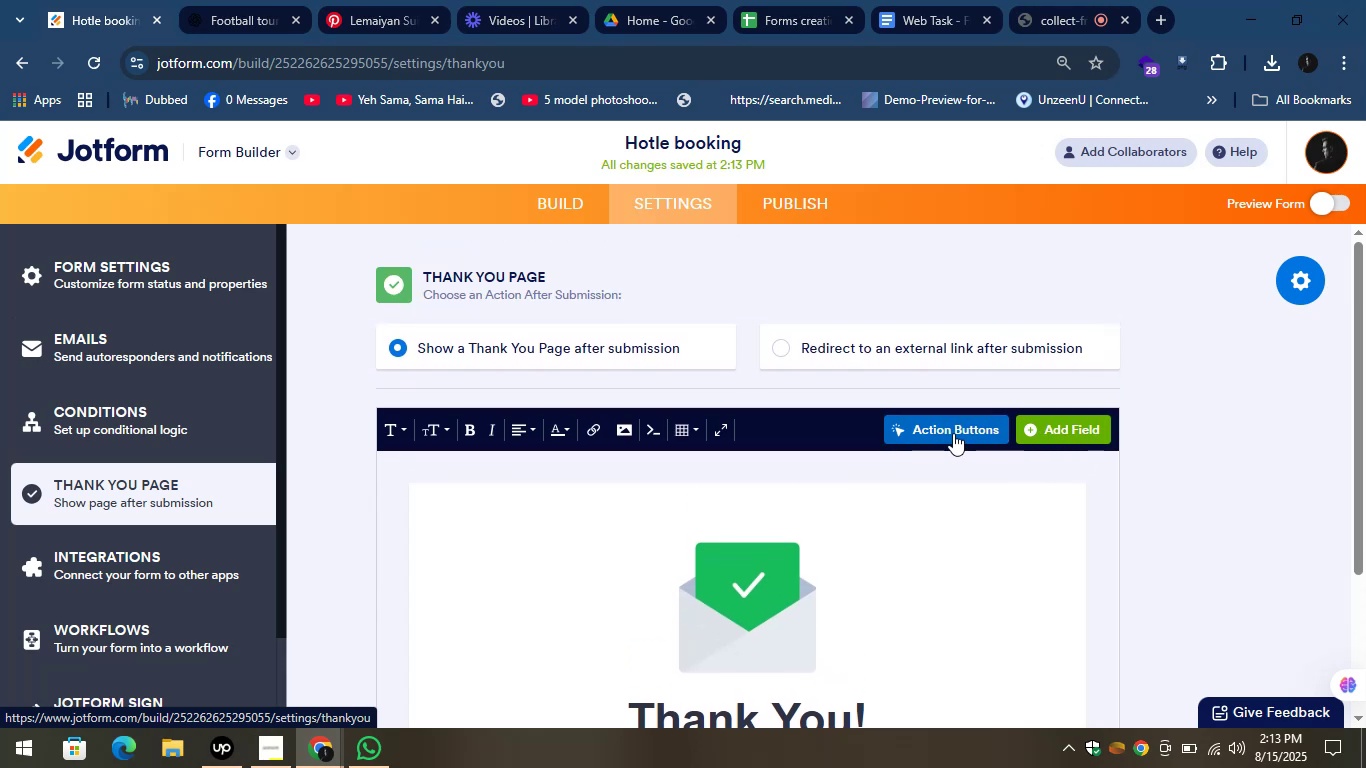 
scroll: coordinate [964, 480], scroll_direction: down, amount: 5.0
 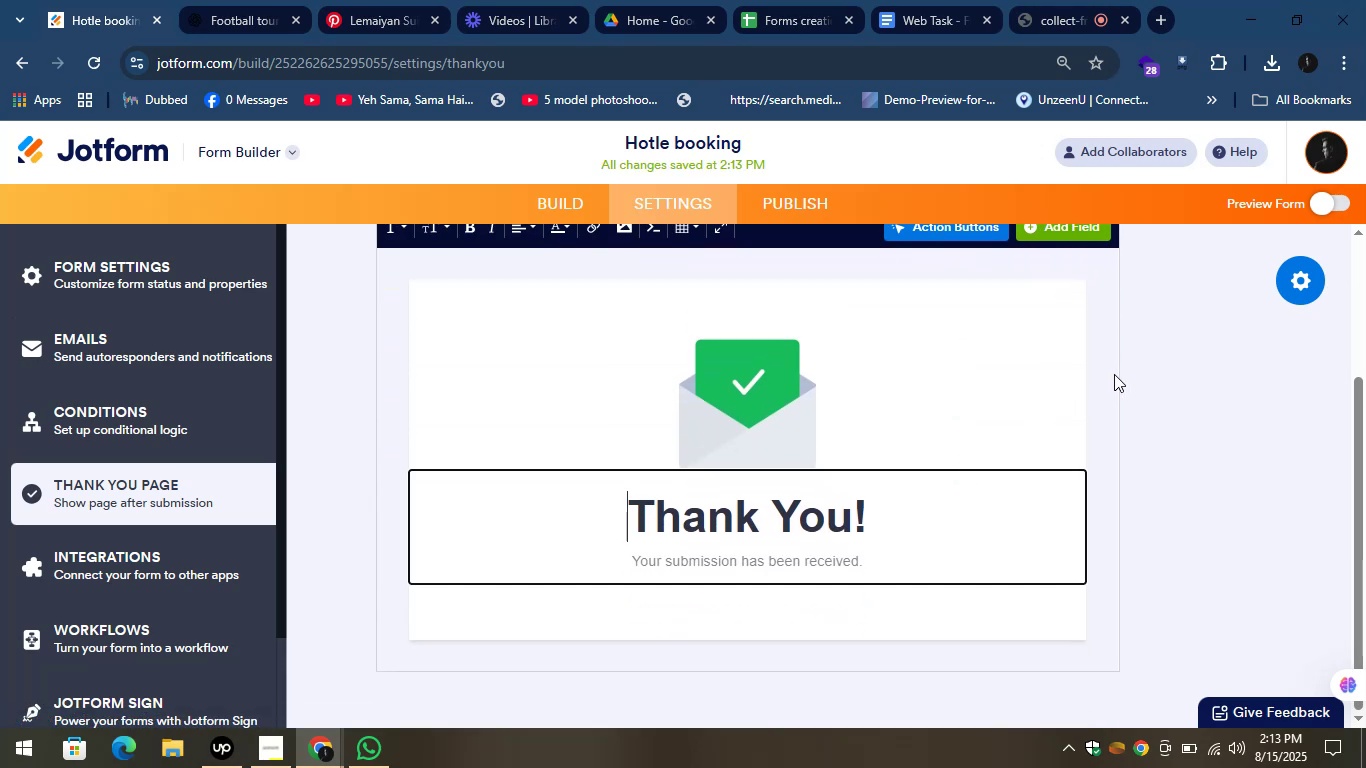 
scroll: coordinate [749, 530], scroll_direction: up, amount: 3.0
 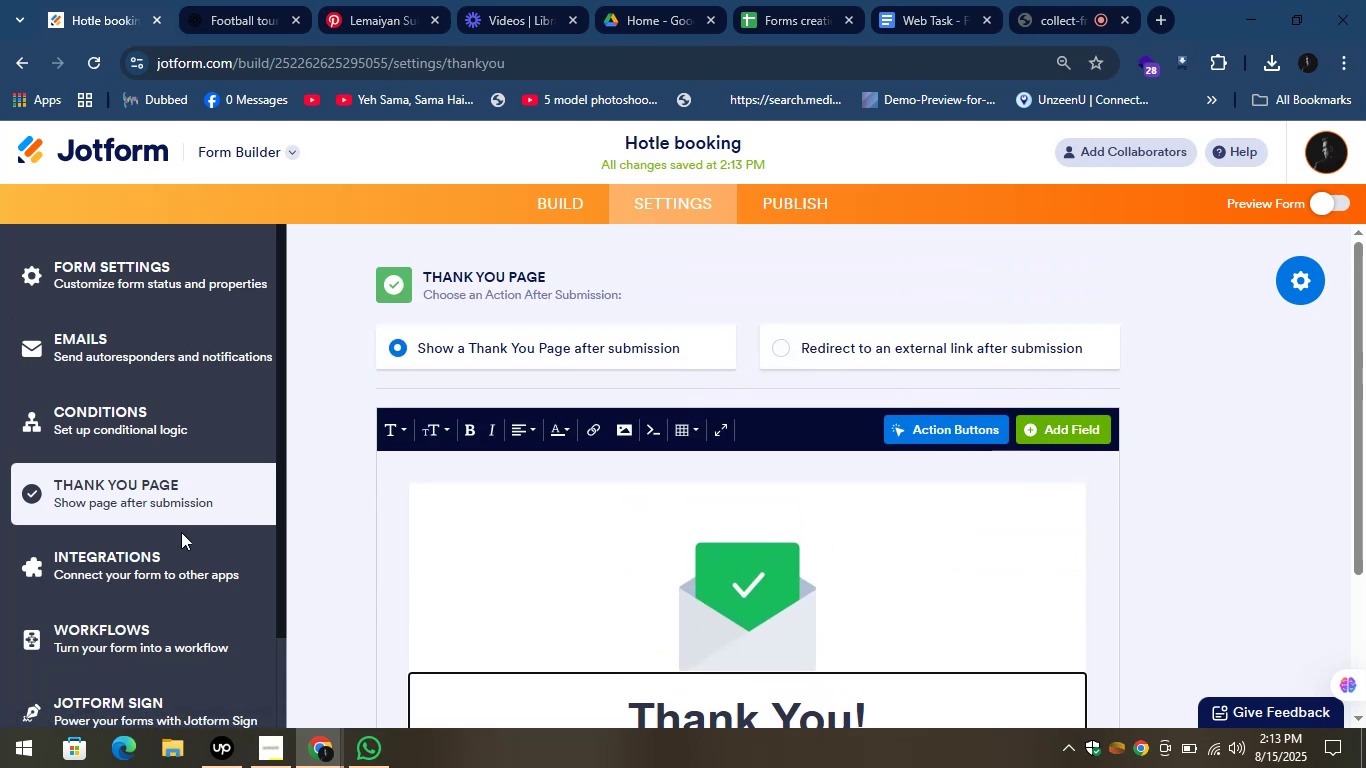 
left_click([148, 560])
 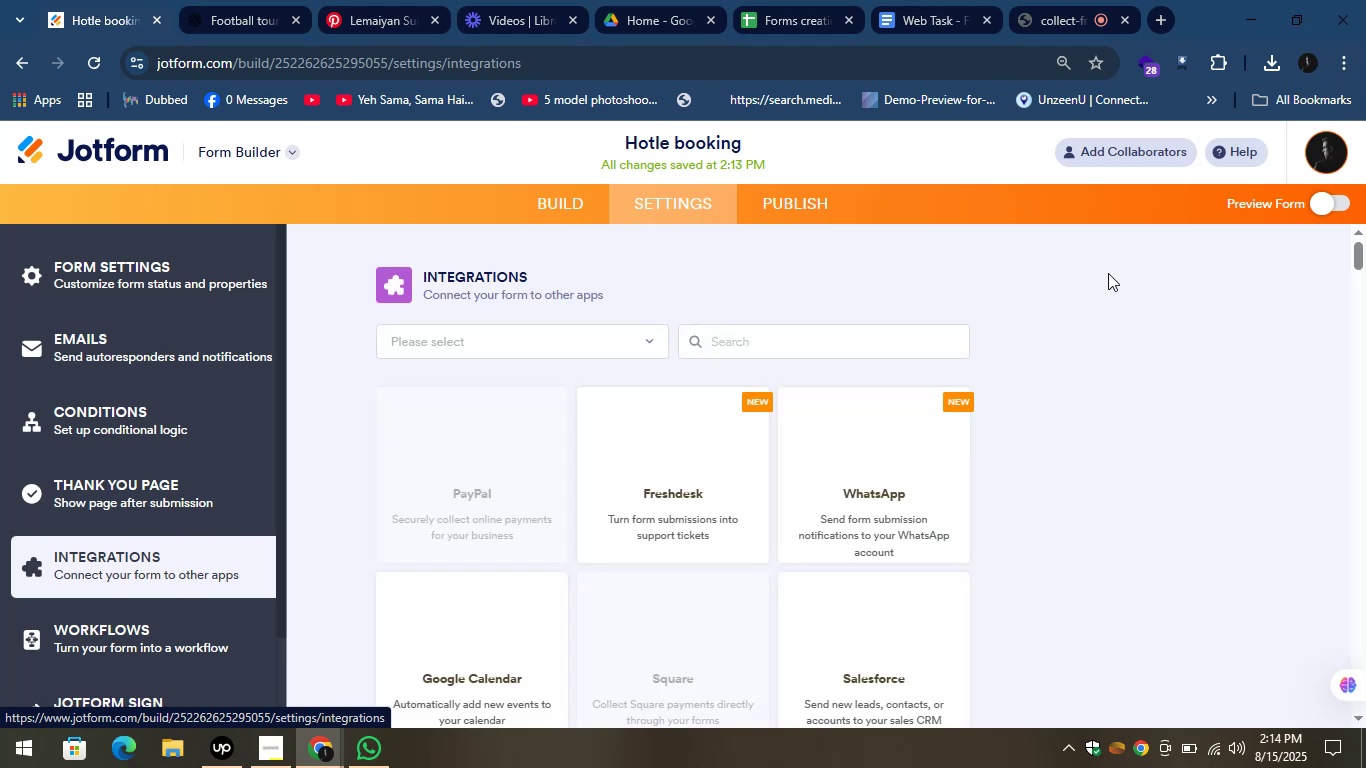 
scroll: coordinate [1066, 346], scroll_direction: down, amount: 1.0
 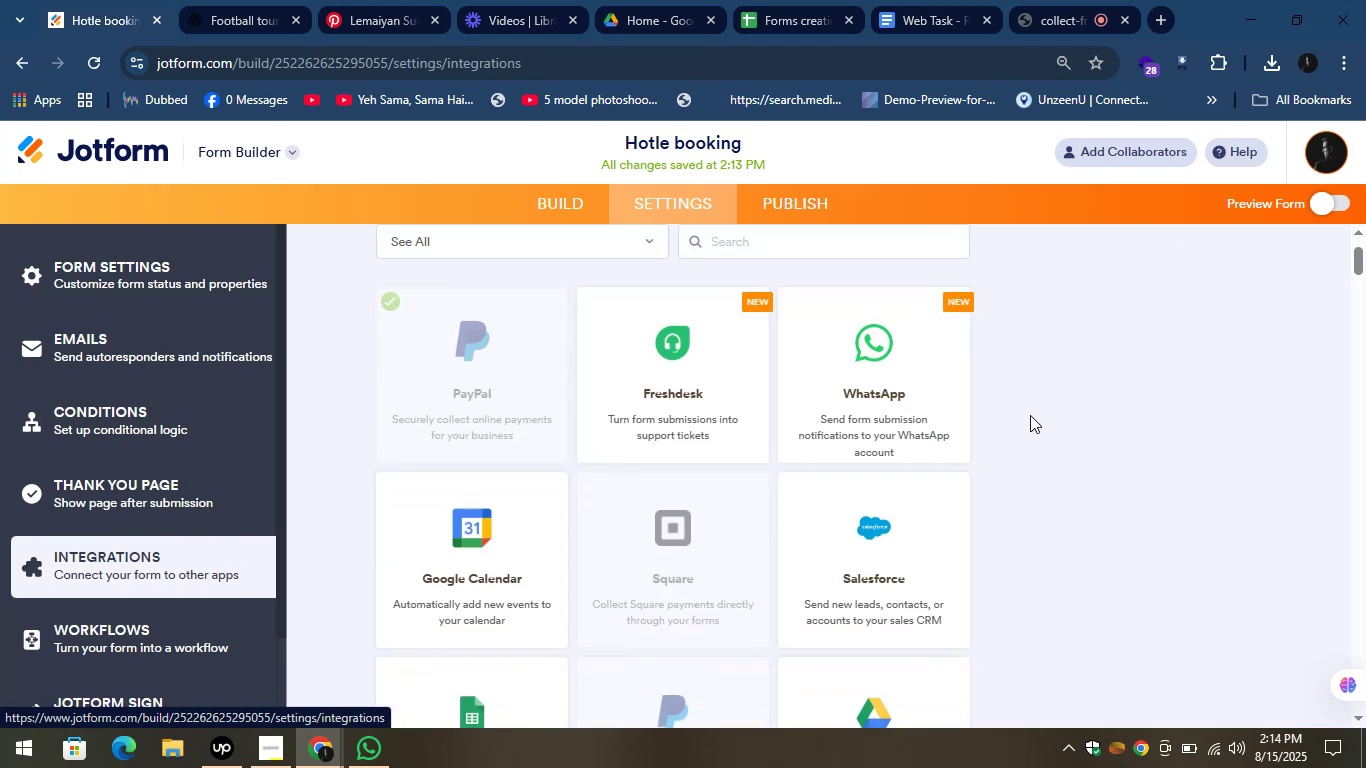 
left_click([878, 364])
 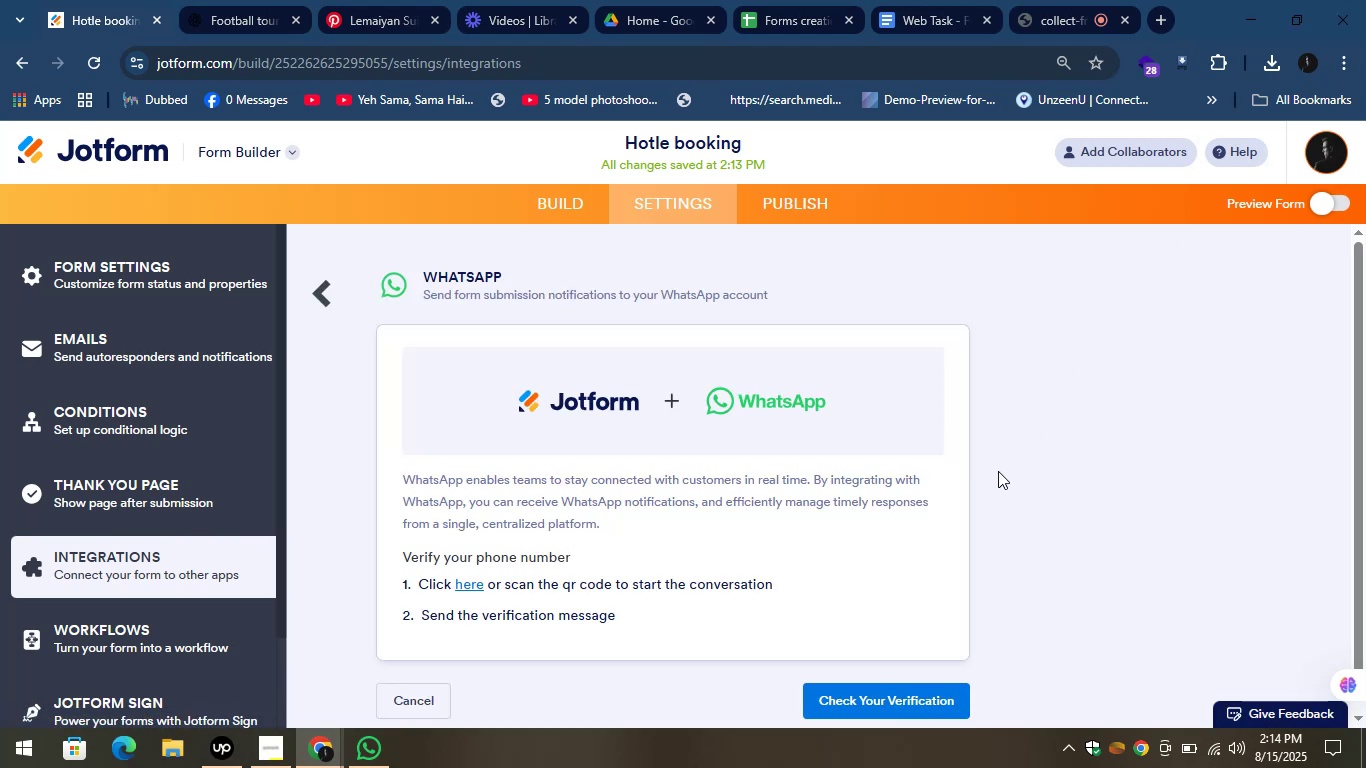 
scroll: coordinate [130, 511], scroll_direction: down, amount: 7.0
 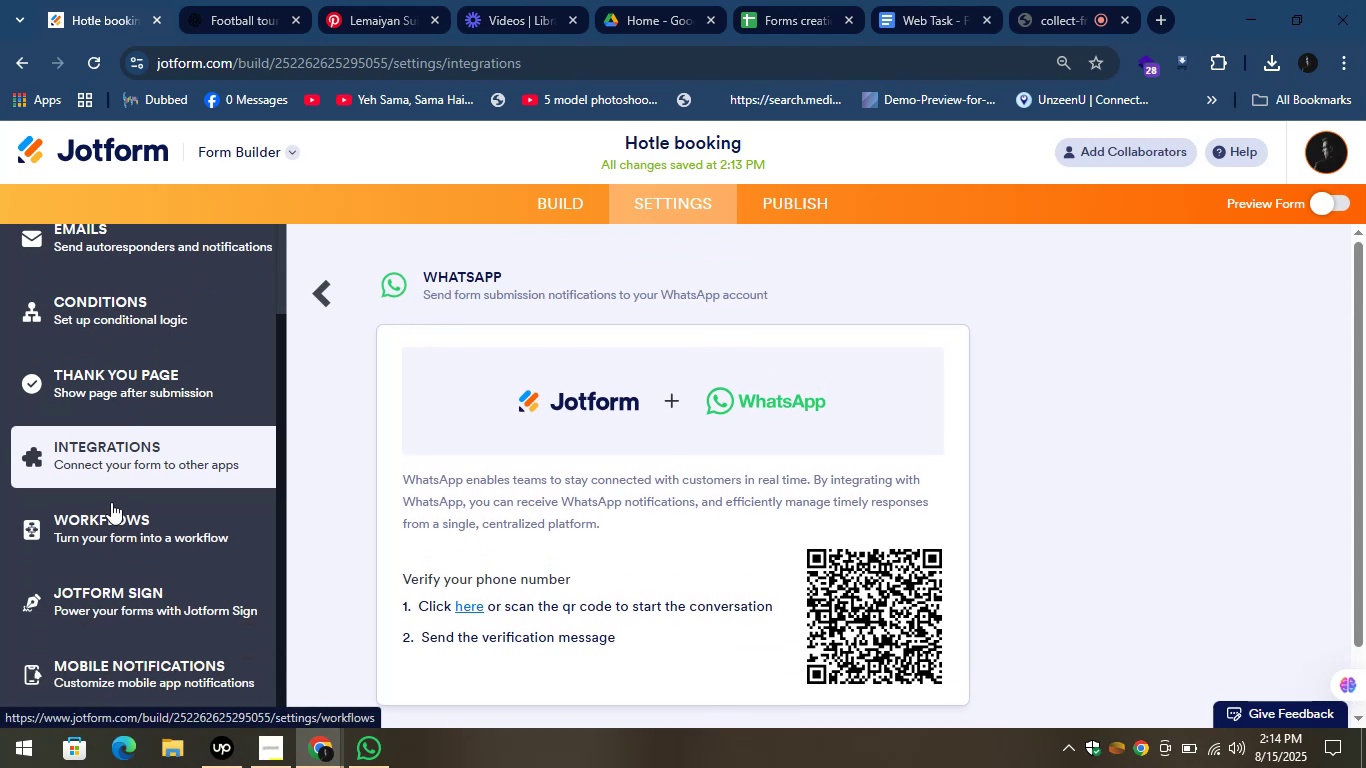 
left_click([122, 525])
 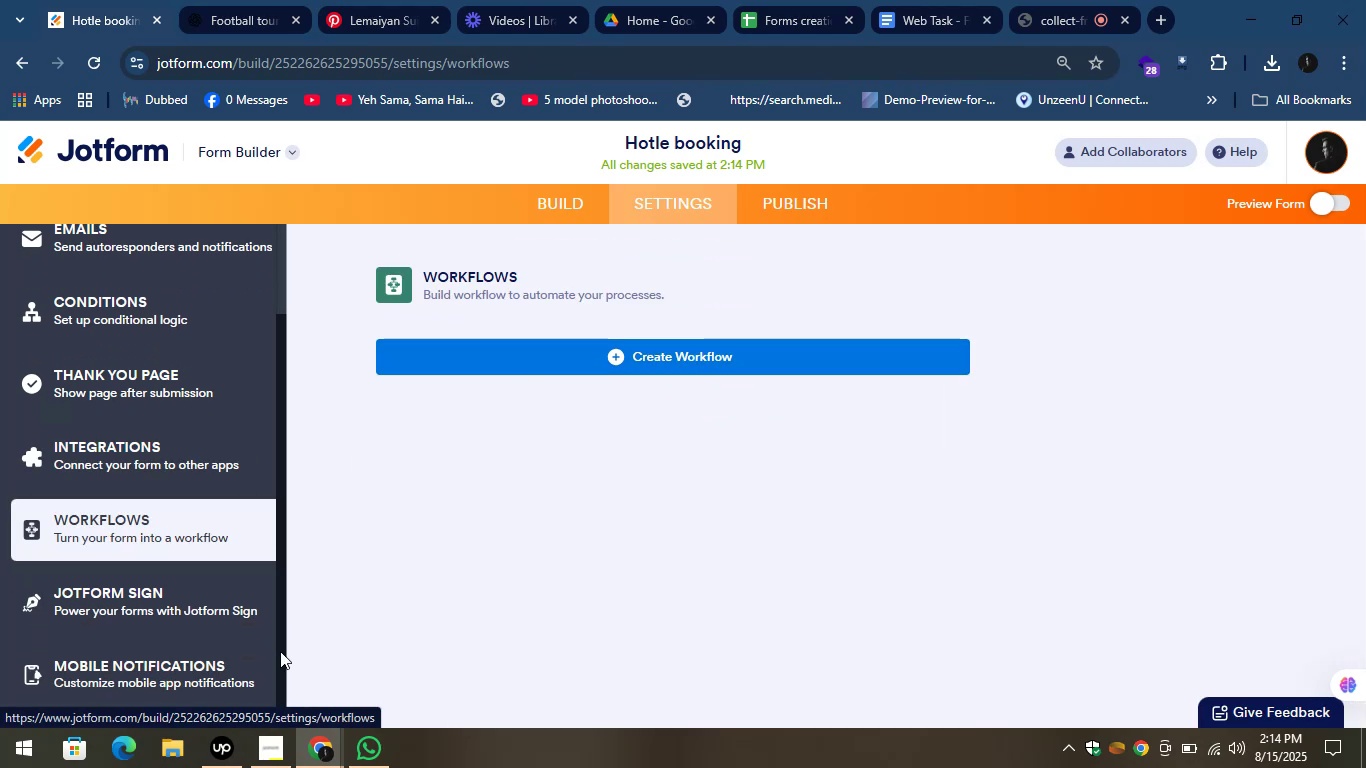 
left_click([262, 757])
 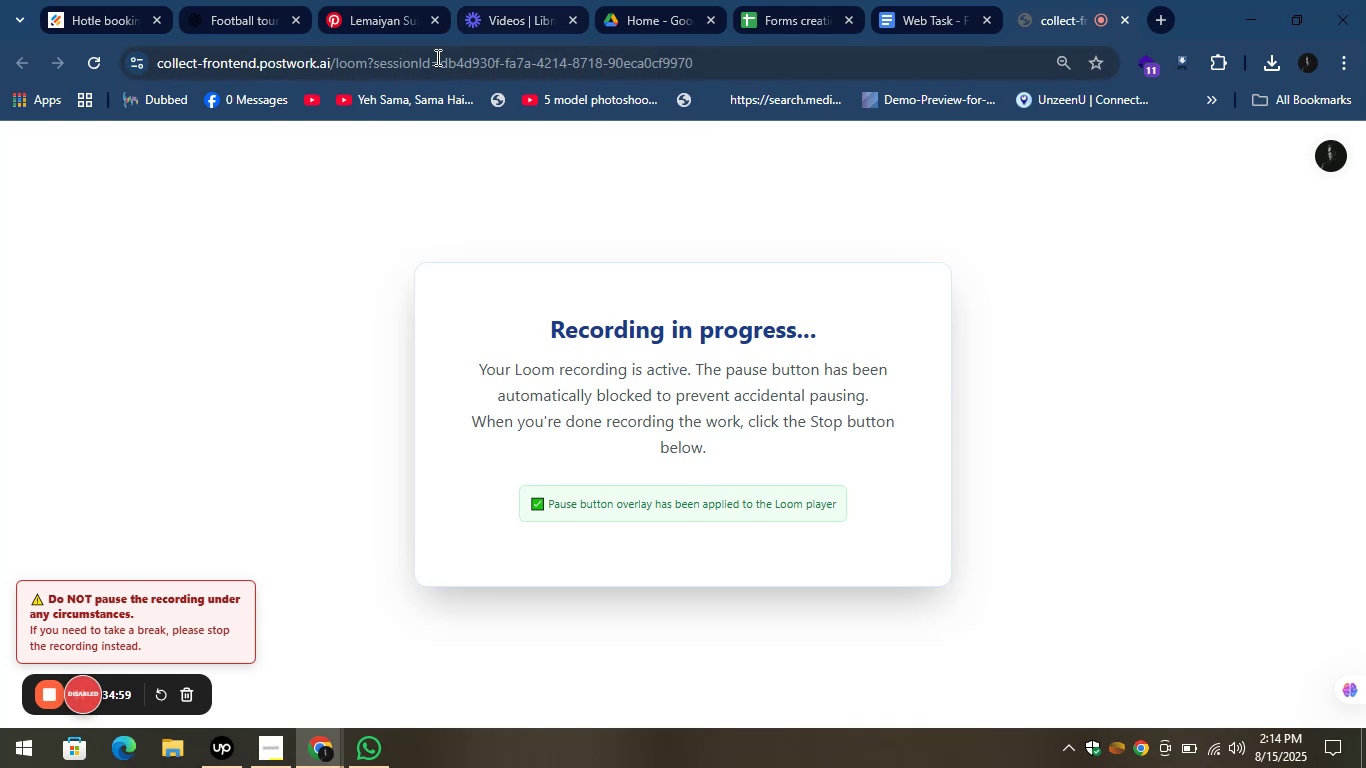 
left_click([113, 8])
 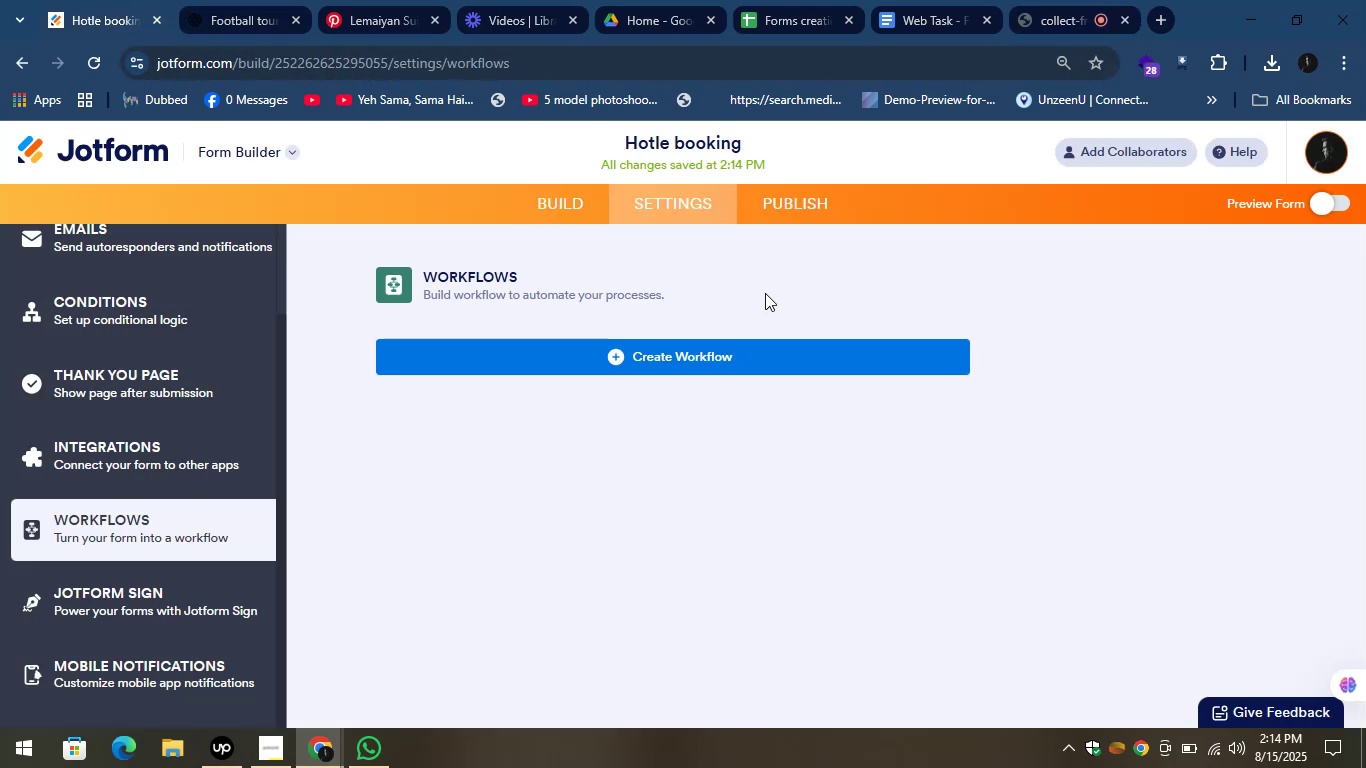 
scroll: coordinate [173, 361], scroll_direction: up, amount: 7.0
 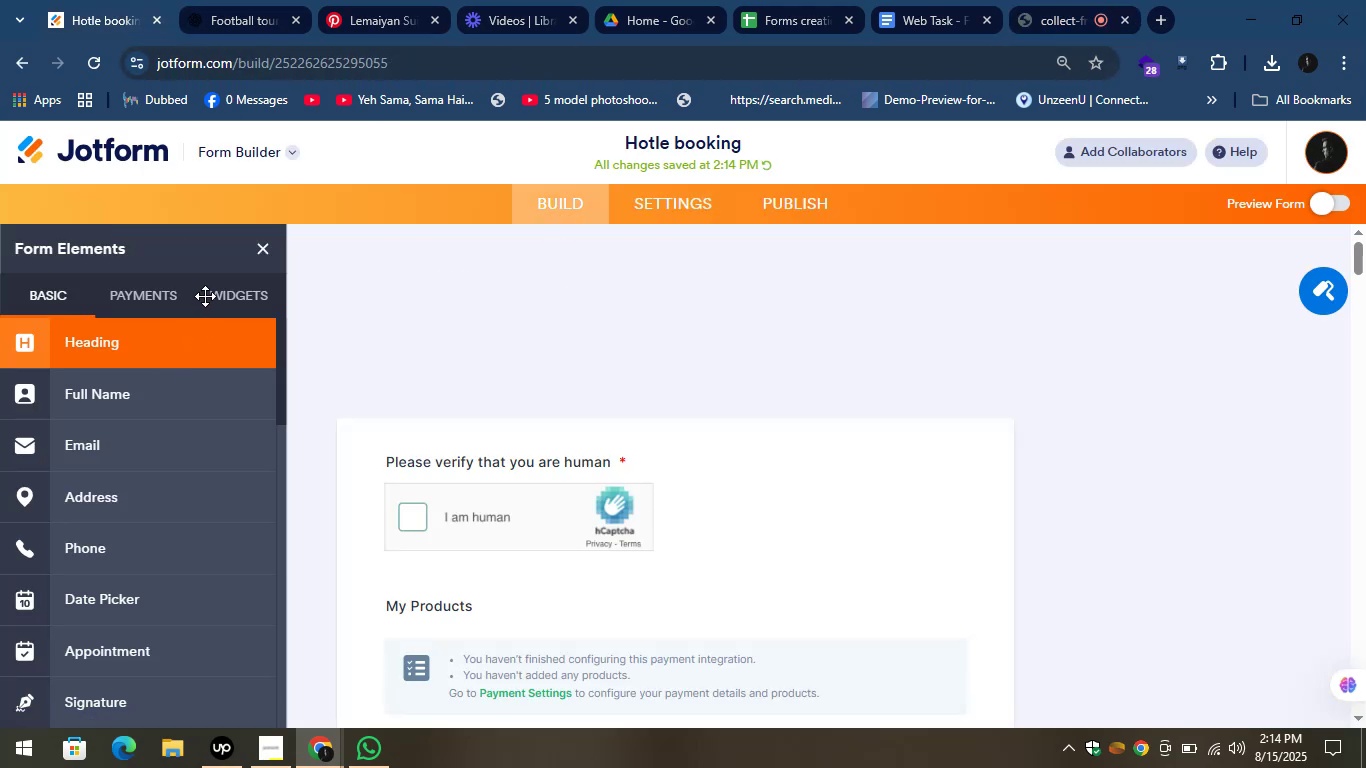 
scroll: coordinate [240, 547], scroll_direction: down, amount: 20.0
 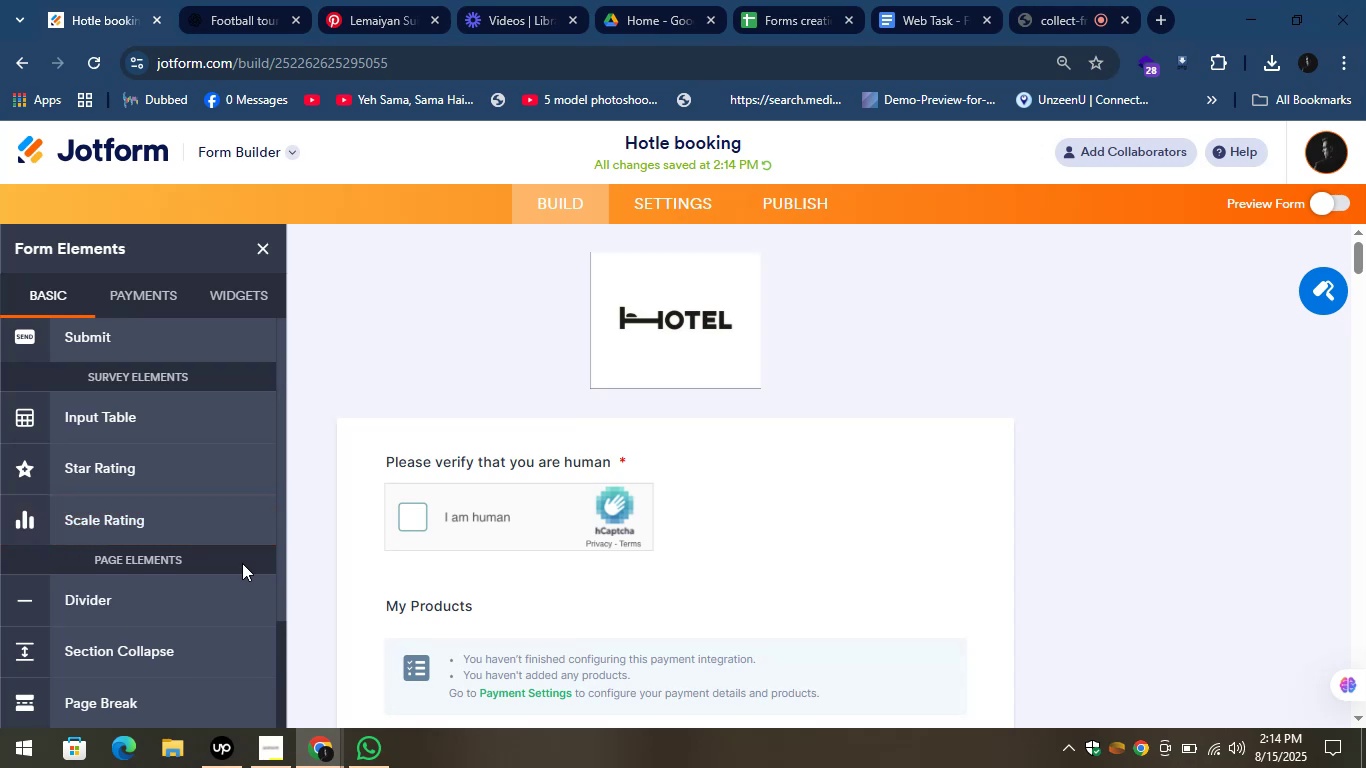 
wait(14.0)
 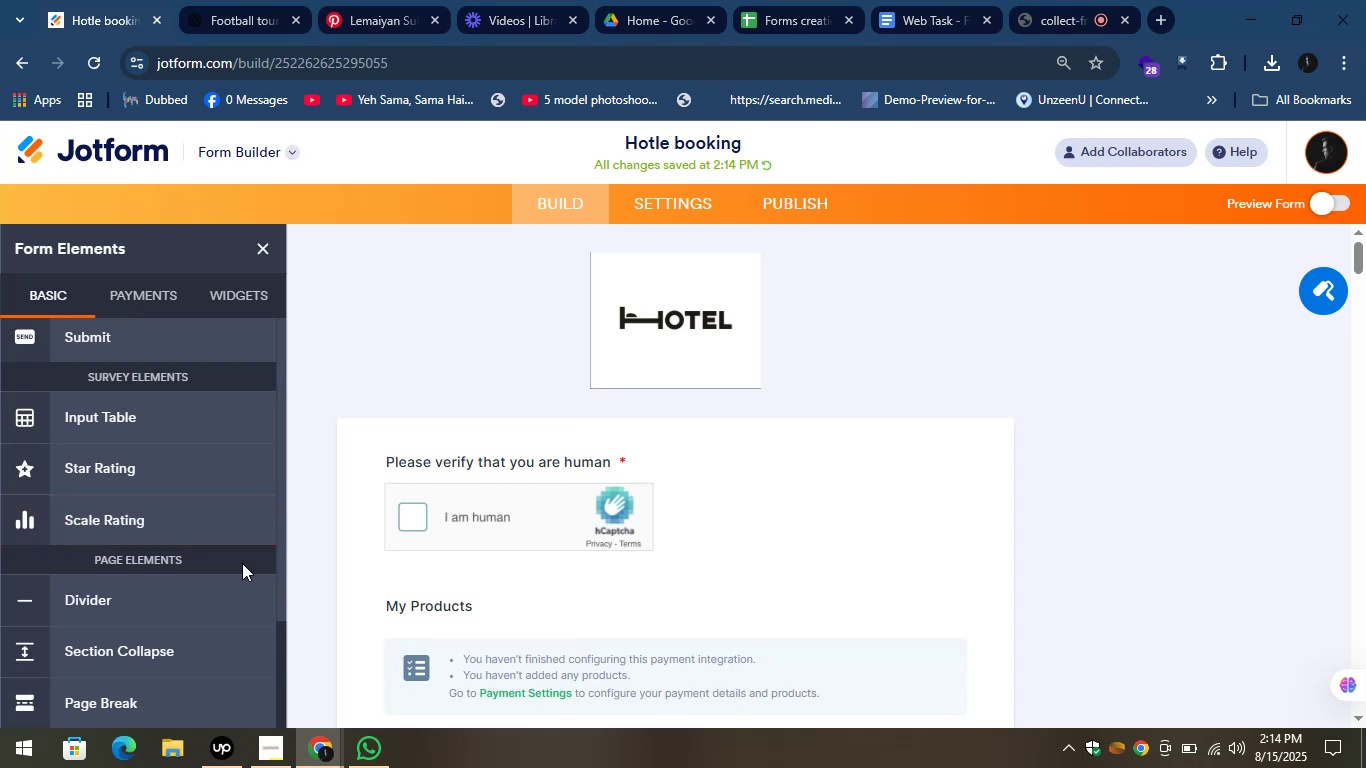 
scroll: coordinate [534, 282], scroll_direction: down, amount: 7.0
 